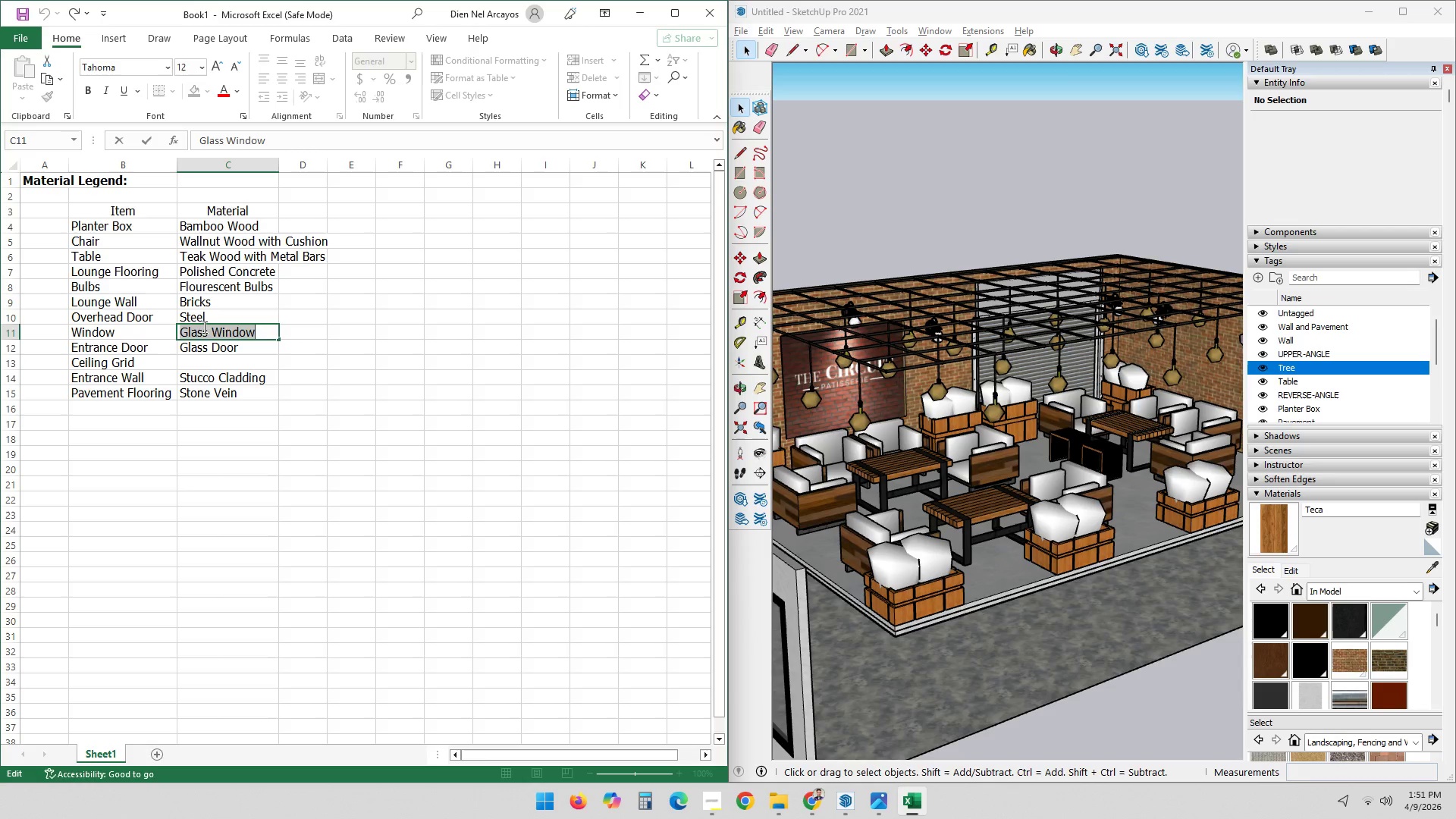 
type(Fiberc)
key(Backspace)
type(glass Window)
 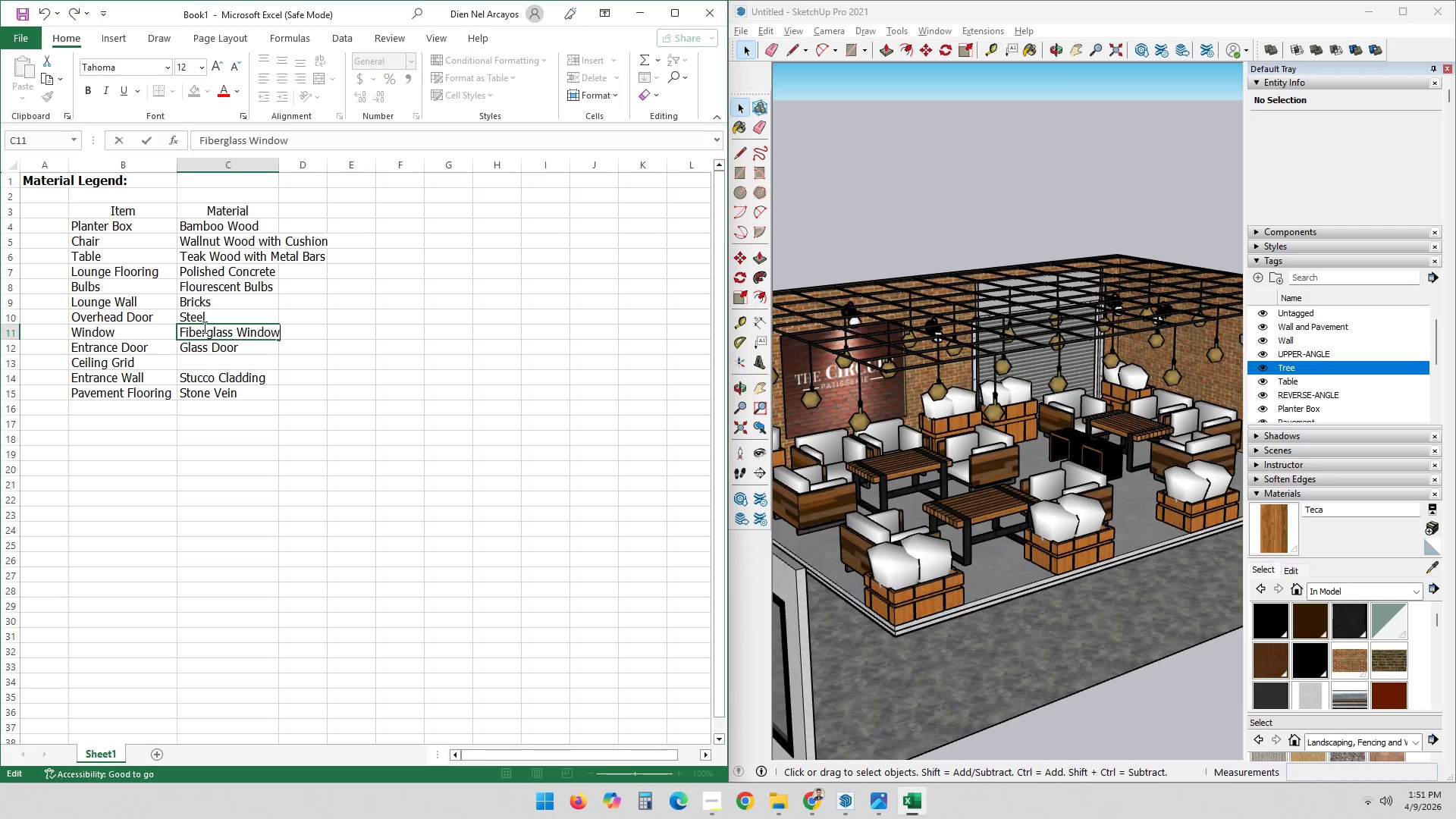 
key(Enter)
 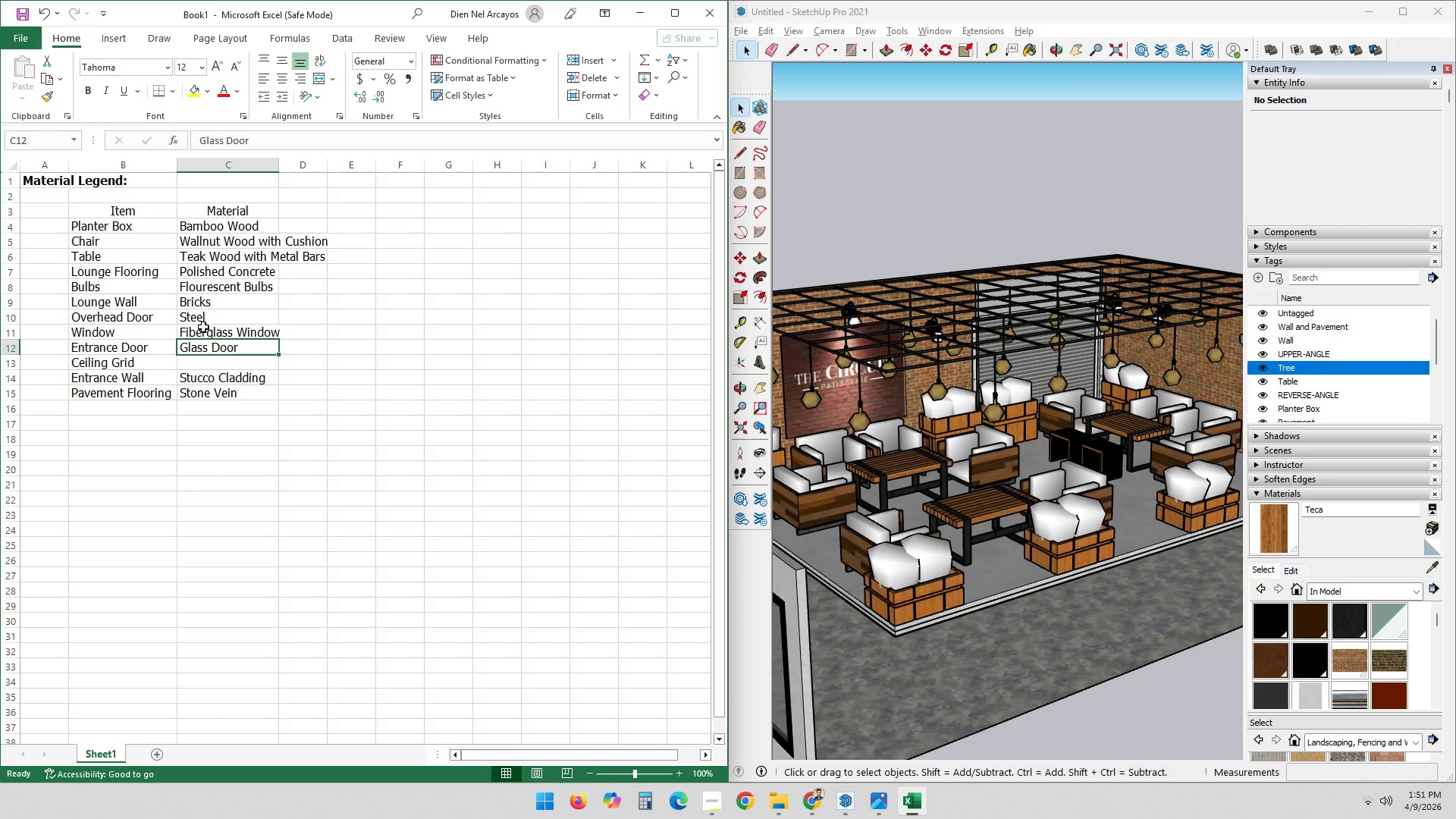 
key(ArrowUp)
 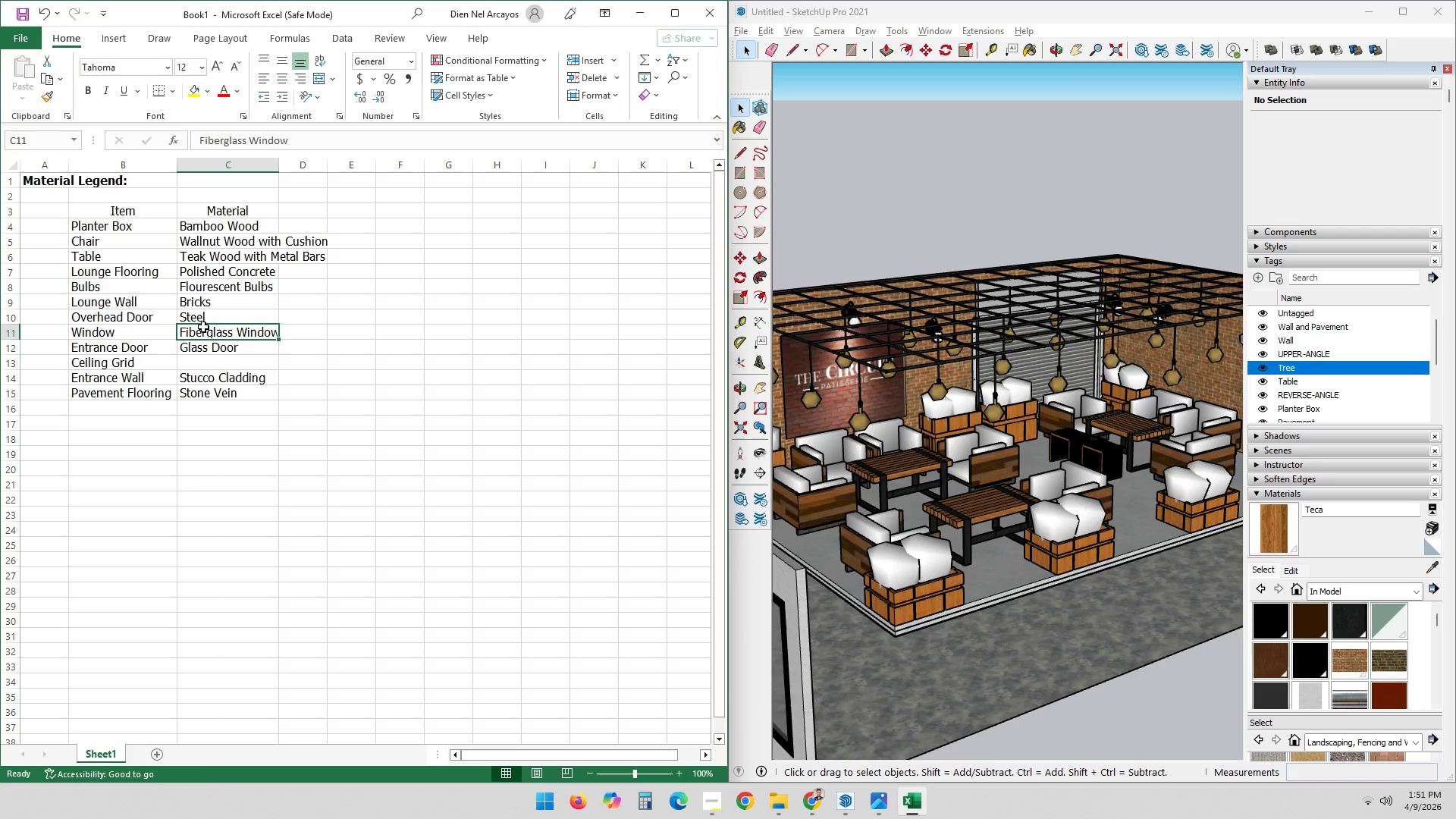 
key(Control+ControlLeft)
 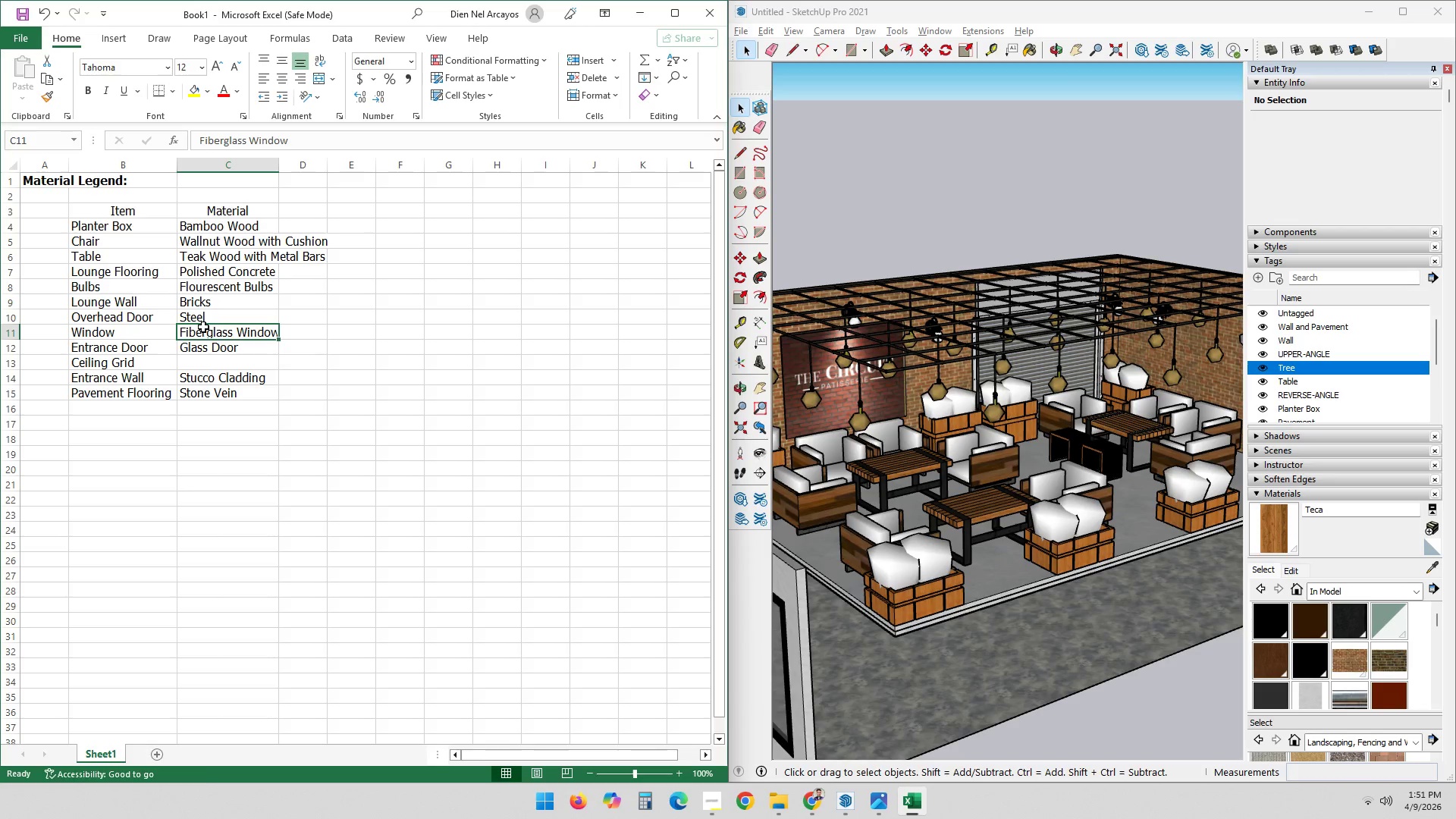 
key(Control+C)
 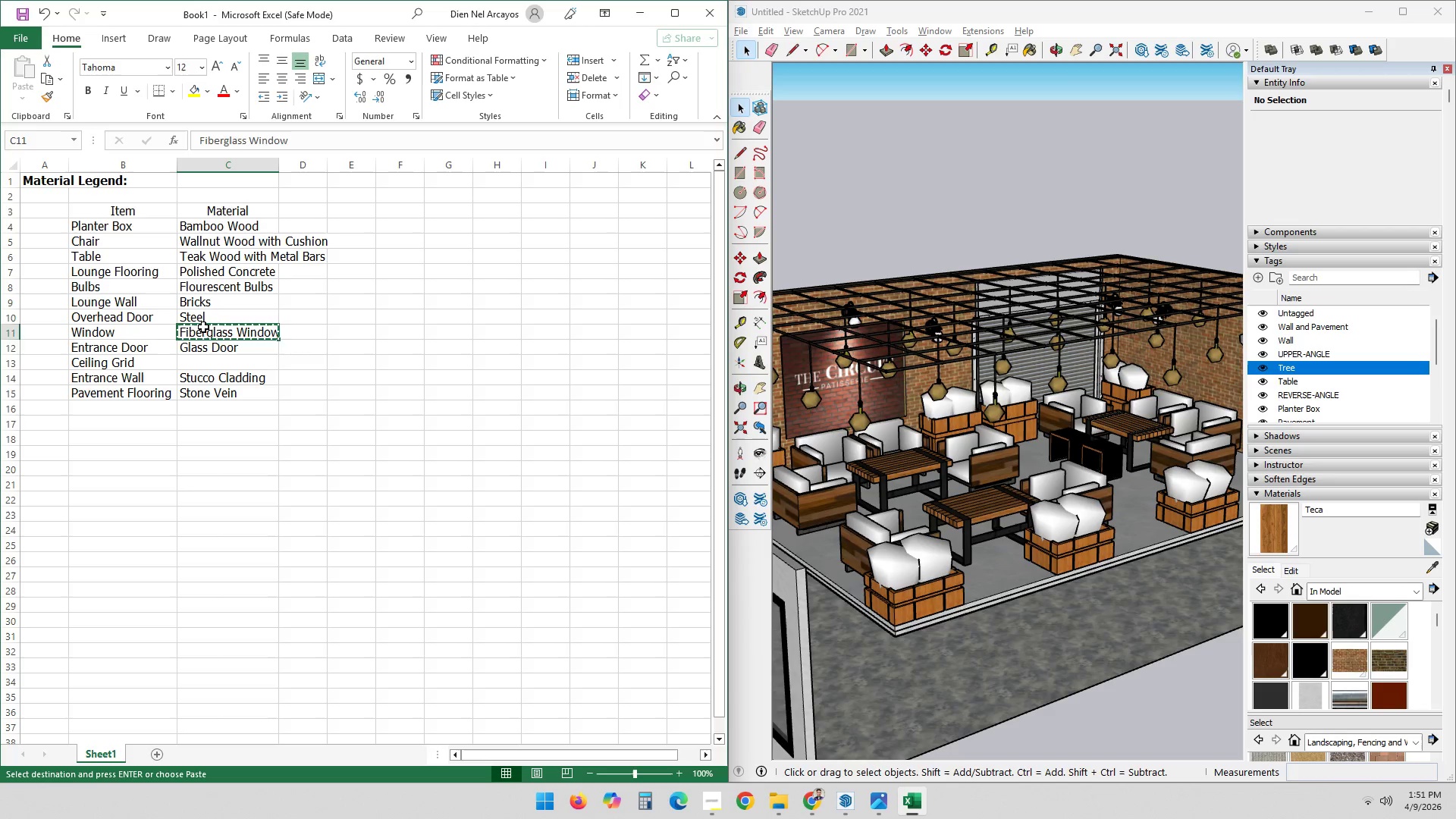 
key(ArrowDown)
 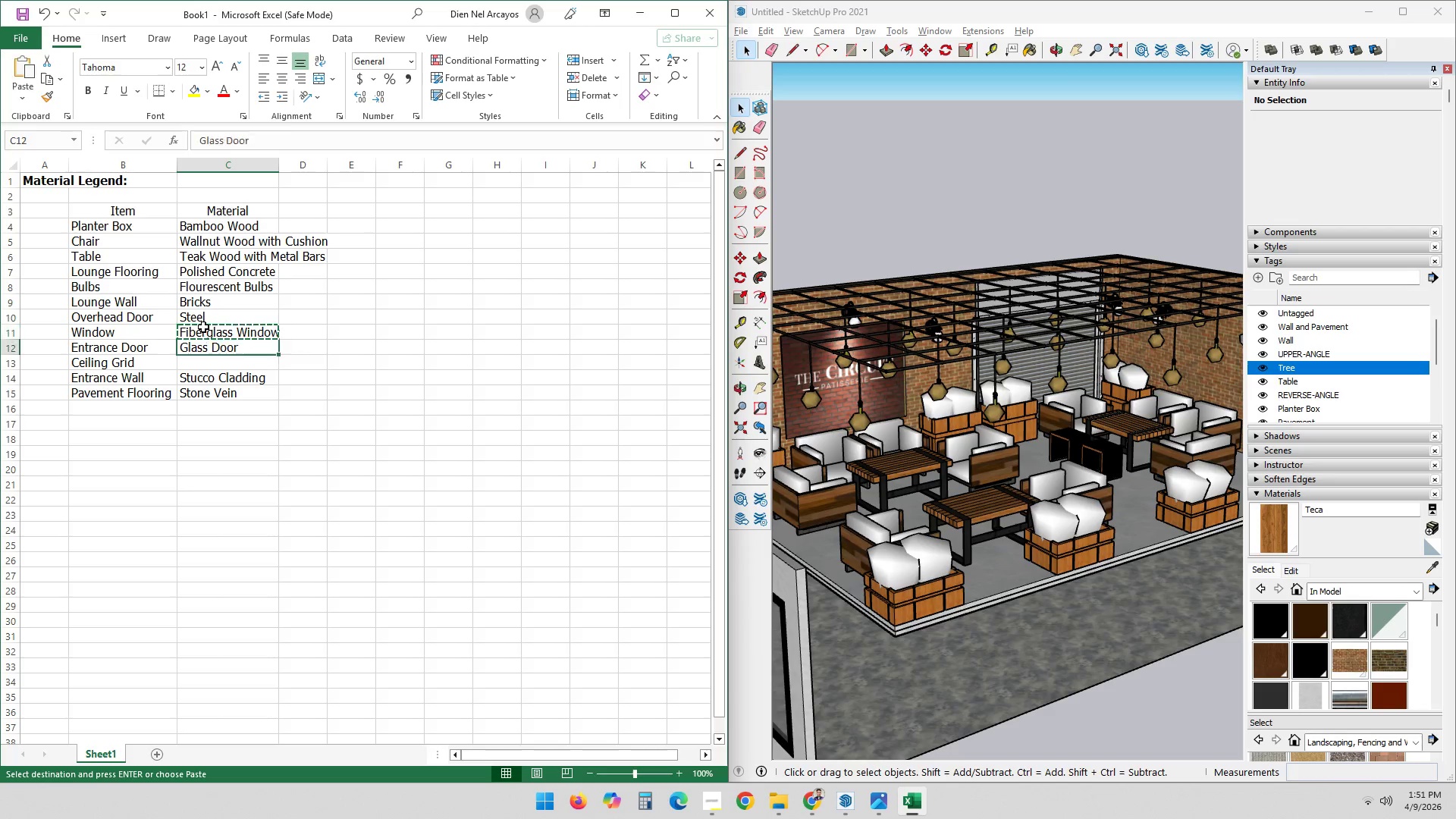 
key(Control+ControlLeft)
 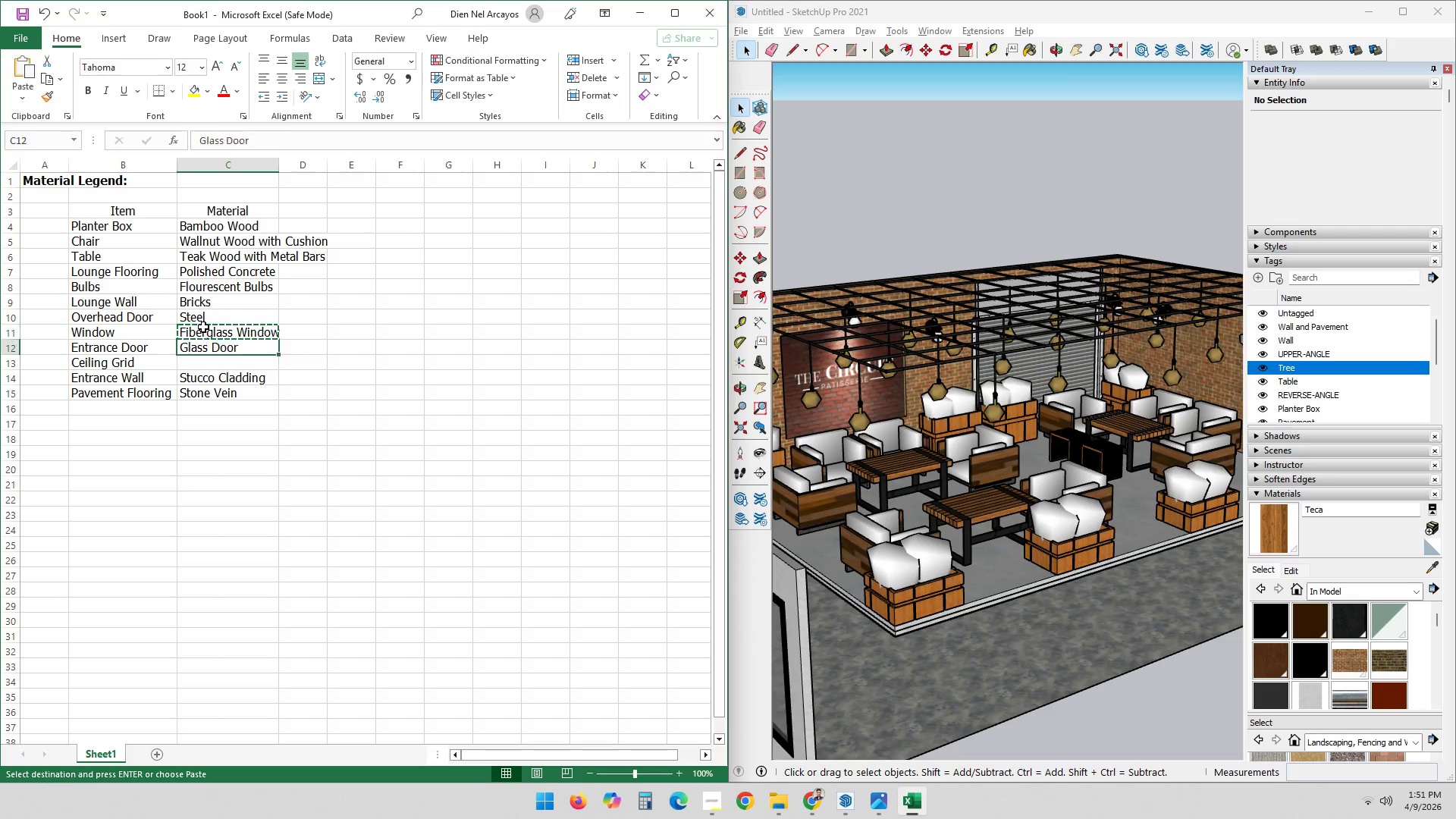 
key(Control+V)
 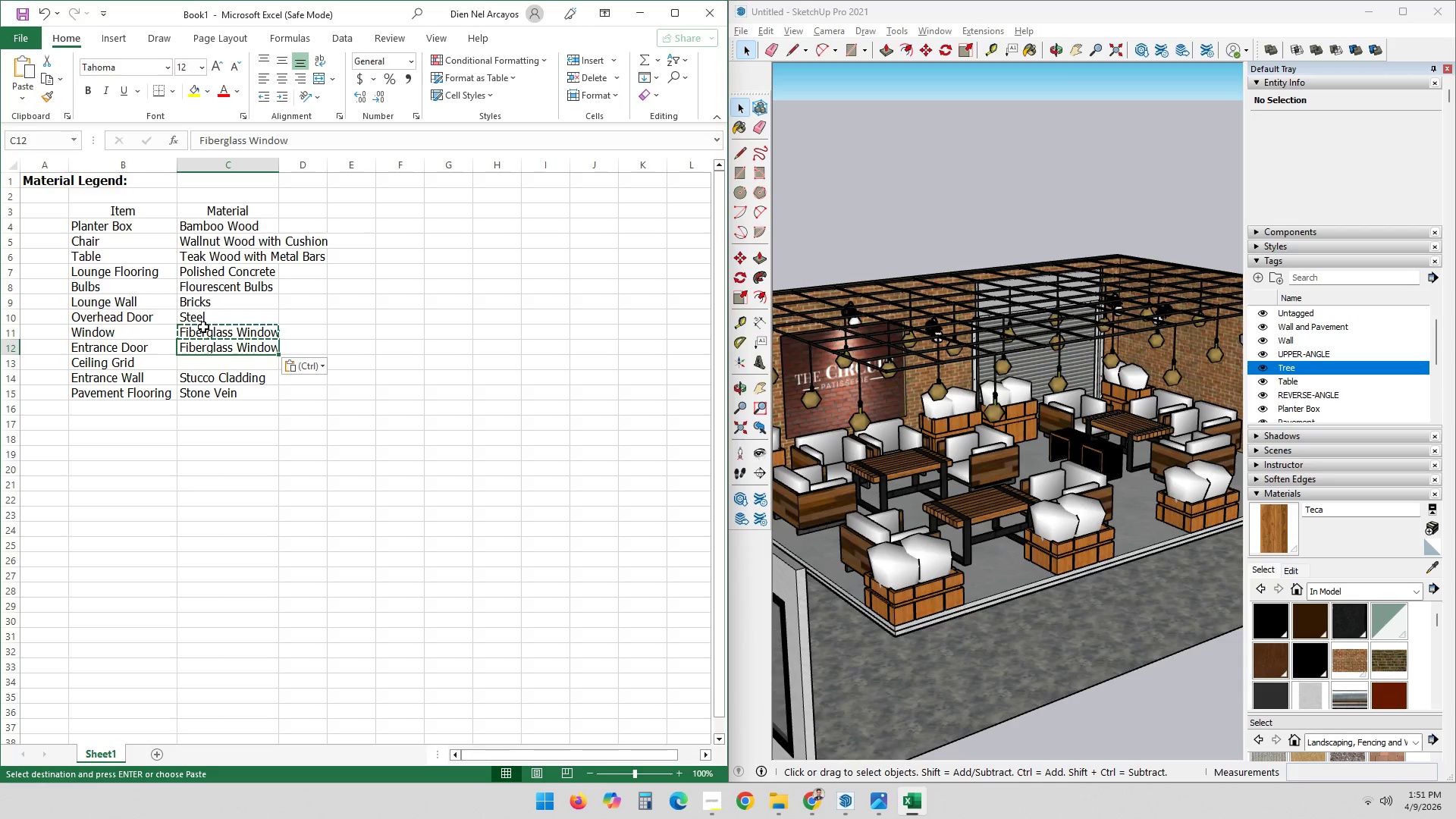 
key(ArrowDown)
 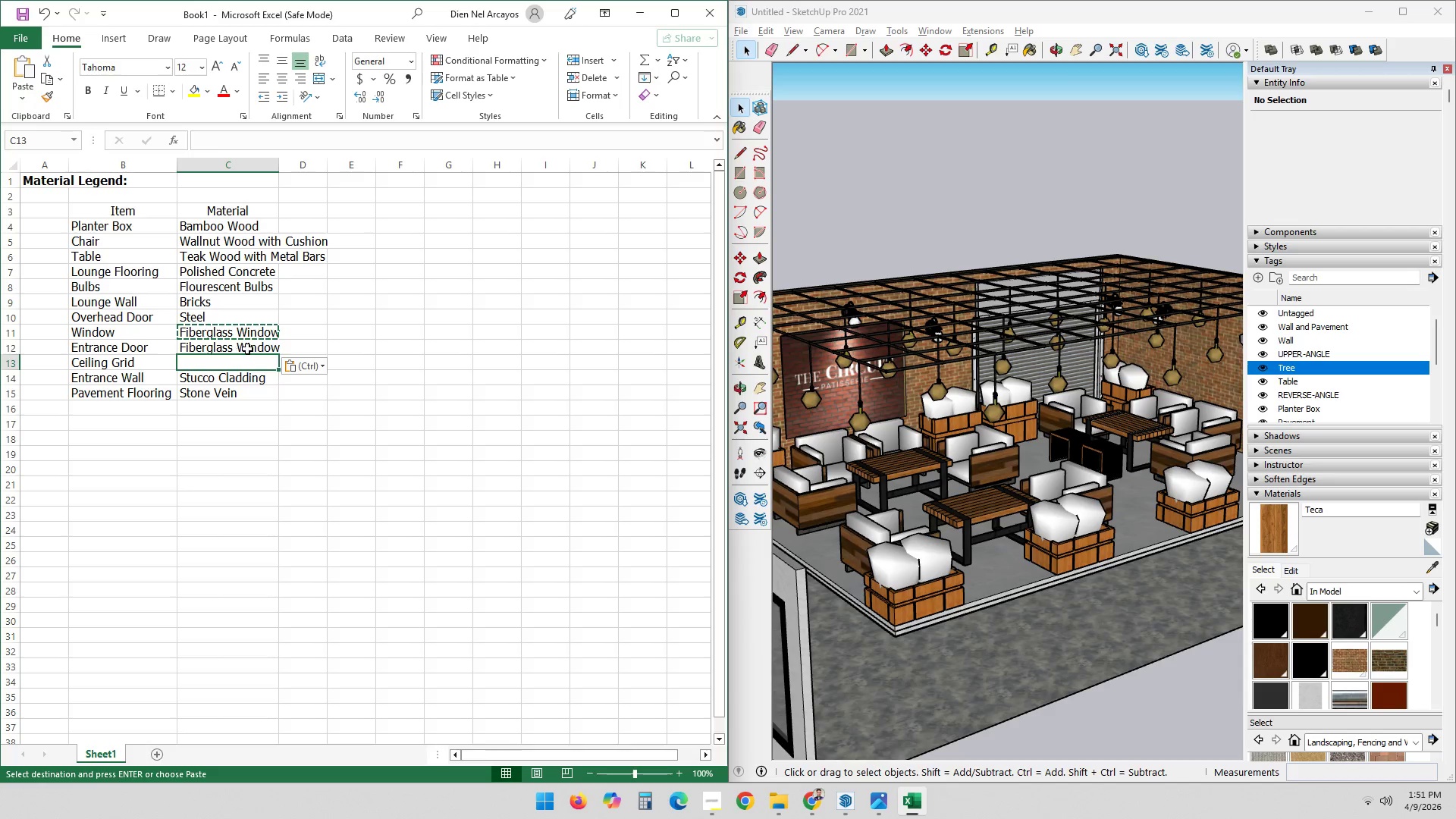 
double_click([248, 348])
 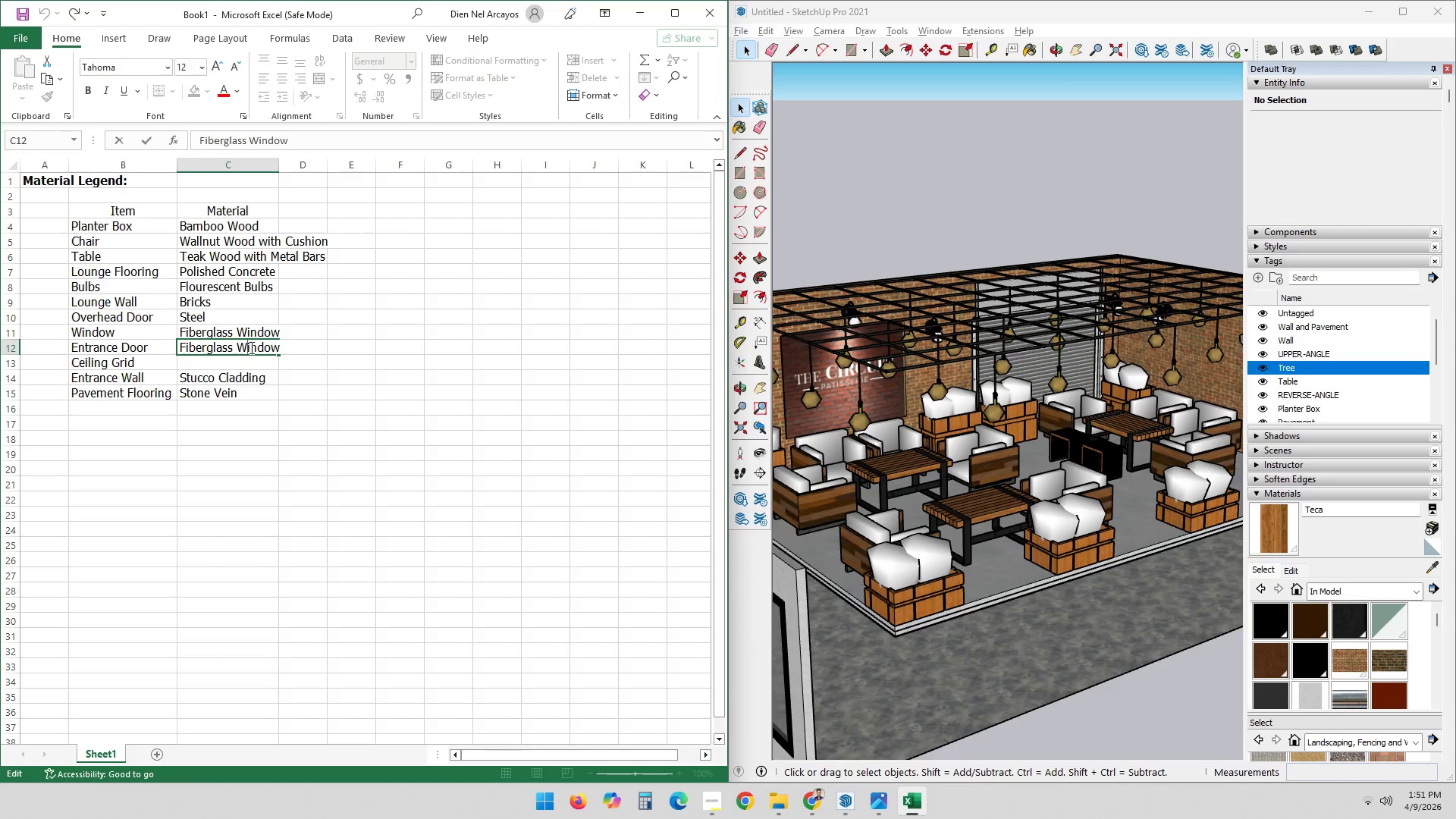 
double_click([250, 347])
 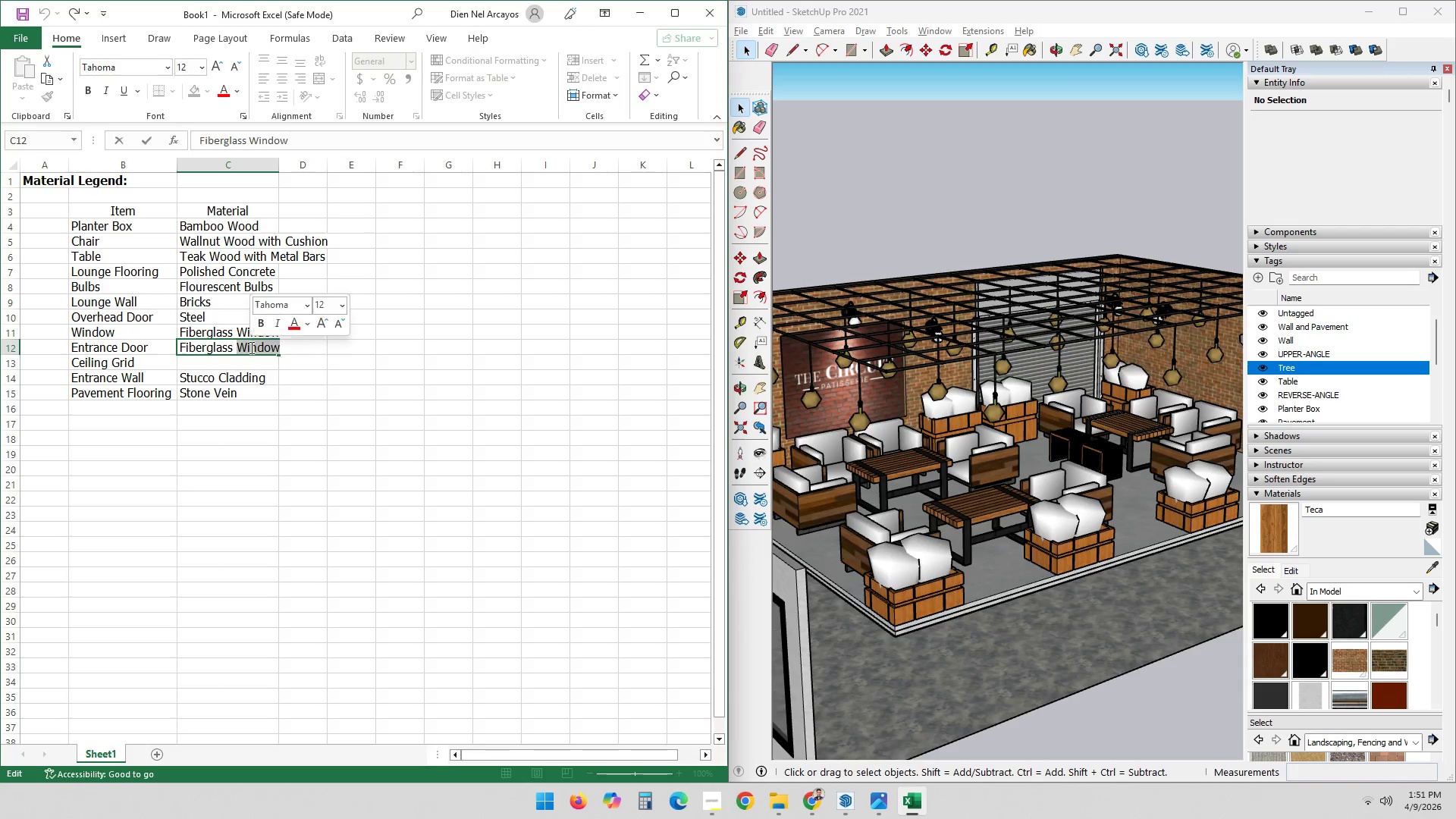 
type(Door )
 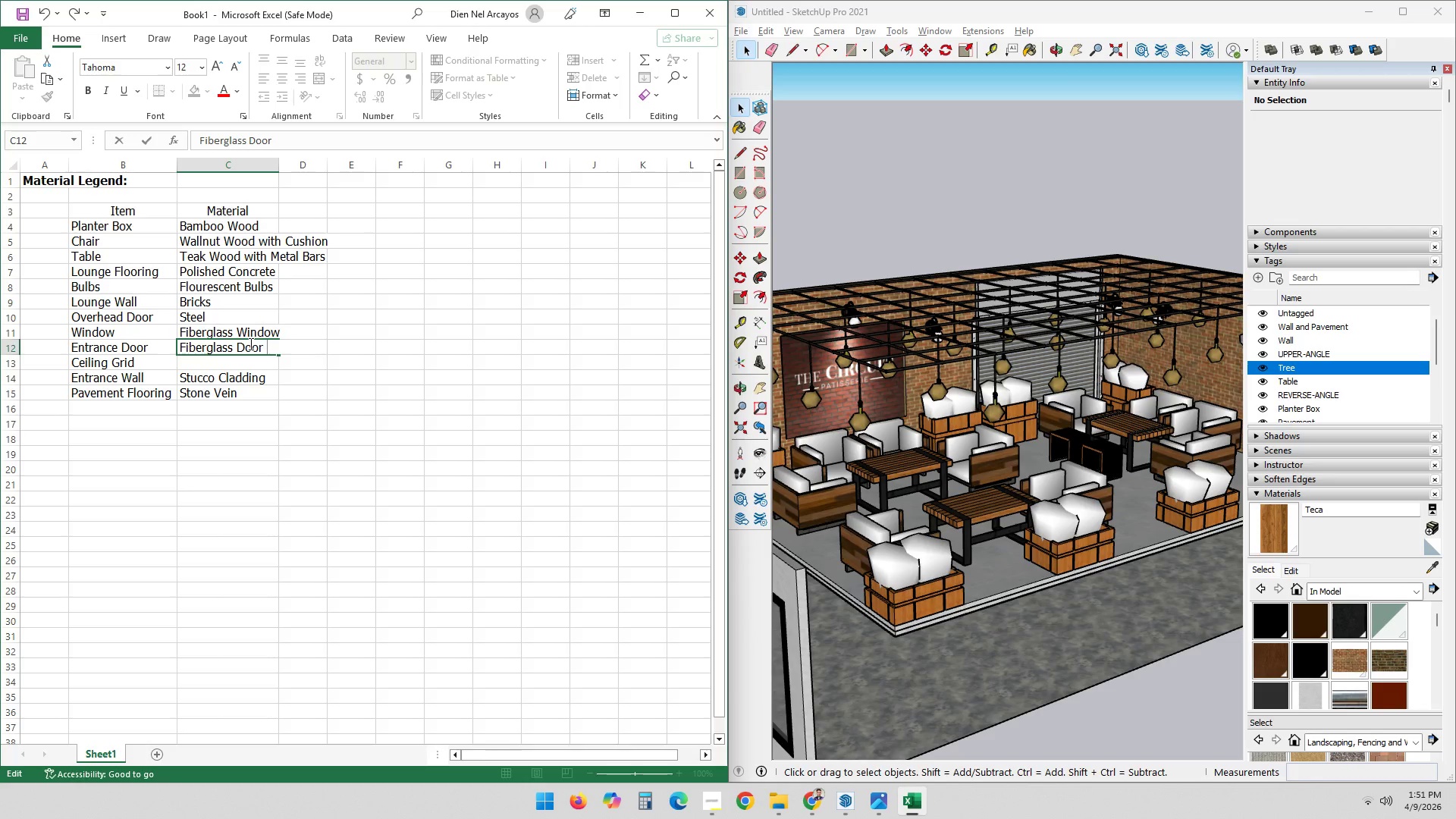 
key(Enter)
 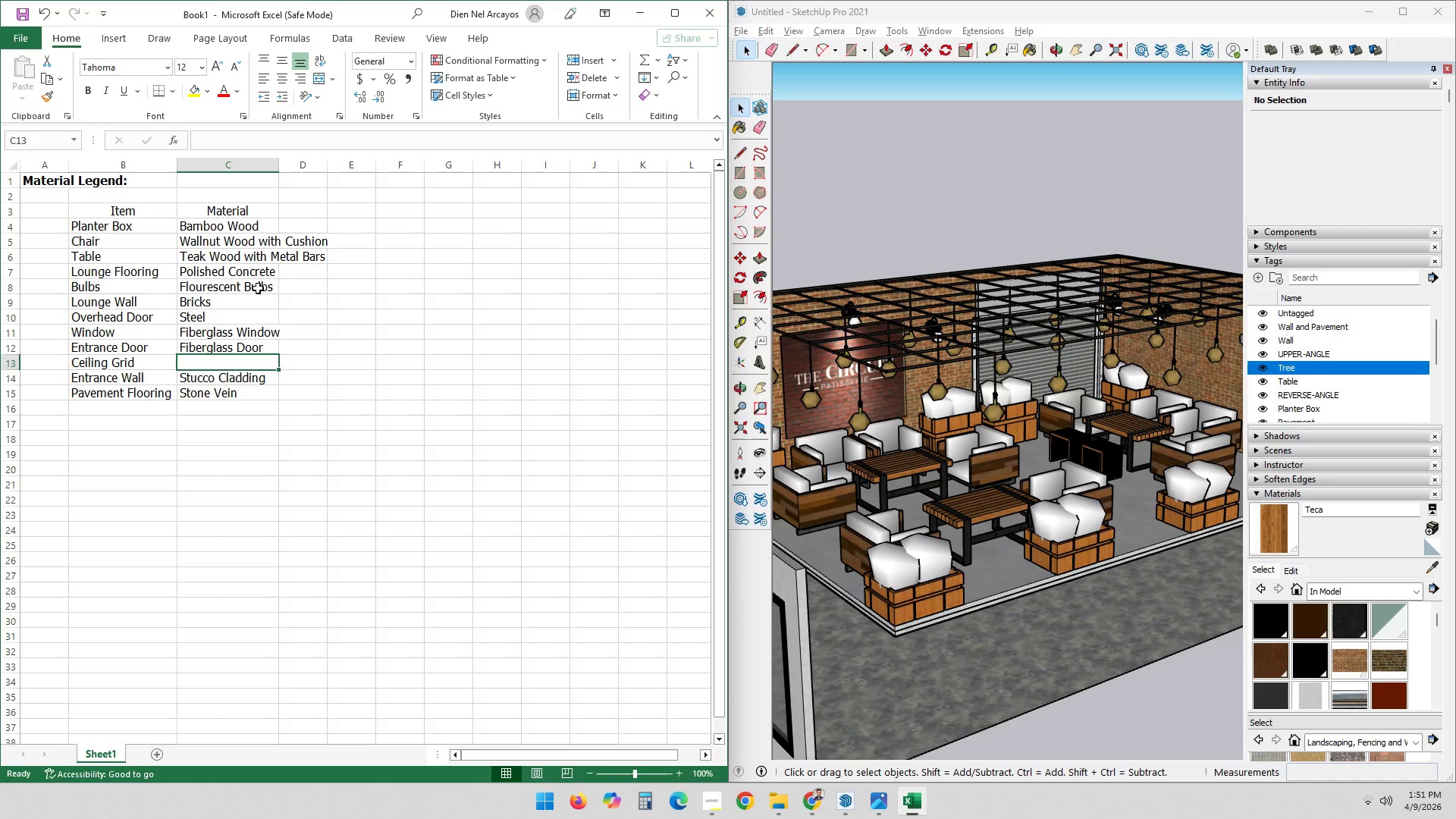 
left_click([239, 287])
 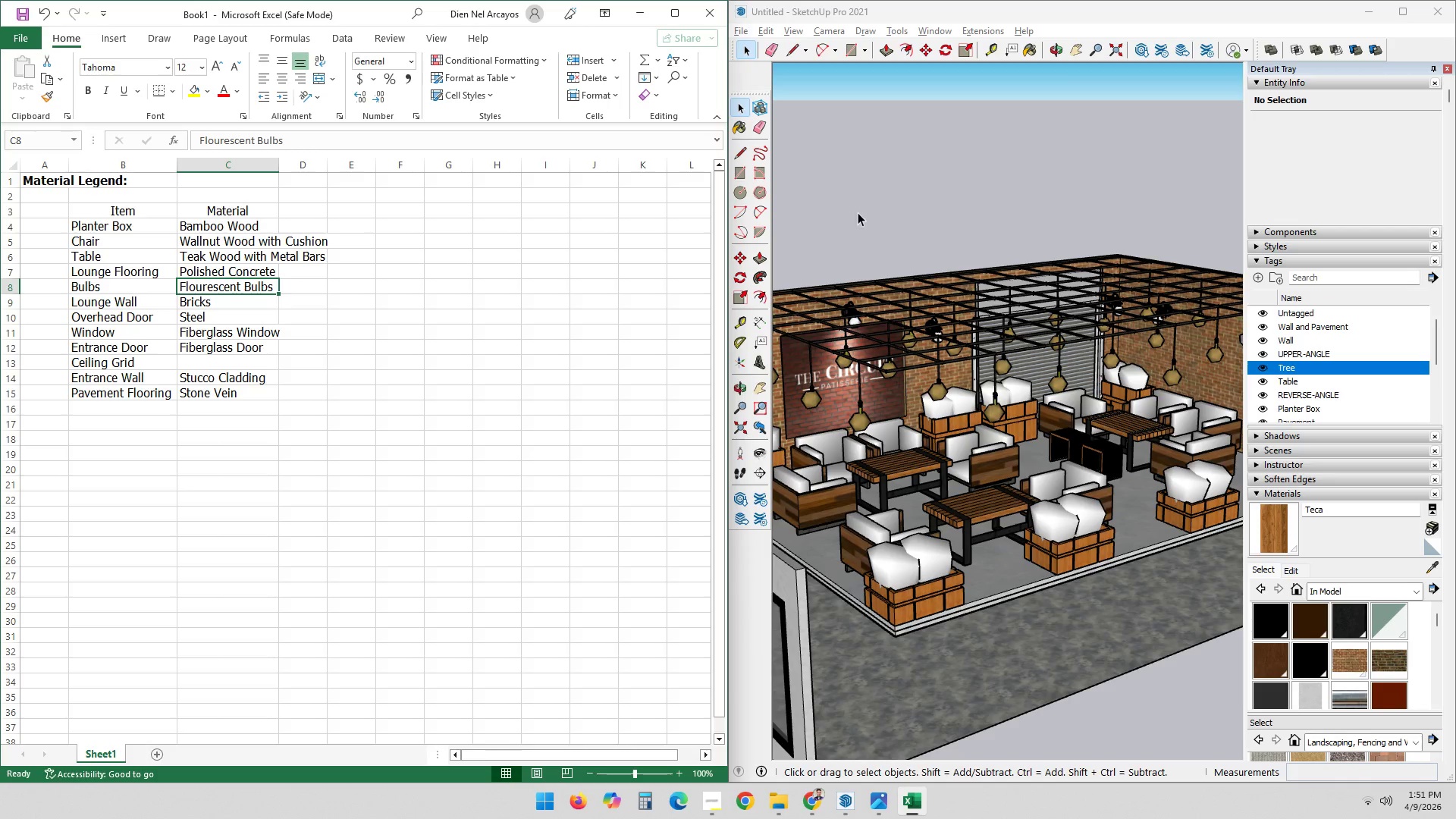 
left_click([893, 205])
 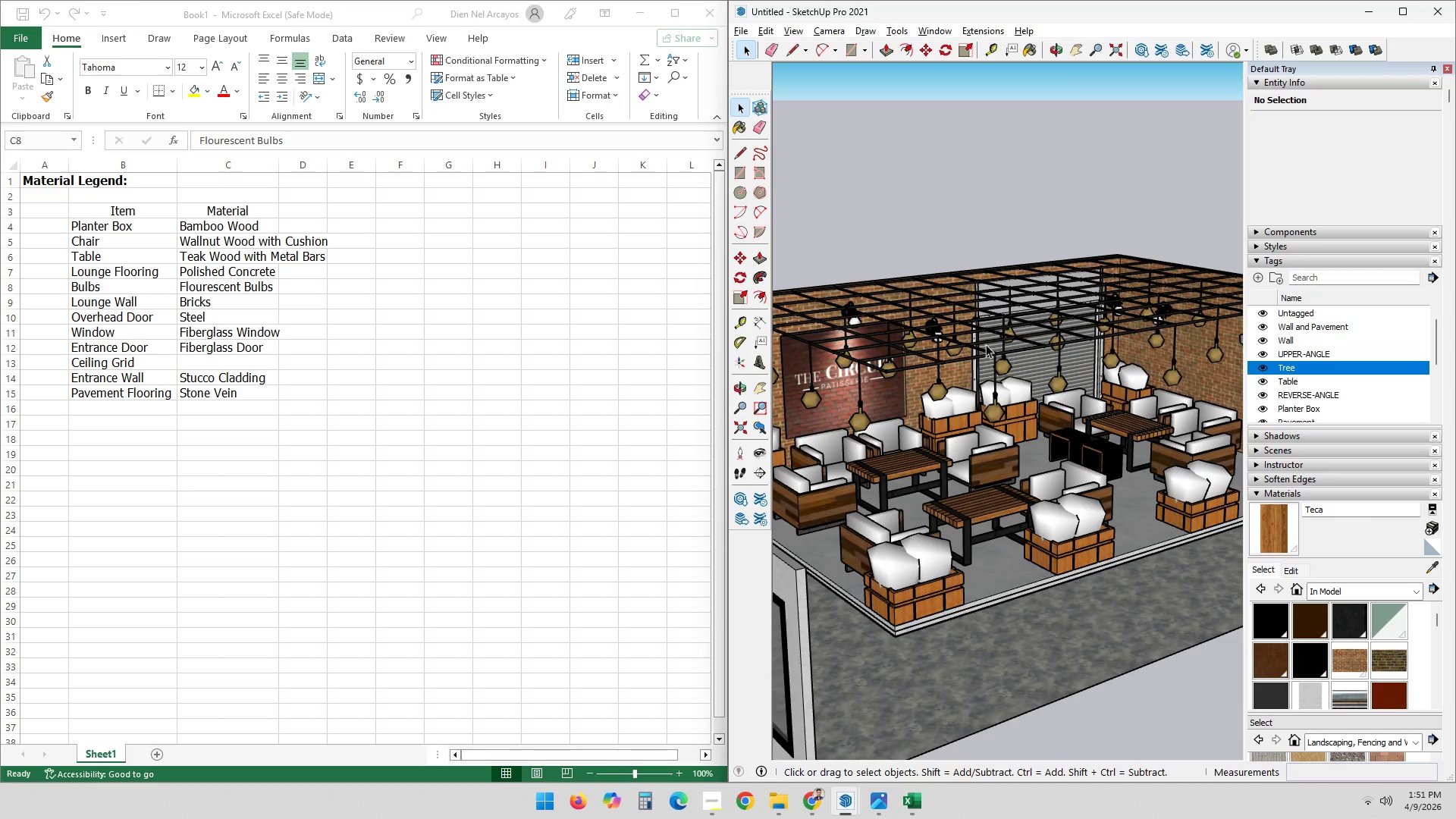 
scroll: coordinate [874, 434], scroll_direction: down, amount: 4.0
 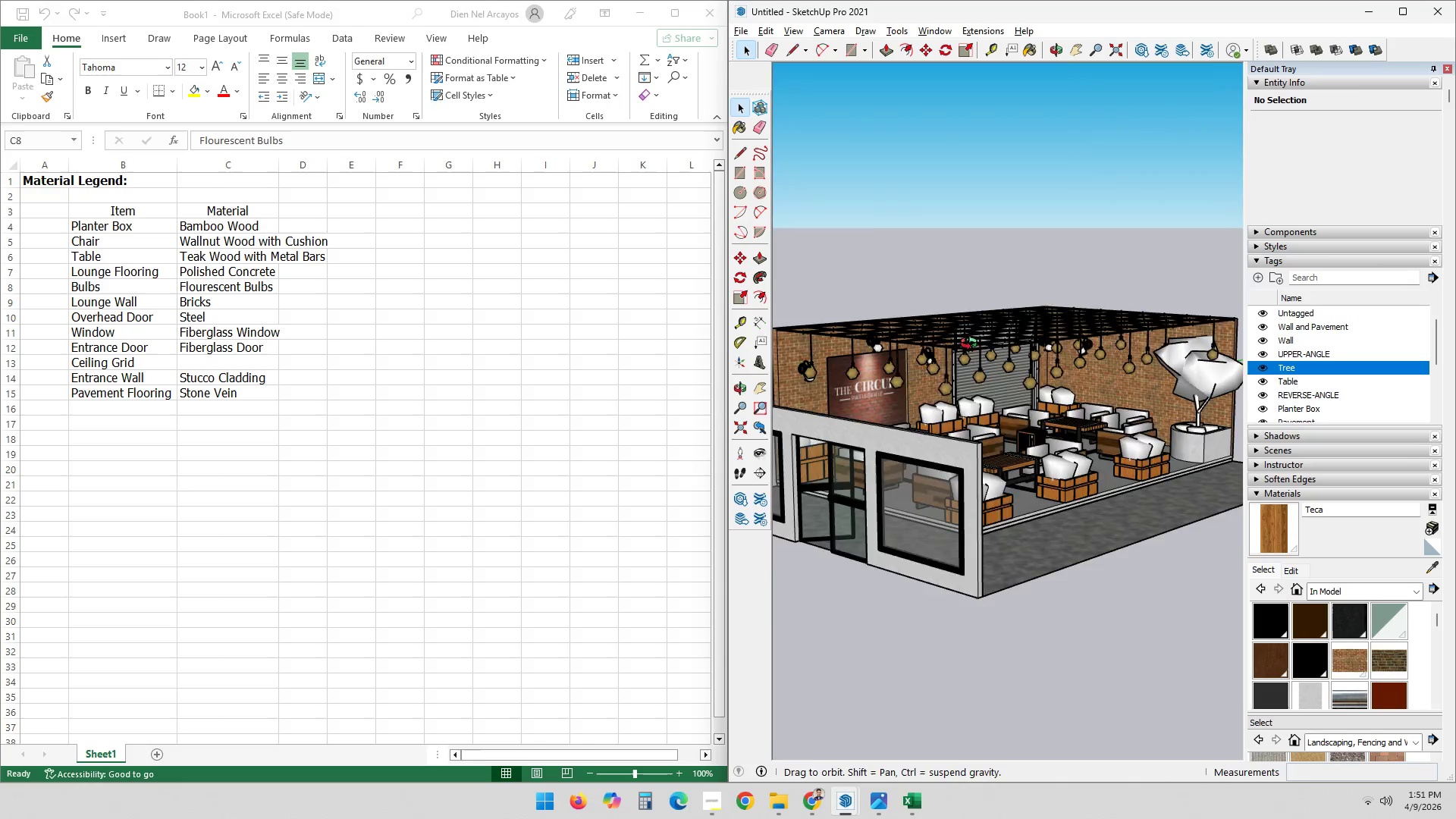 
scroll: coordinate [855, 380], scroll_direction: up, amount: 14.0
 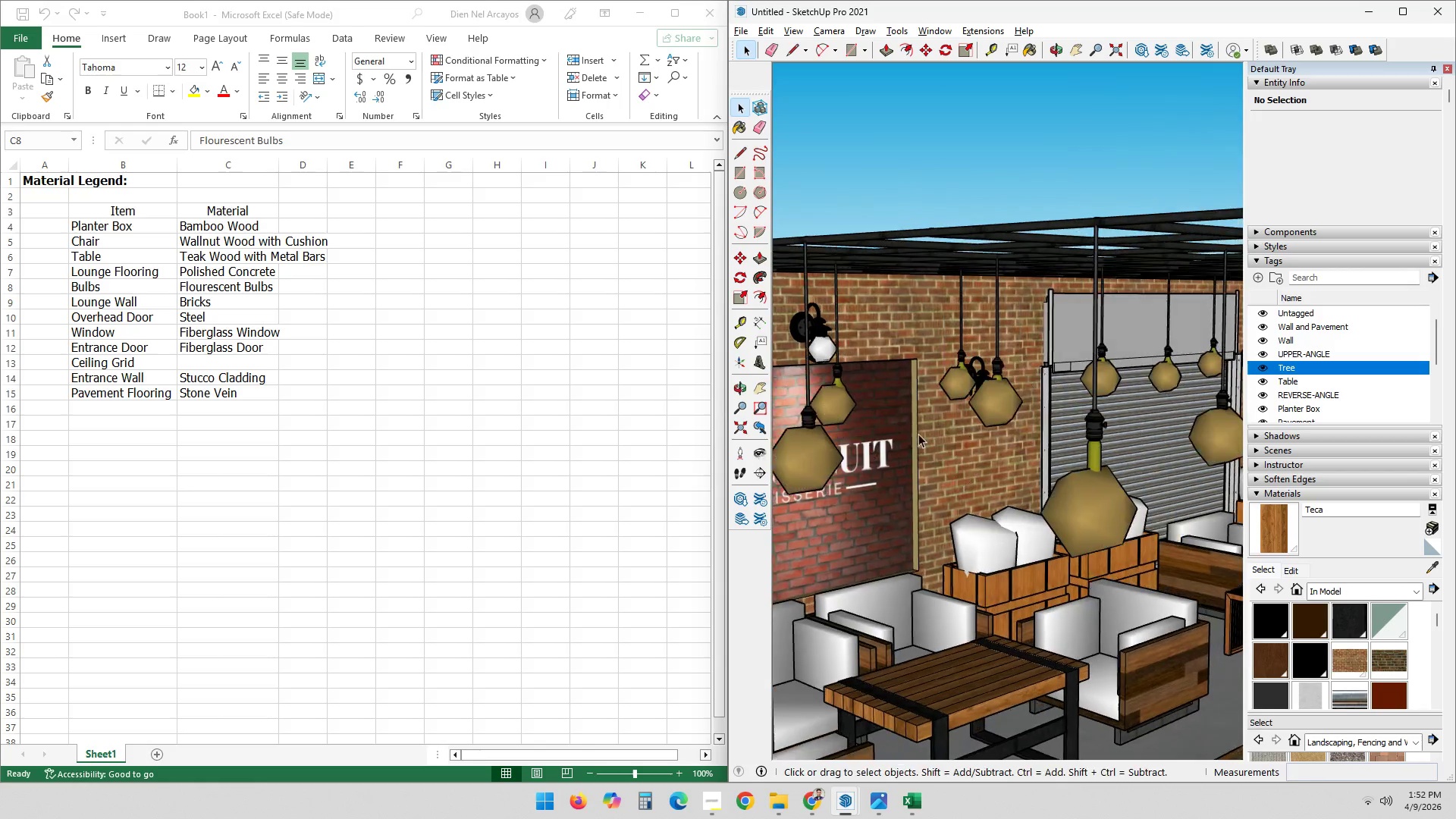 
hold_key(key=ShiftLeft, duration=0.34)
 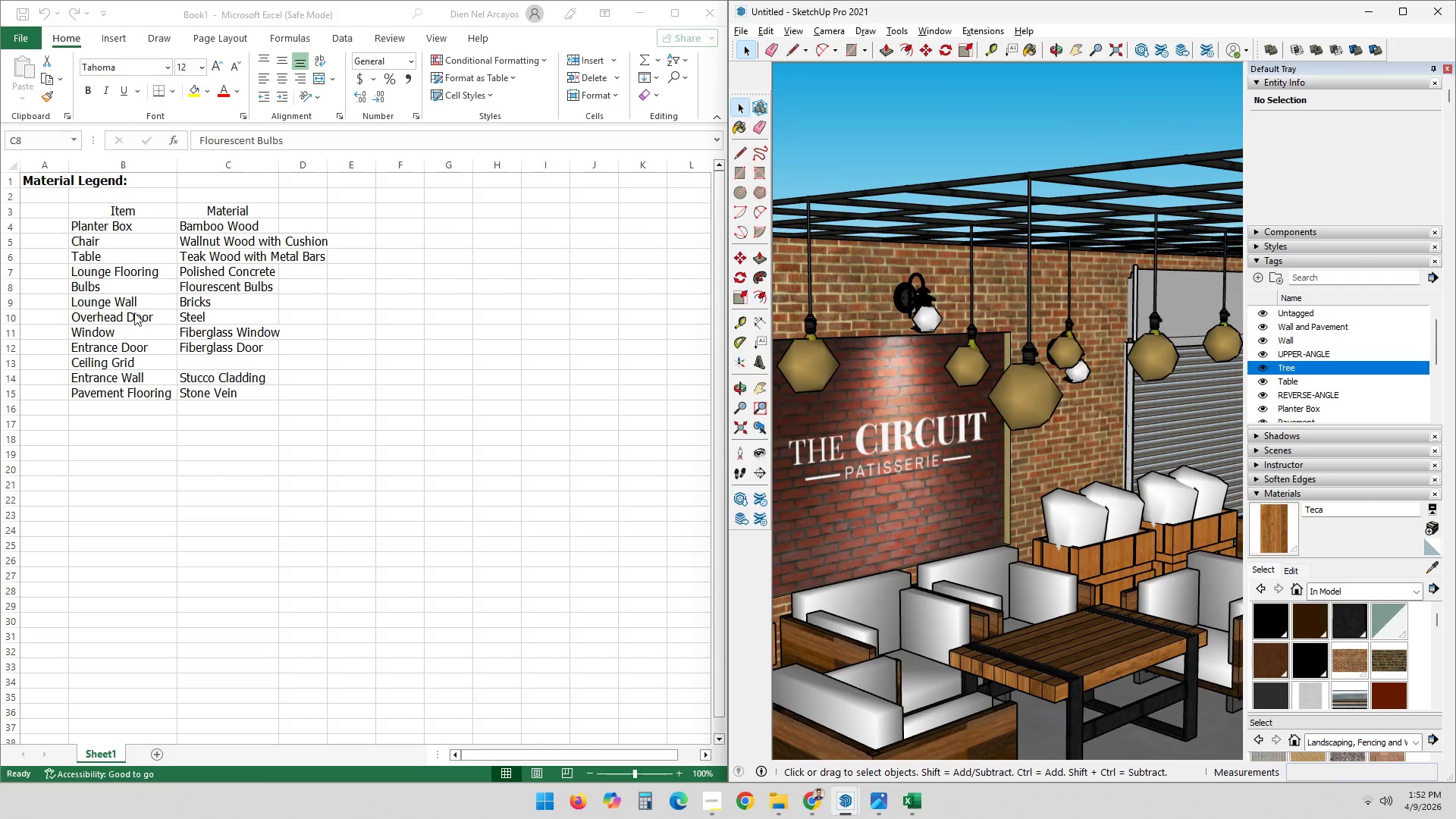 
double_click([137, 284])
 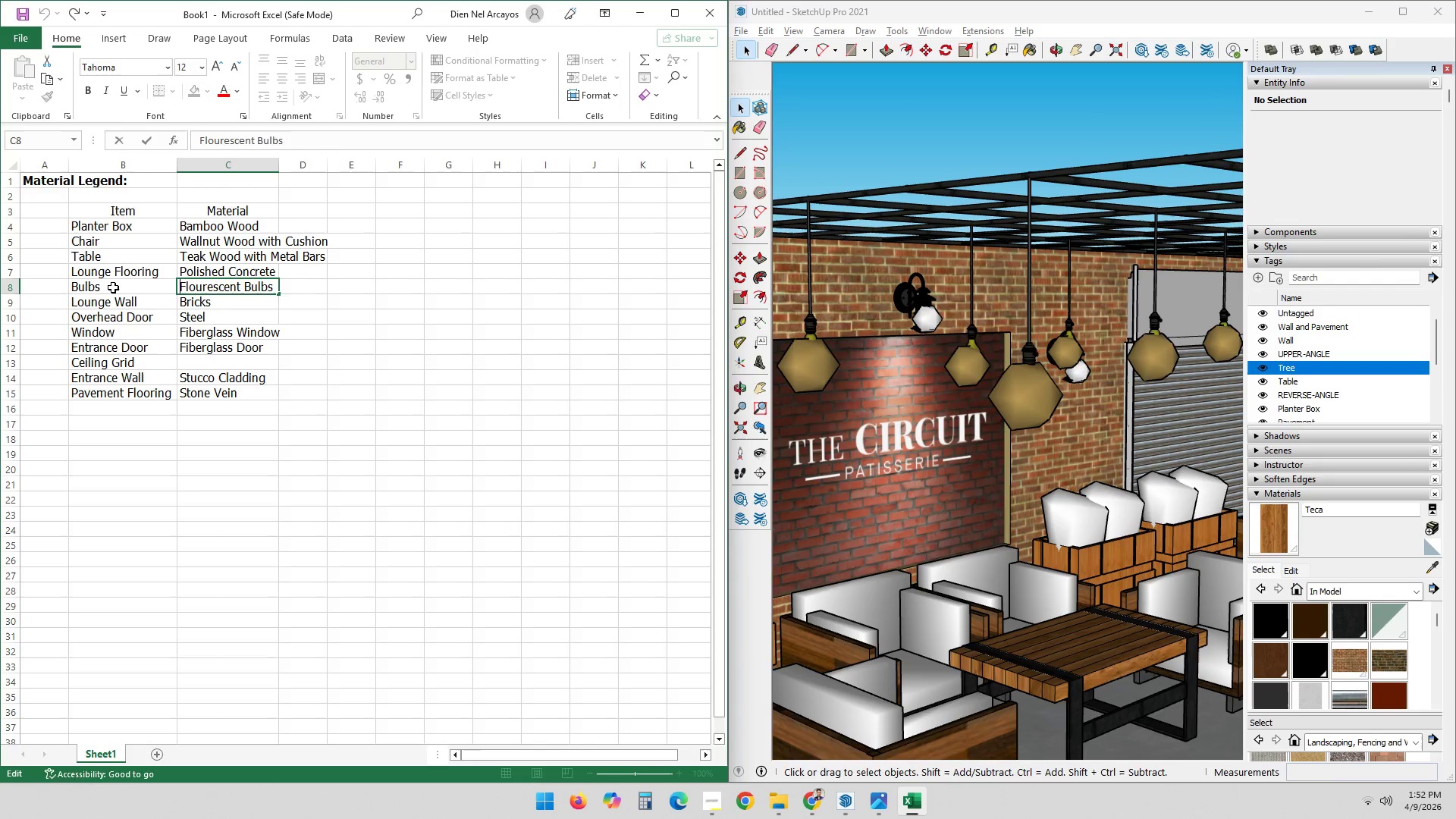 
triple_click([112, 287])
 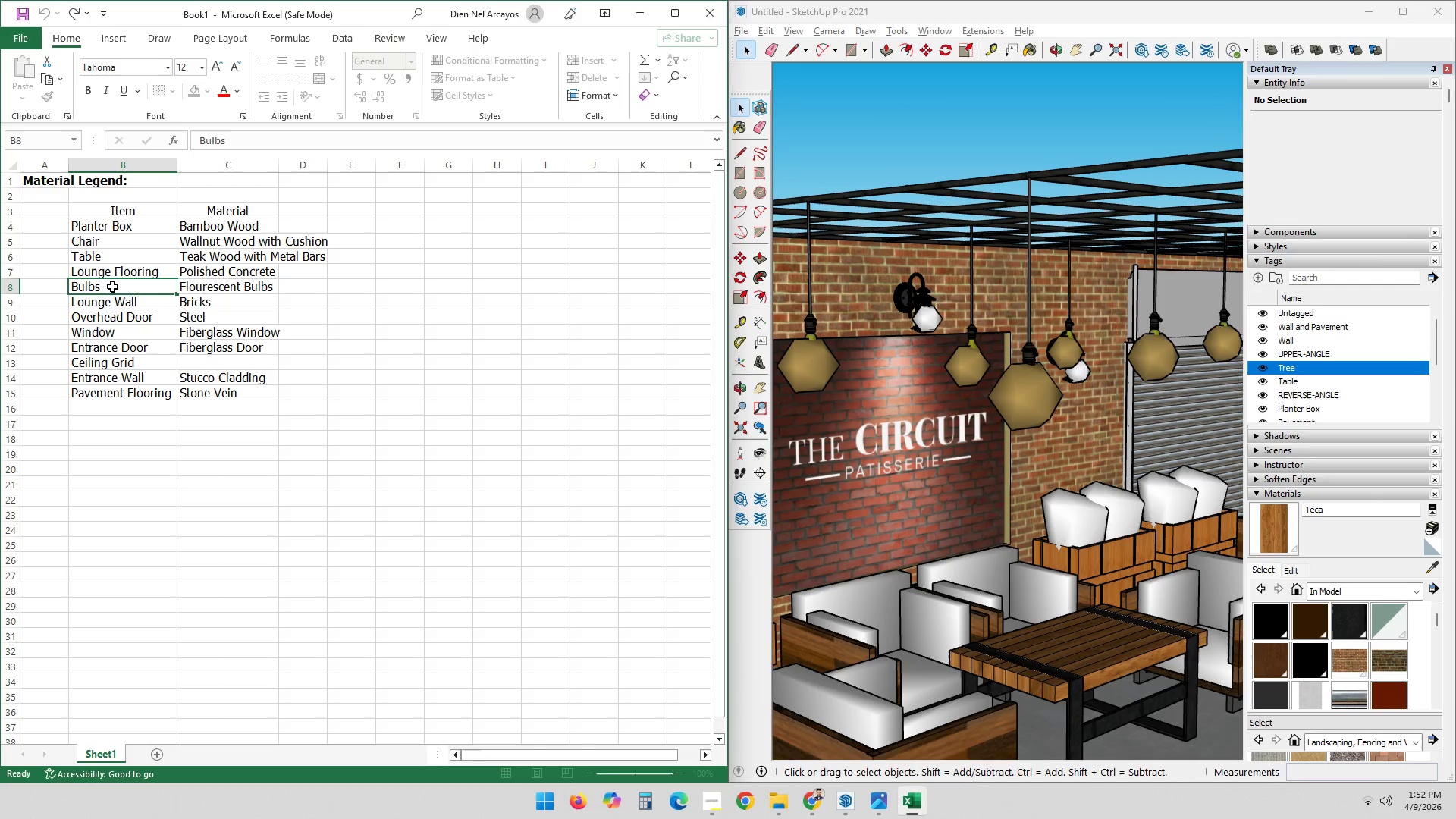 
triple_click([112, 287])
 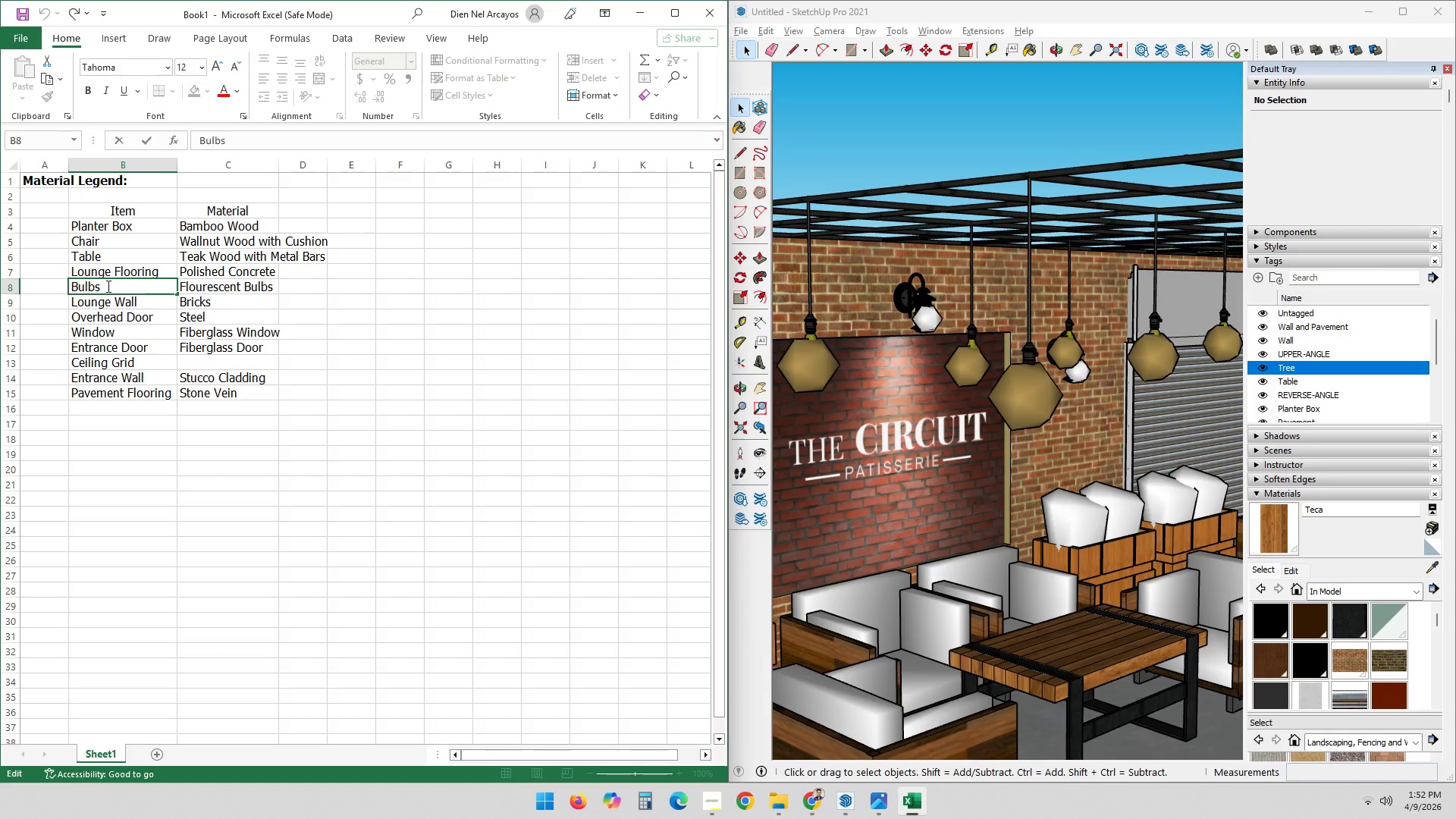 
wait(5.48)
 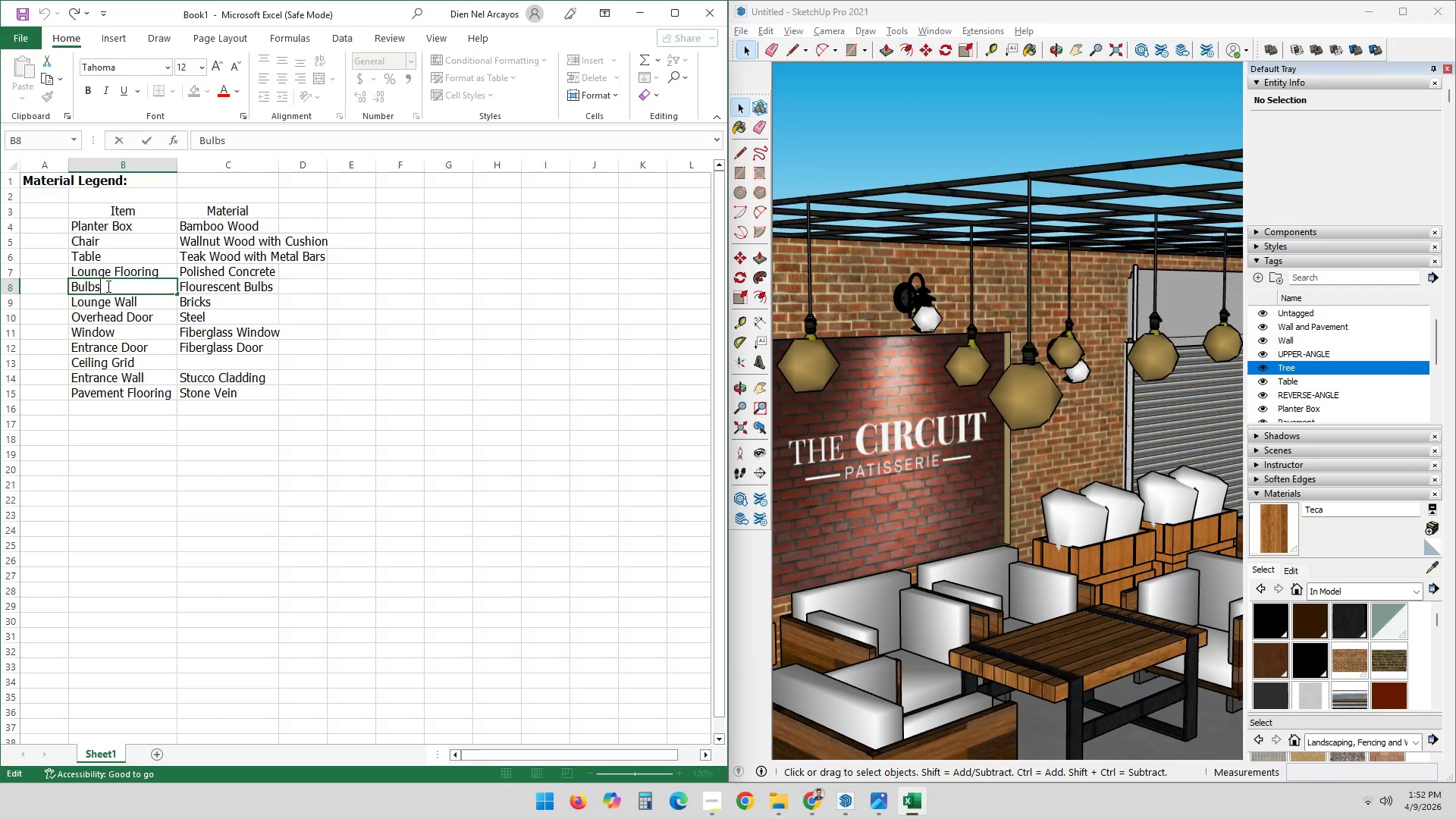 
key(Control+ControlLeft)
 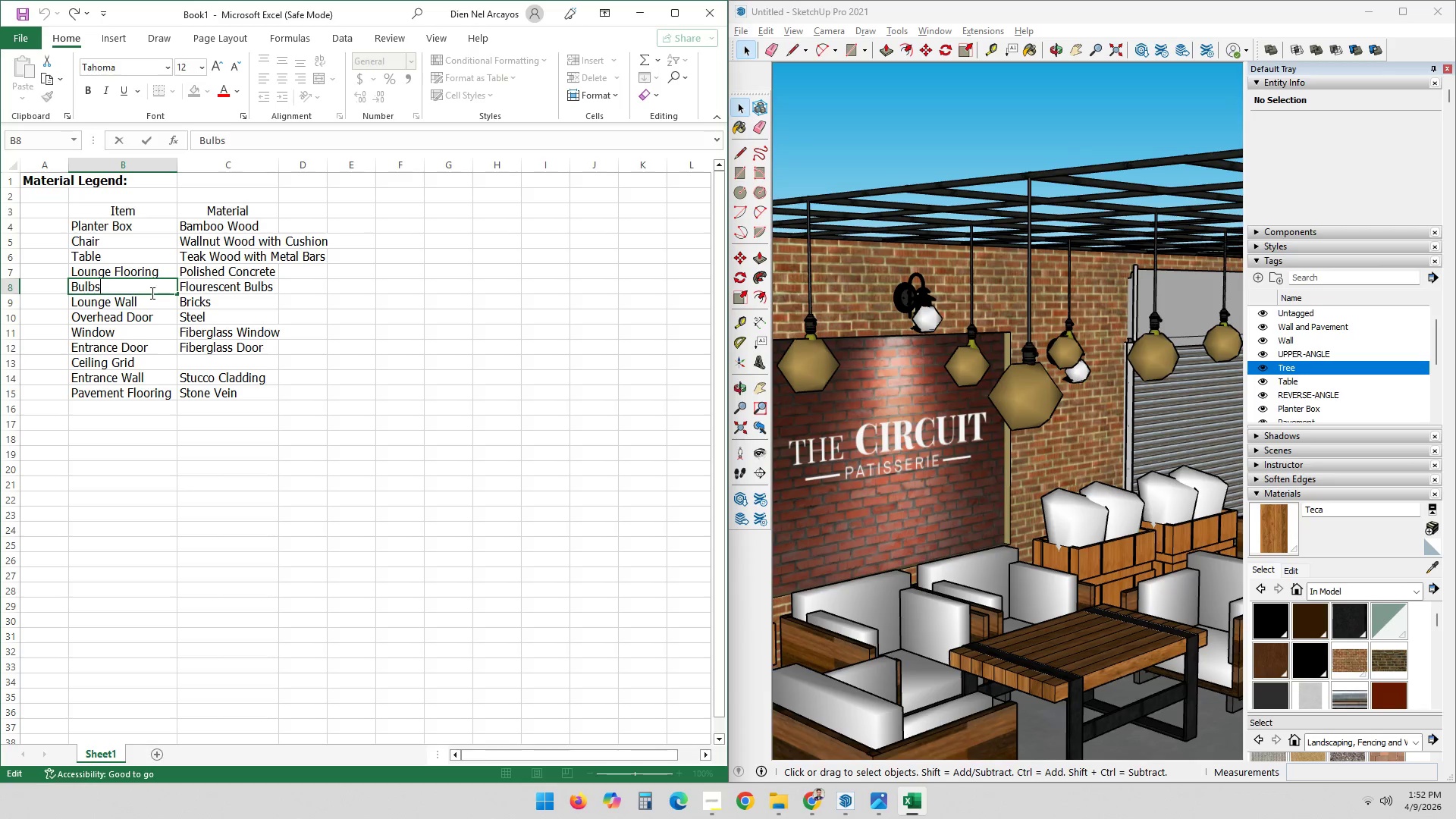 
key(Control+A)
 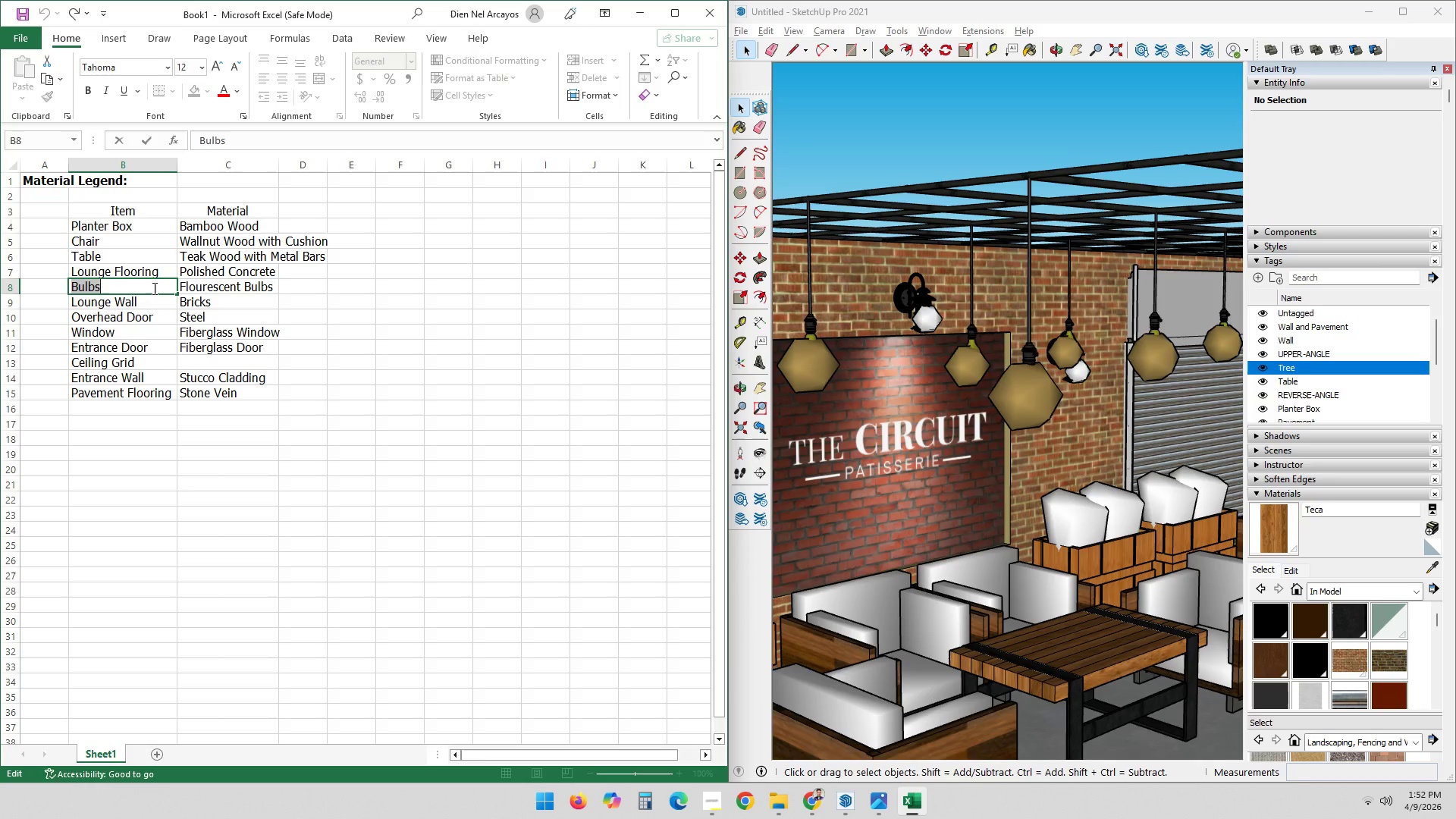 
type(Cel)
key(Backspace)
type(iling Grid Lights )
 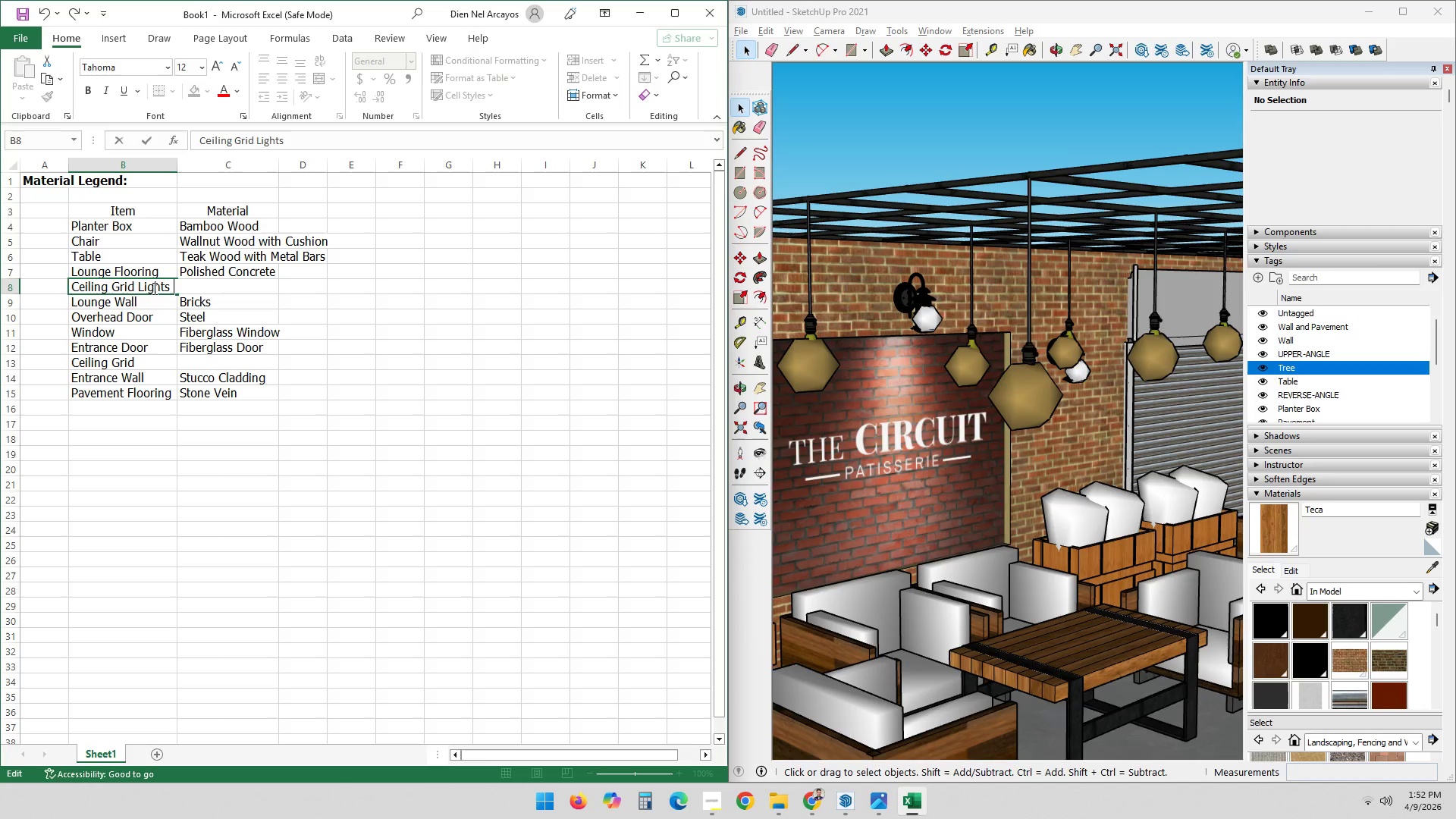 
key(Enter)
 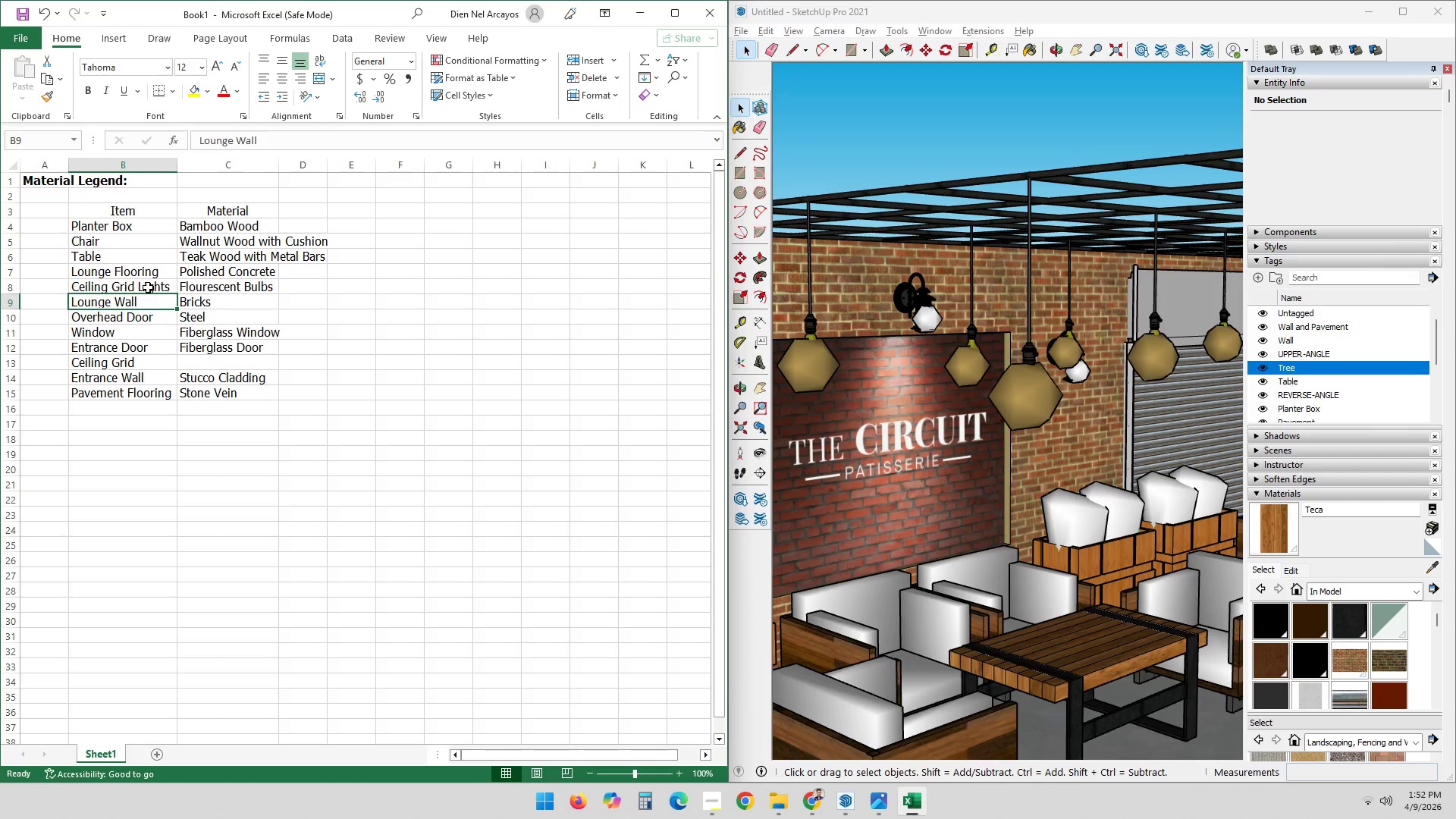 
left_click([133, 366])
 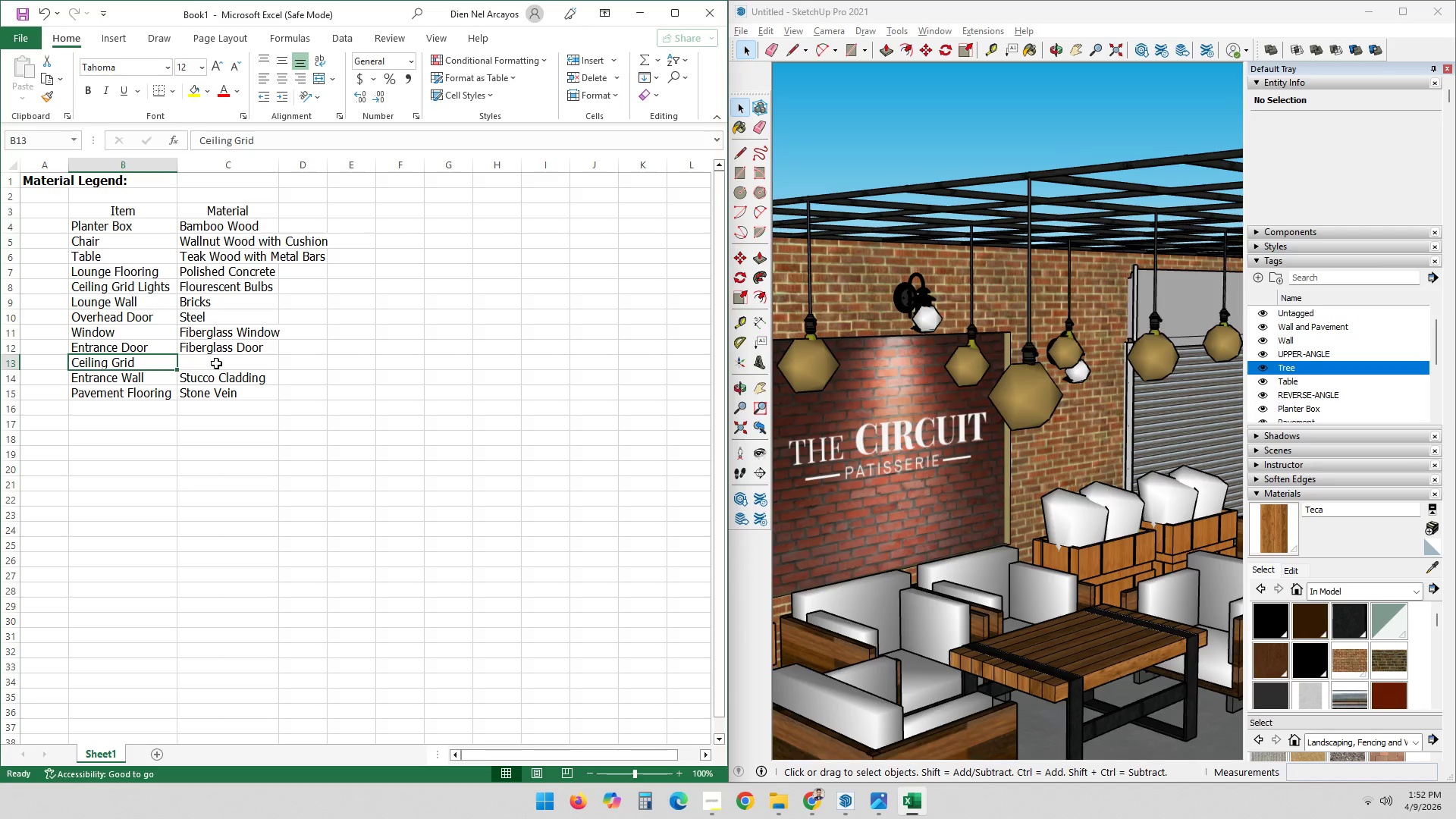 
left_click([216, 363])
 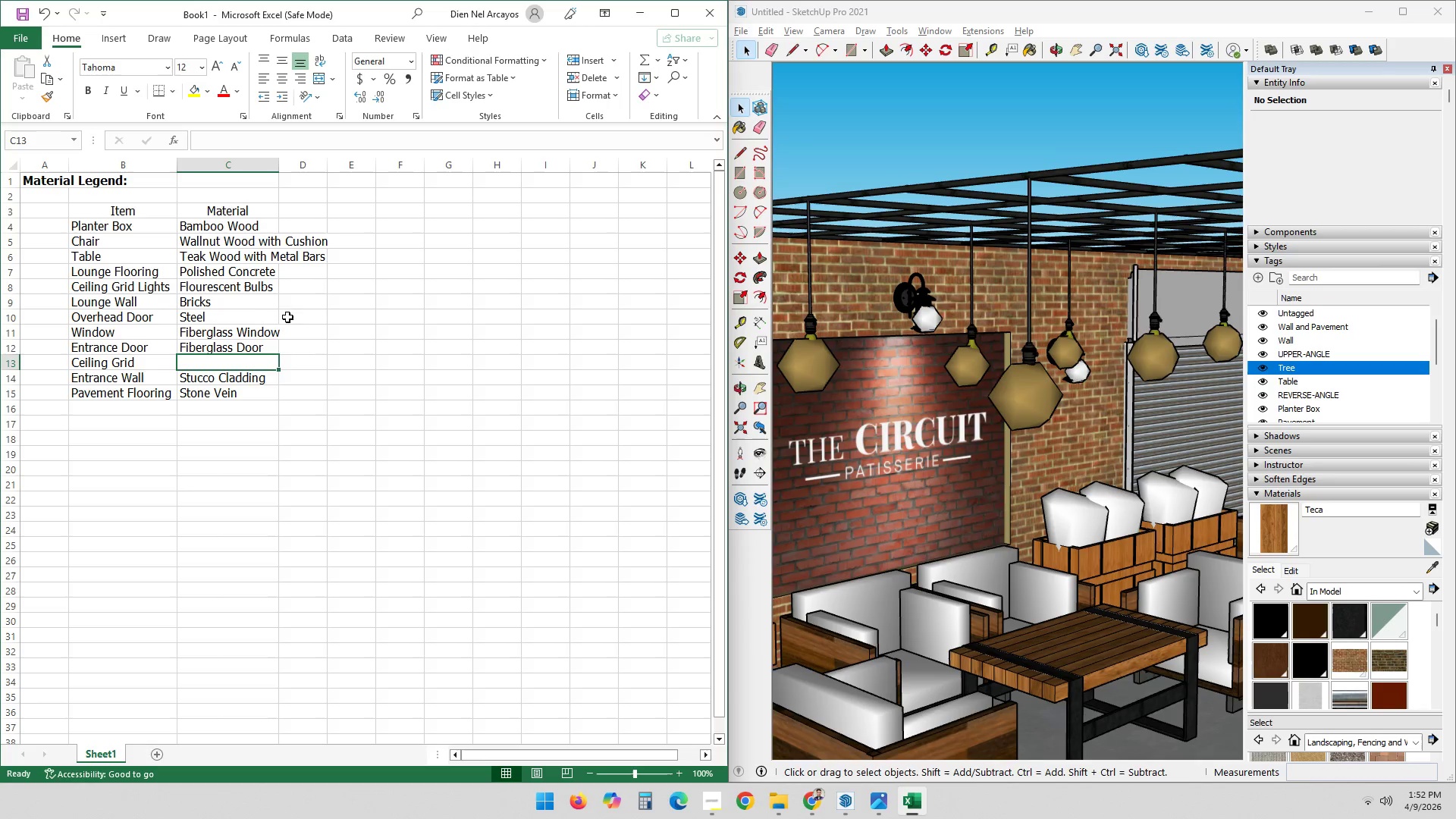 
type(Galvanized Steel)
 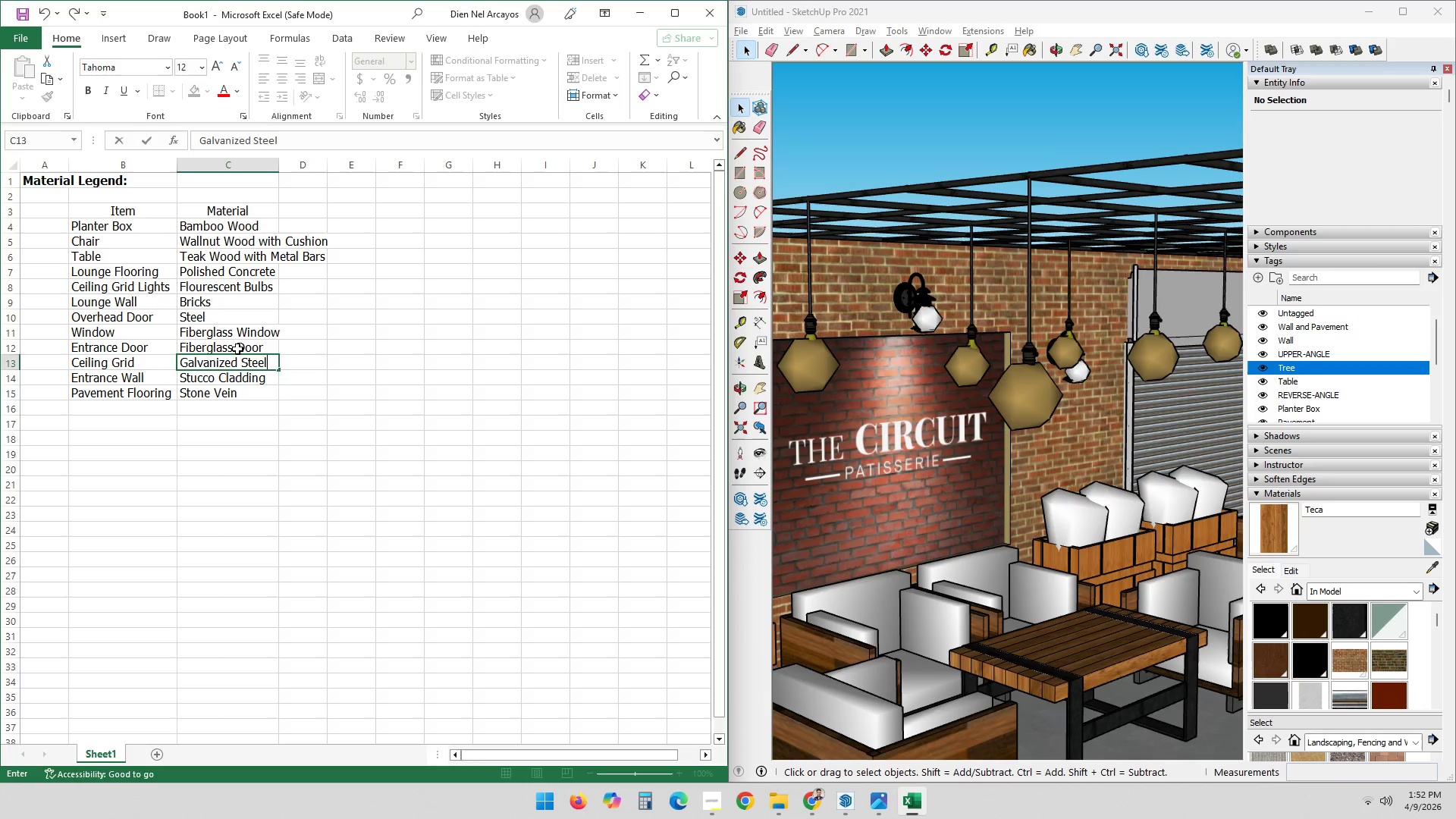 
key(Enter)
 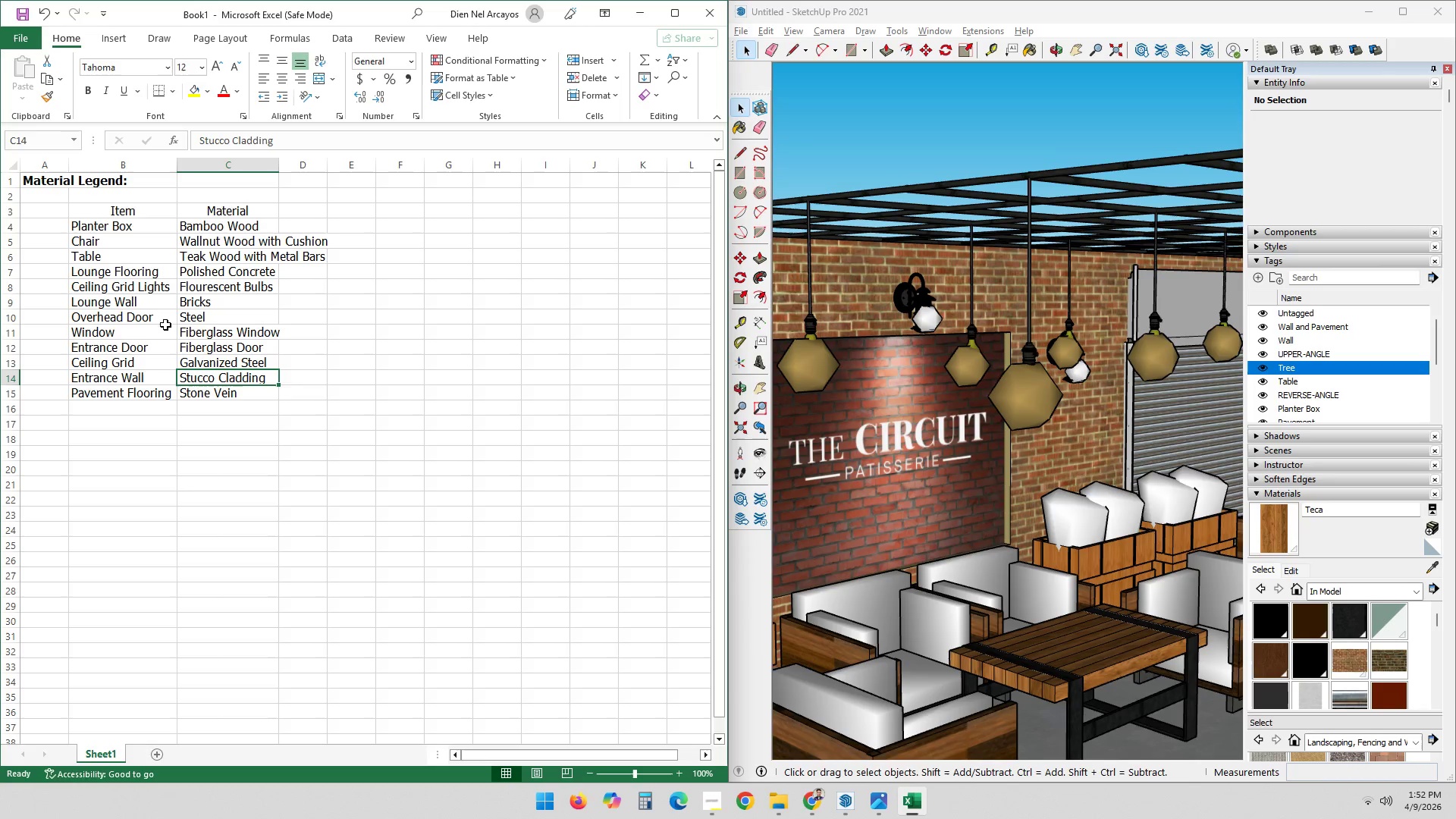 
left_click([121, 289])
 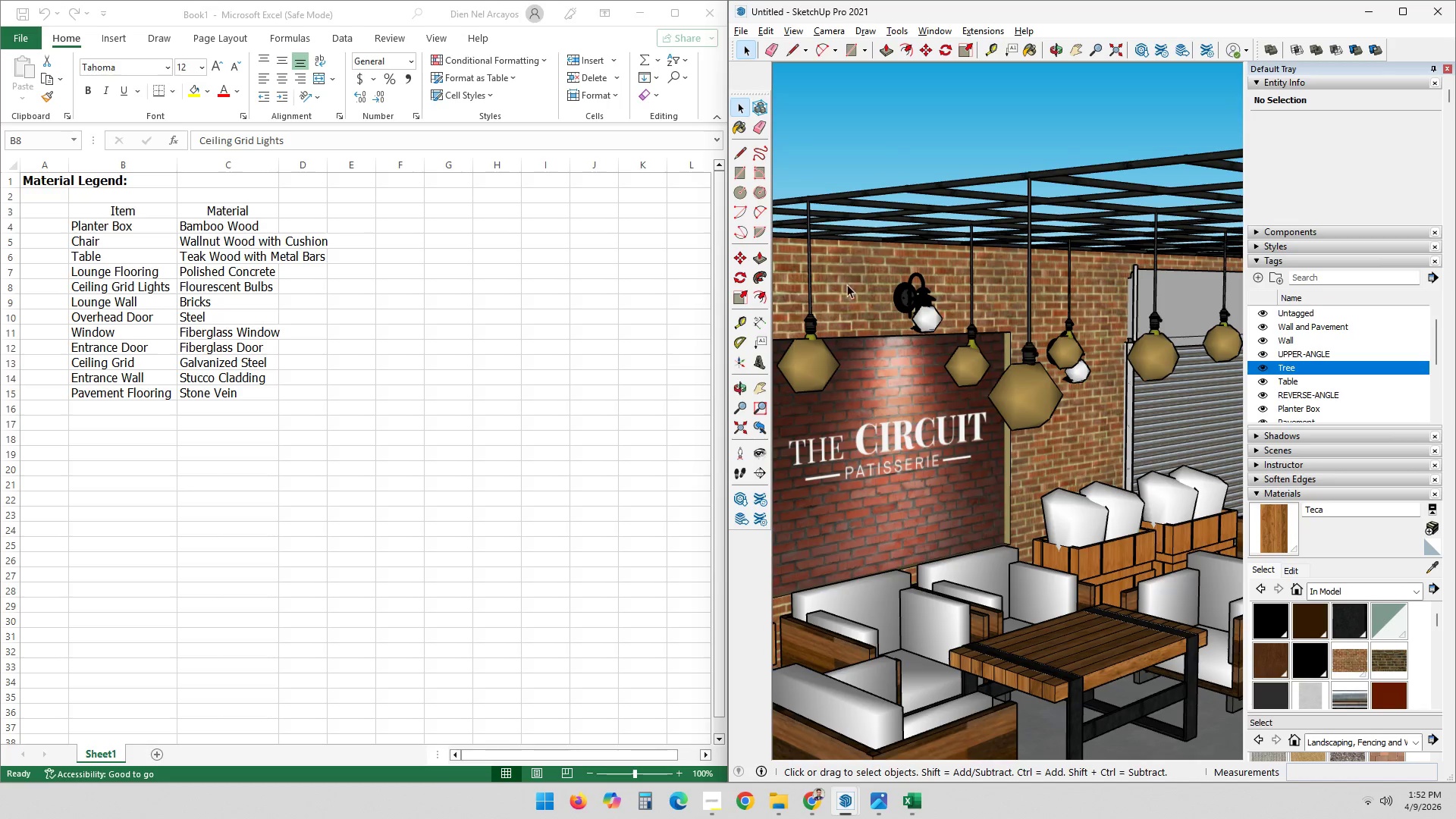 
scroll: coordinate [954, 387], scroll_direction: down, amount: 2.0
 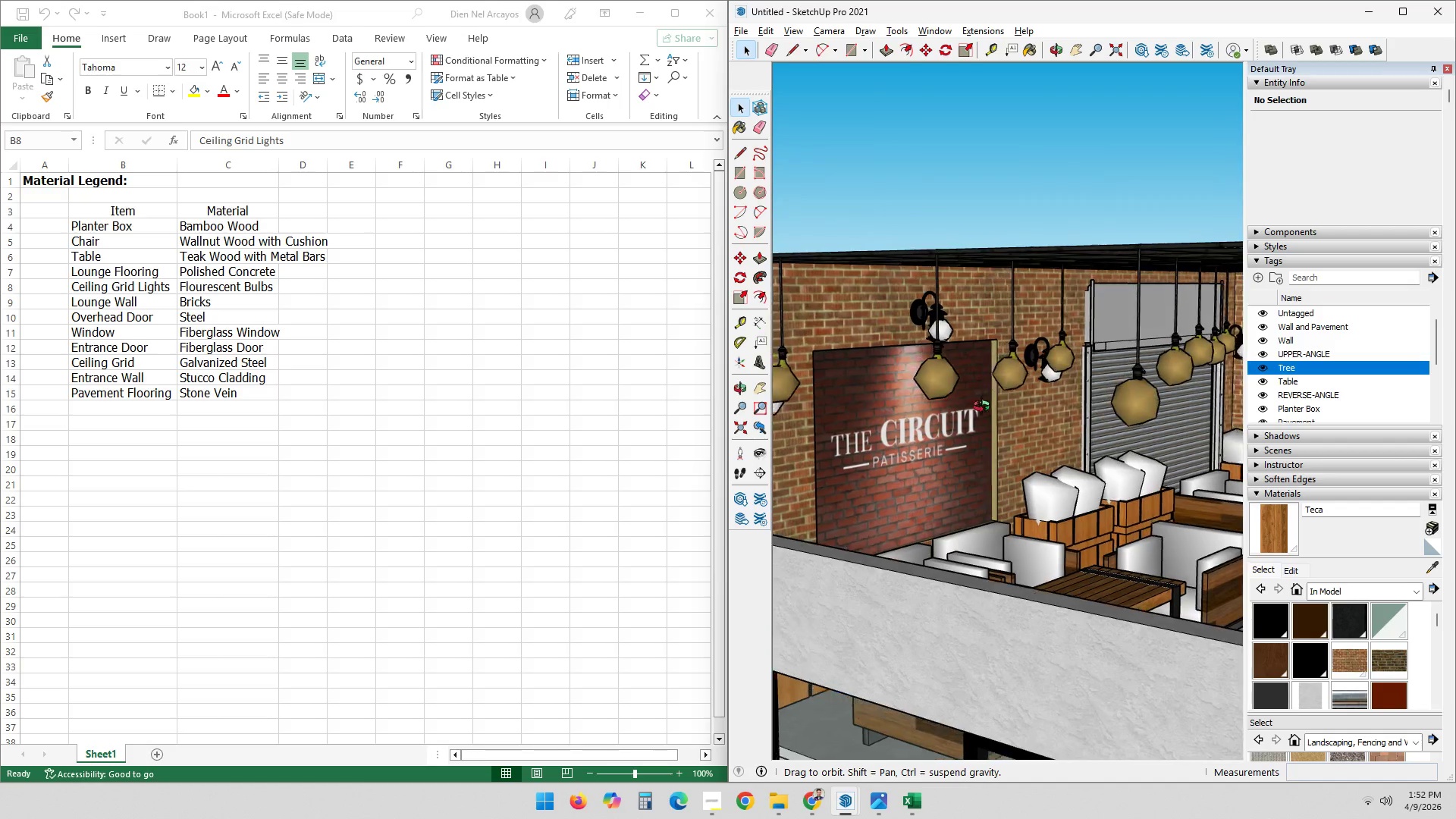 
hold_key(key=ShiftLeft, duration=0.34)
 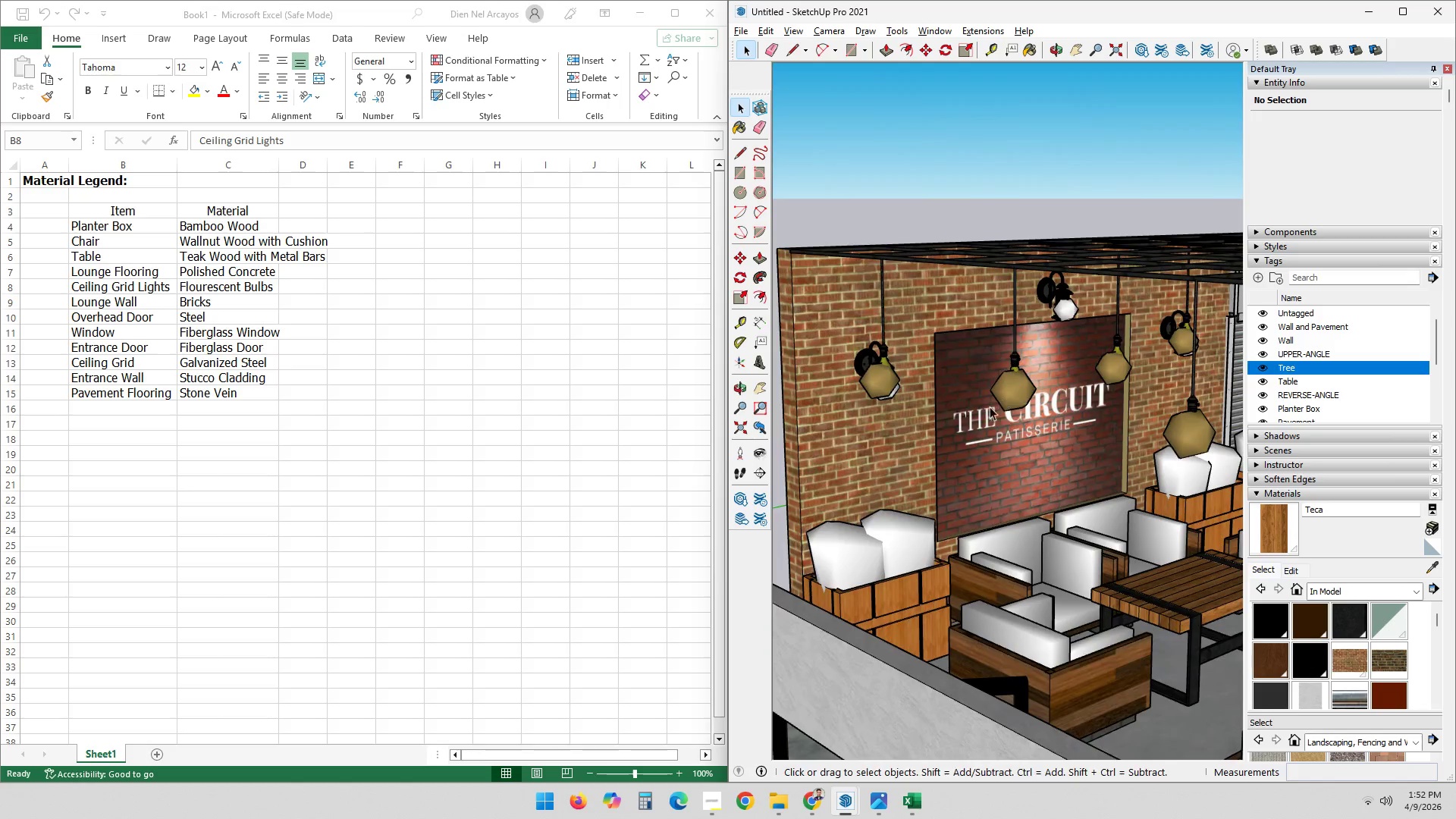 
scroll: coordinate [911, 419], scroll_direction: up, amount: 4.0
 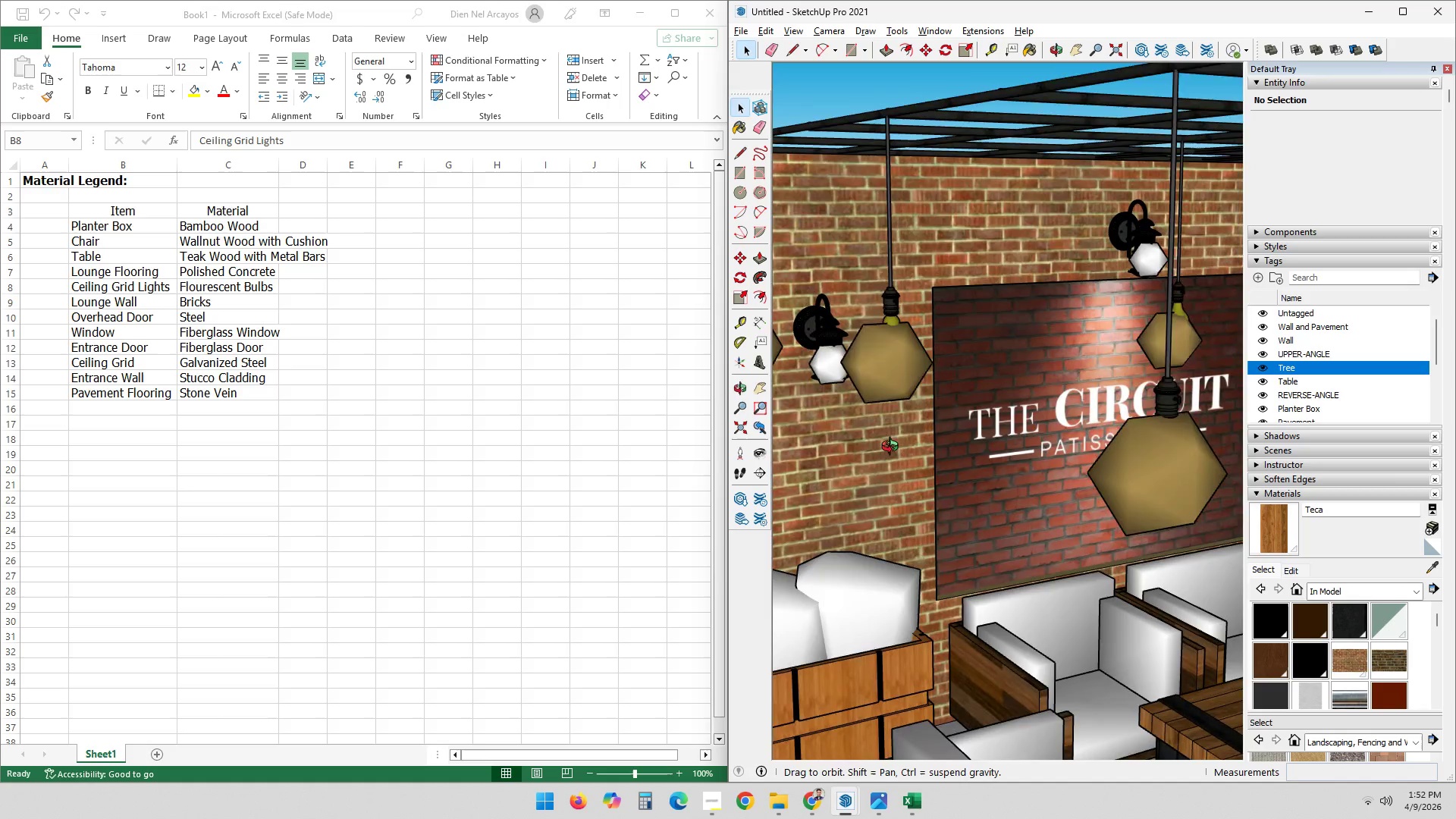 
hold_key(key=ShiftLeft, duration=0.38)
 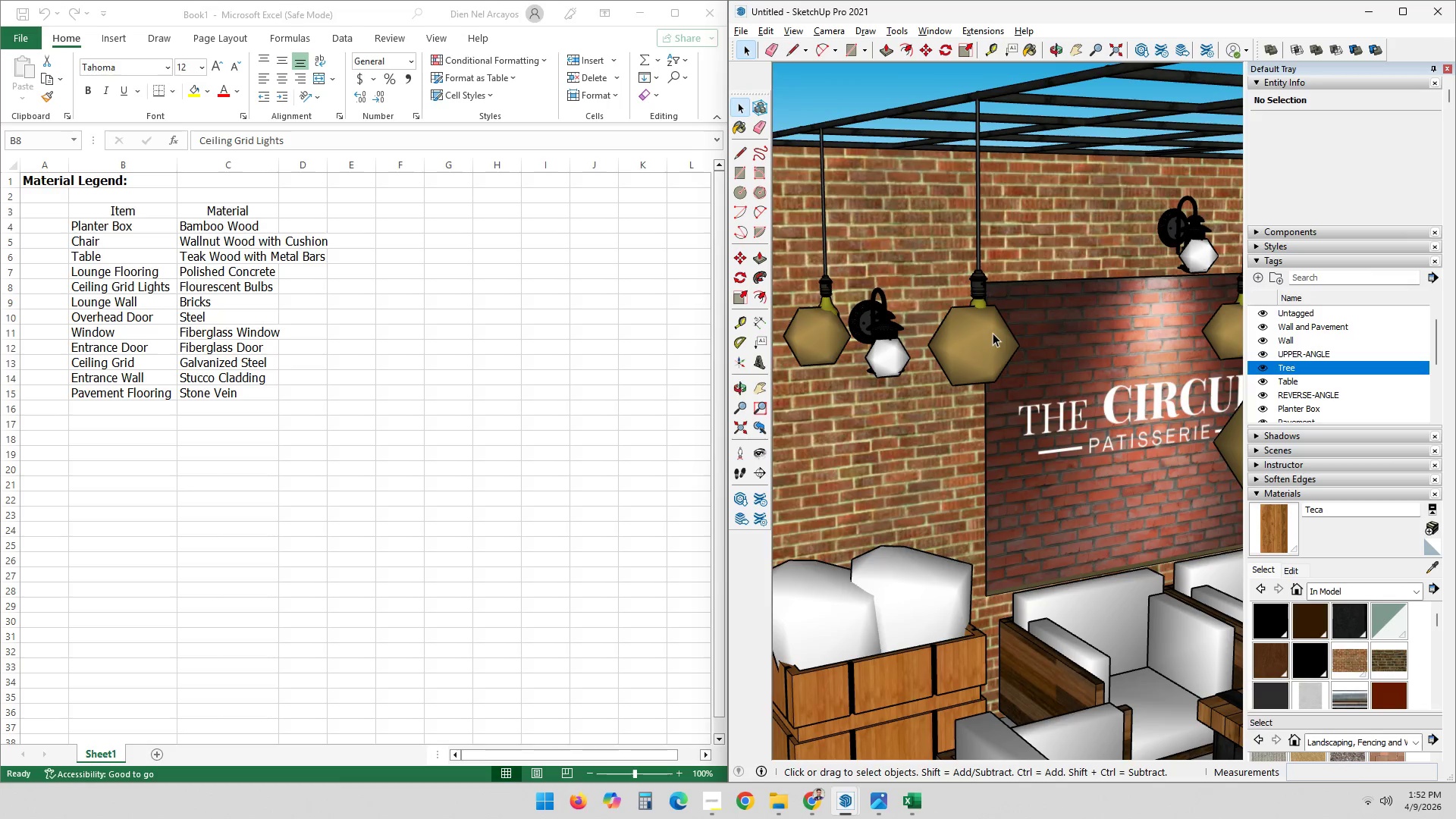 
scroll: coordinate [927, 409], scroll_direction: down, amount: 2.0
 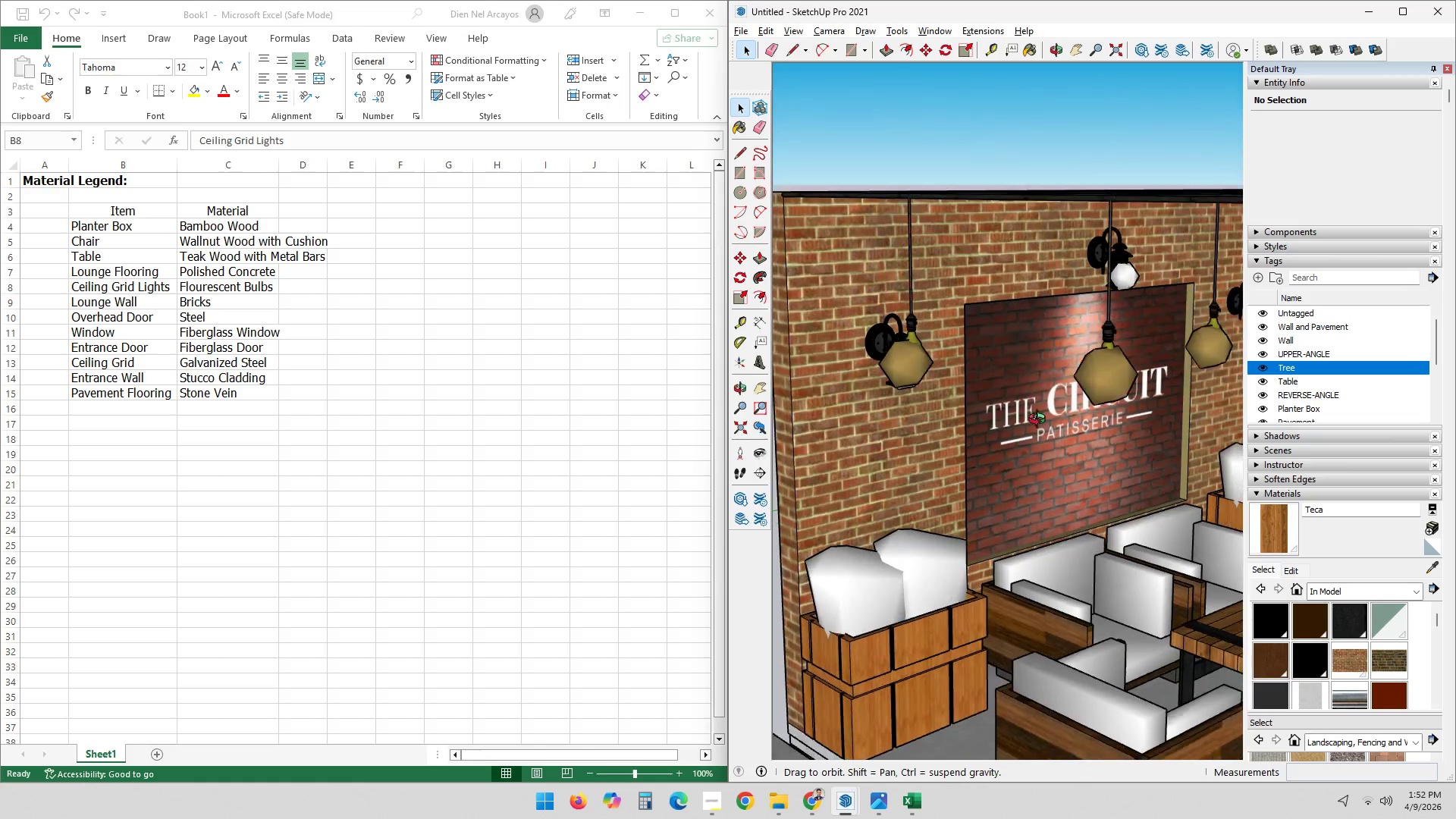 
hold_key(key=ShiftLeft, duration=0.42)
 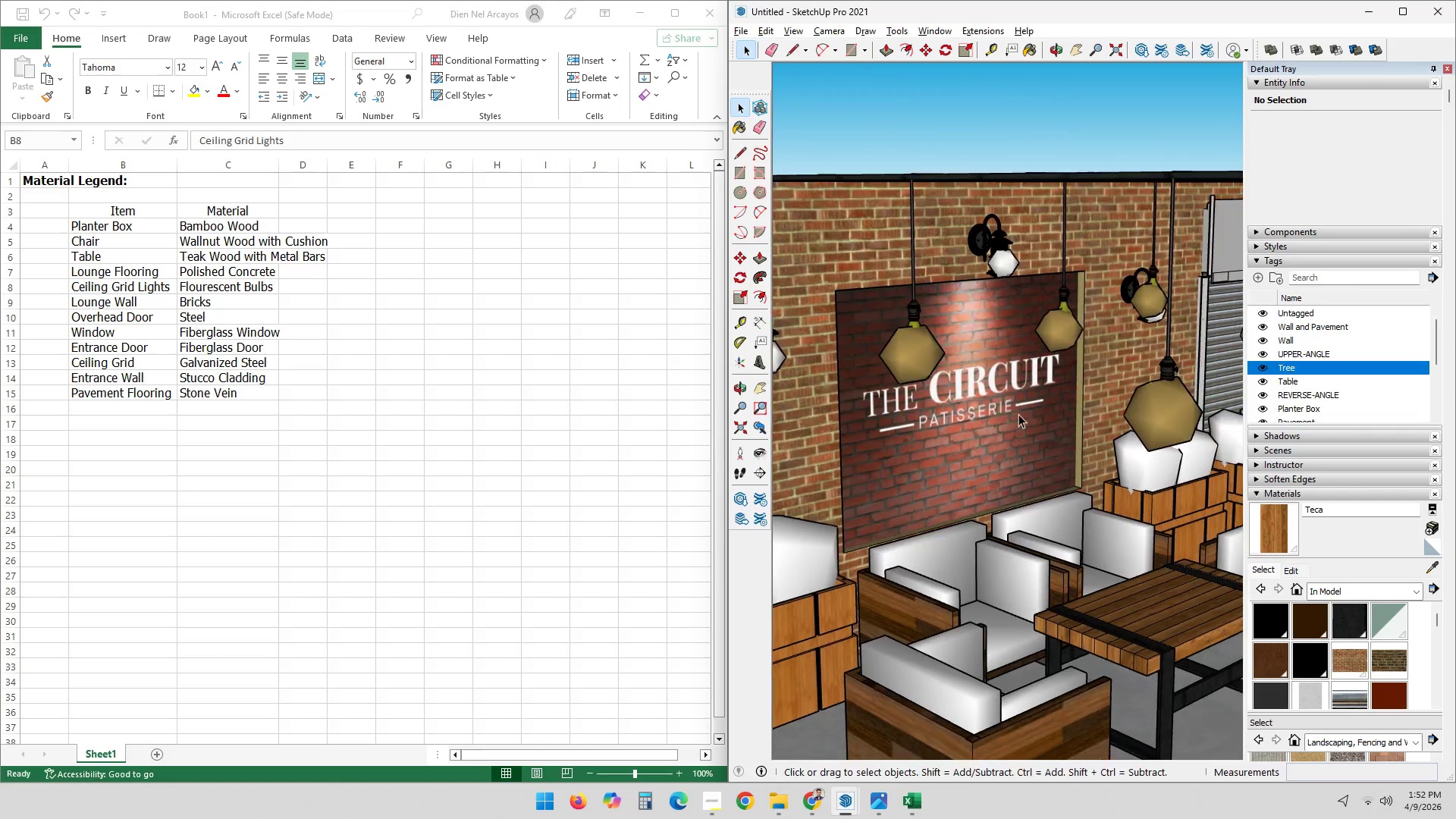 
scroll: coordinate [1019, 414], scroll_direction: down, amount: 3.0
 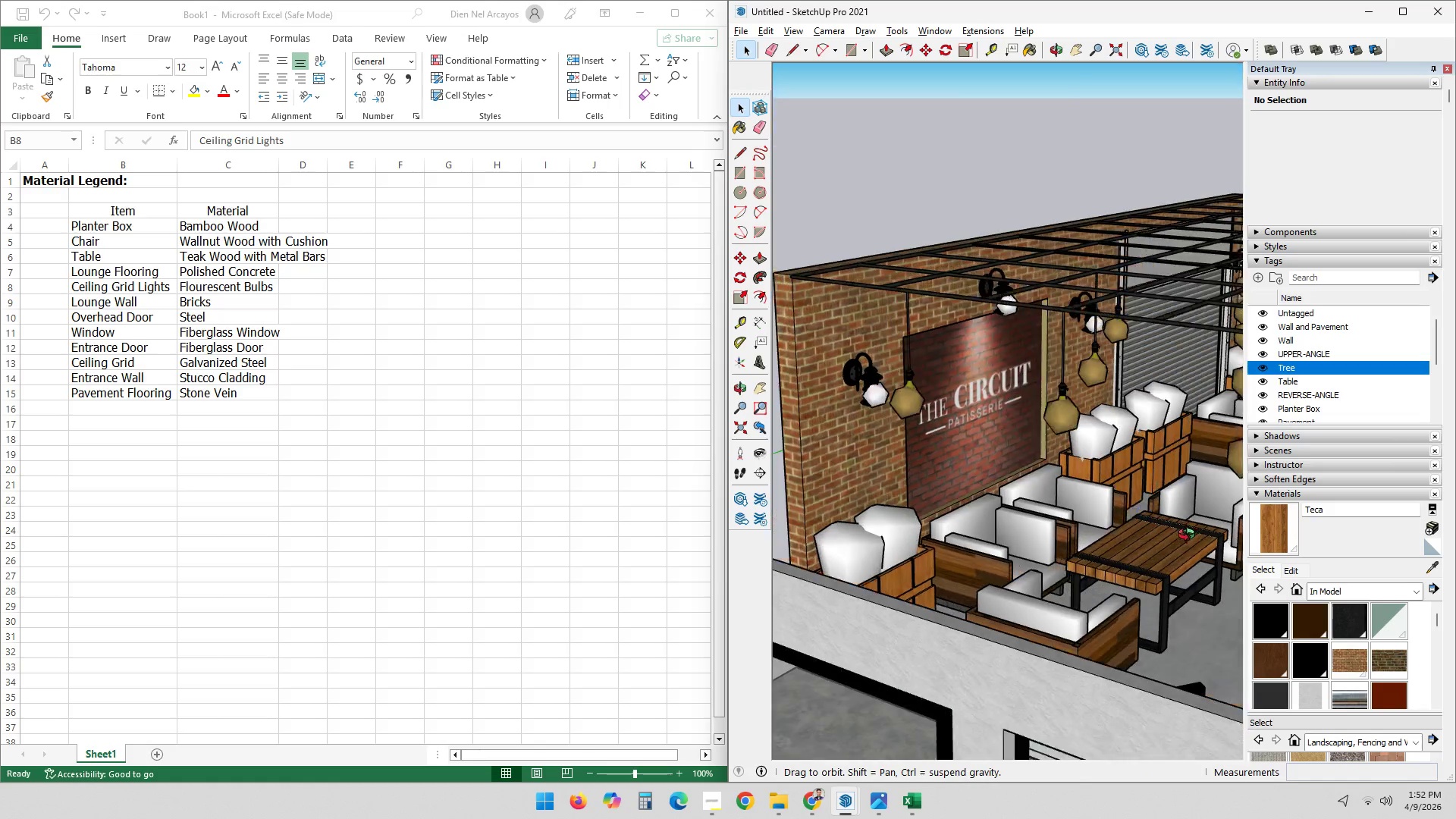 
hold_key(key=ShiftLeft, duration=0.41)
 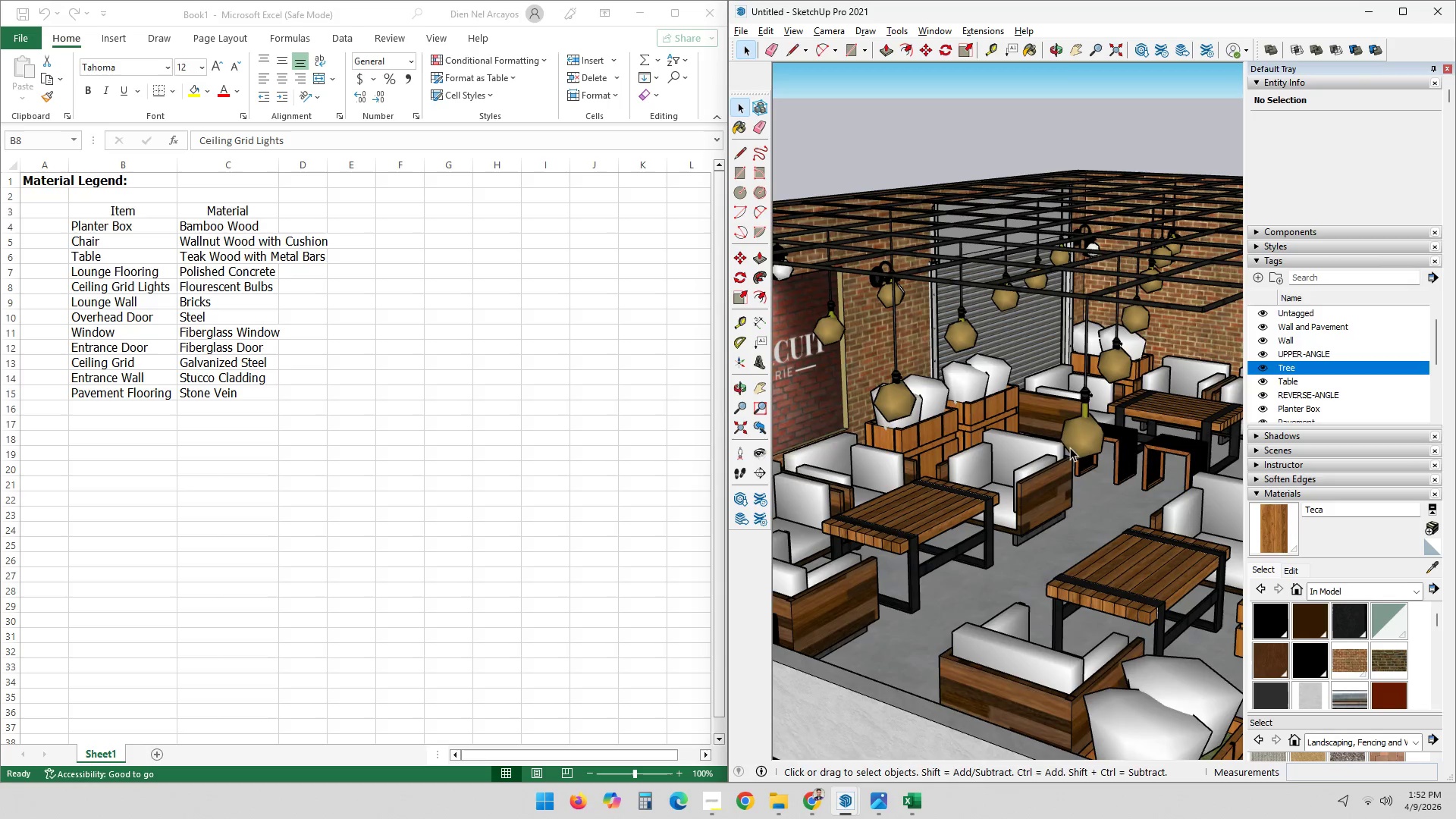 
key(Shift+ShiftLeft)
 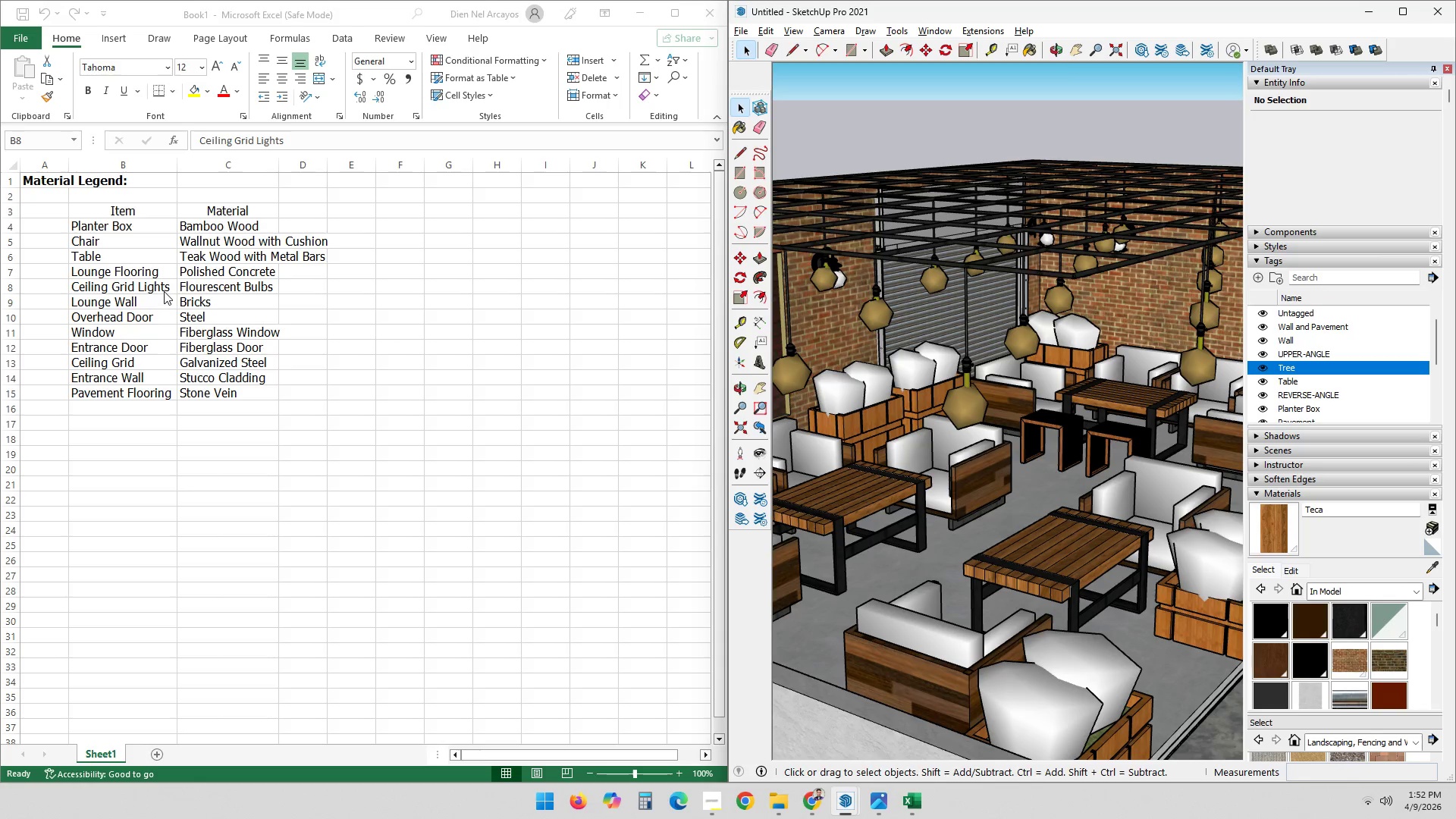 
double_click([143, 282])
 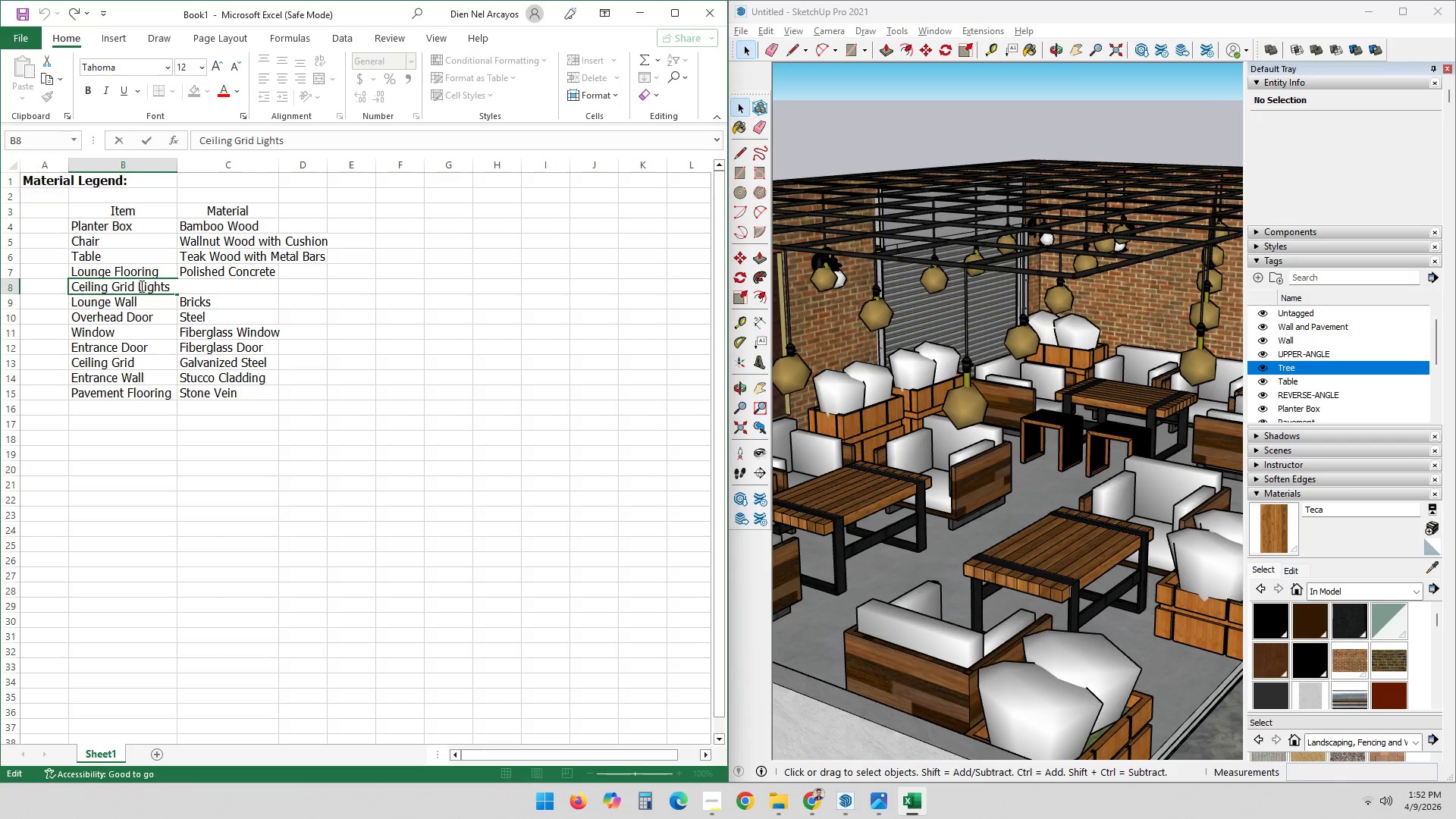 
key(Escape)
 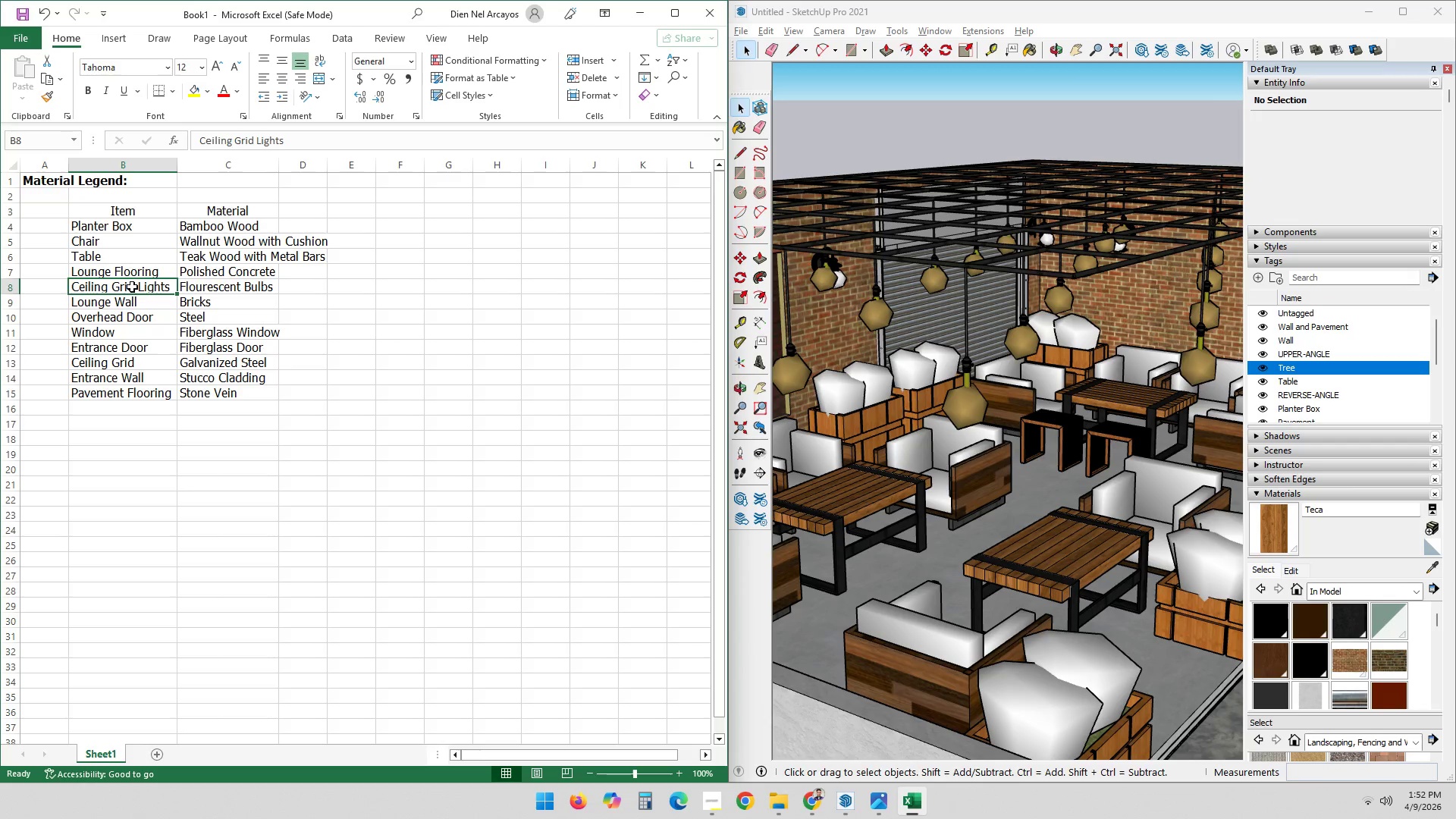 
double_click([132, 287])
 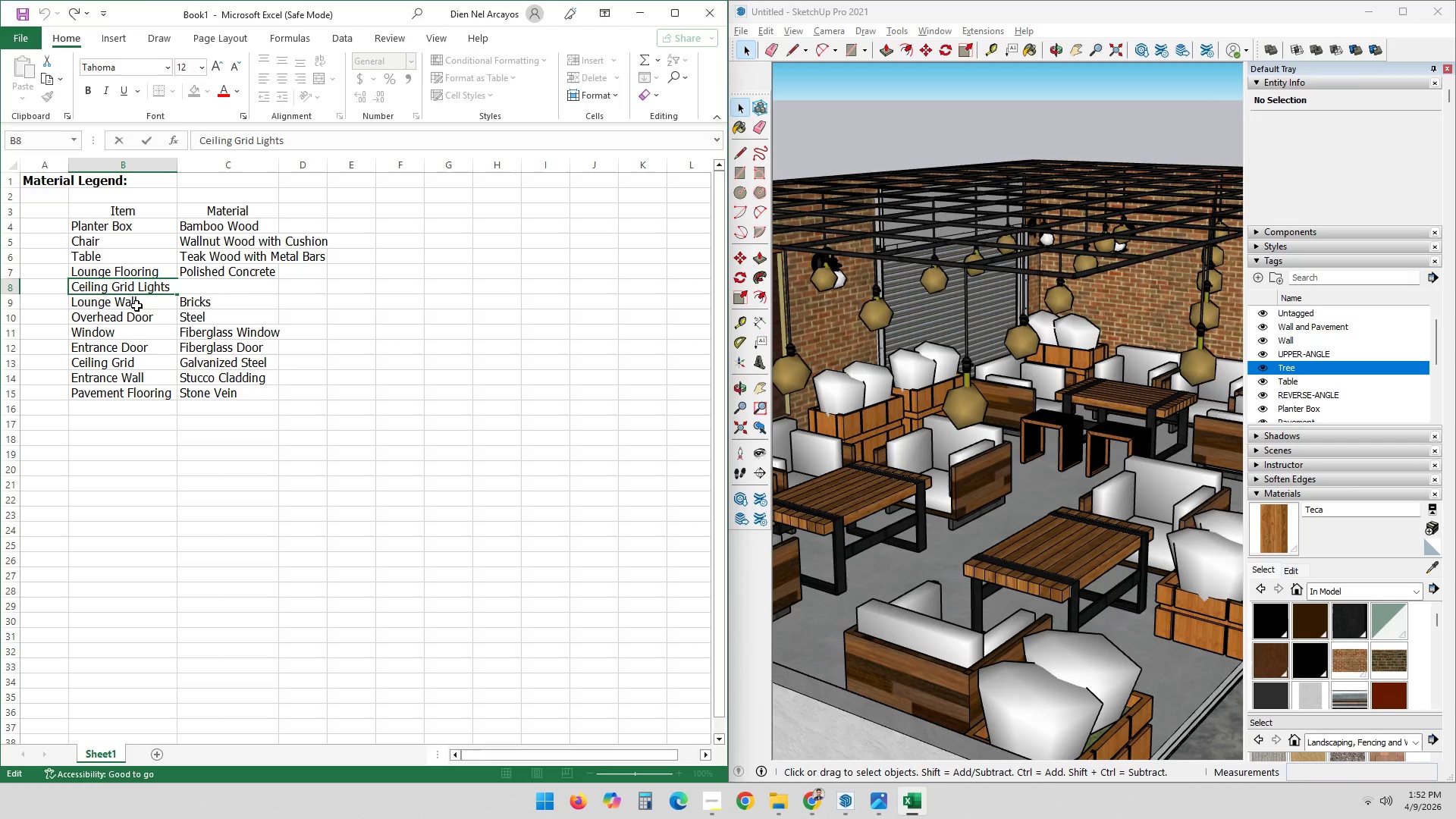 
left_click_drag(start_coordinate=[135, 287], to_coordinate=[0, 283])
 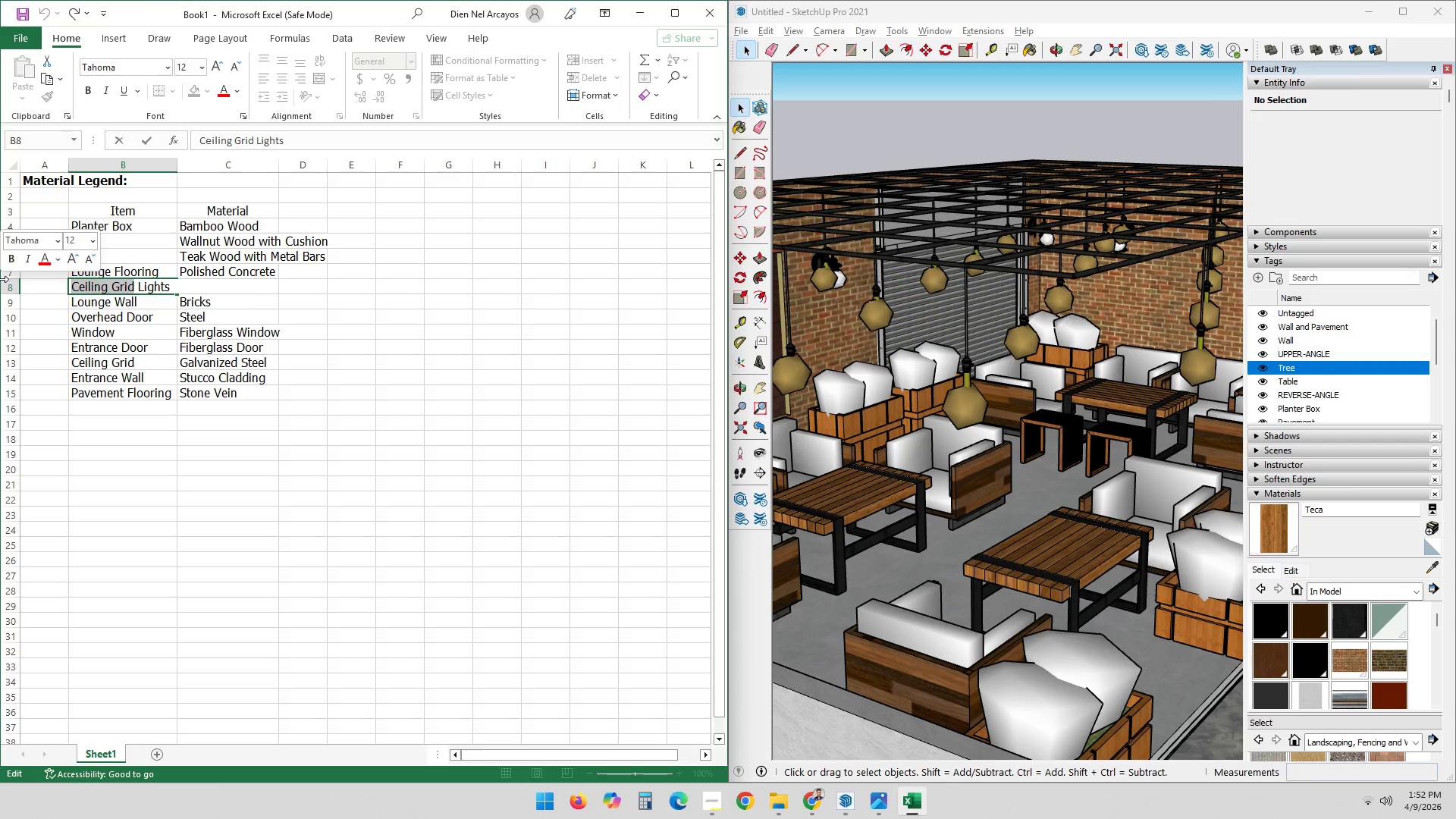 
key(Control+ControlLeft)
 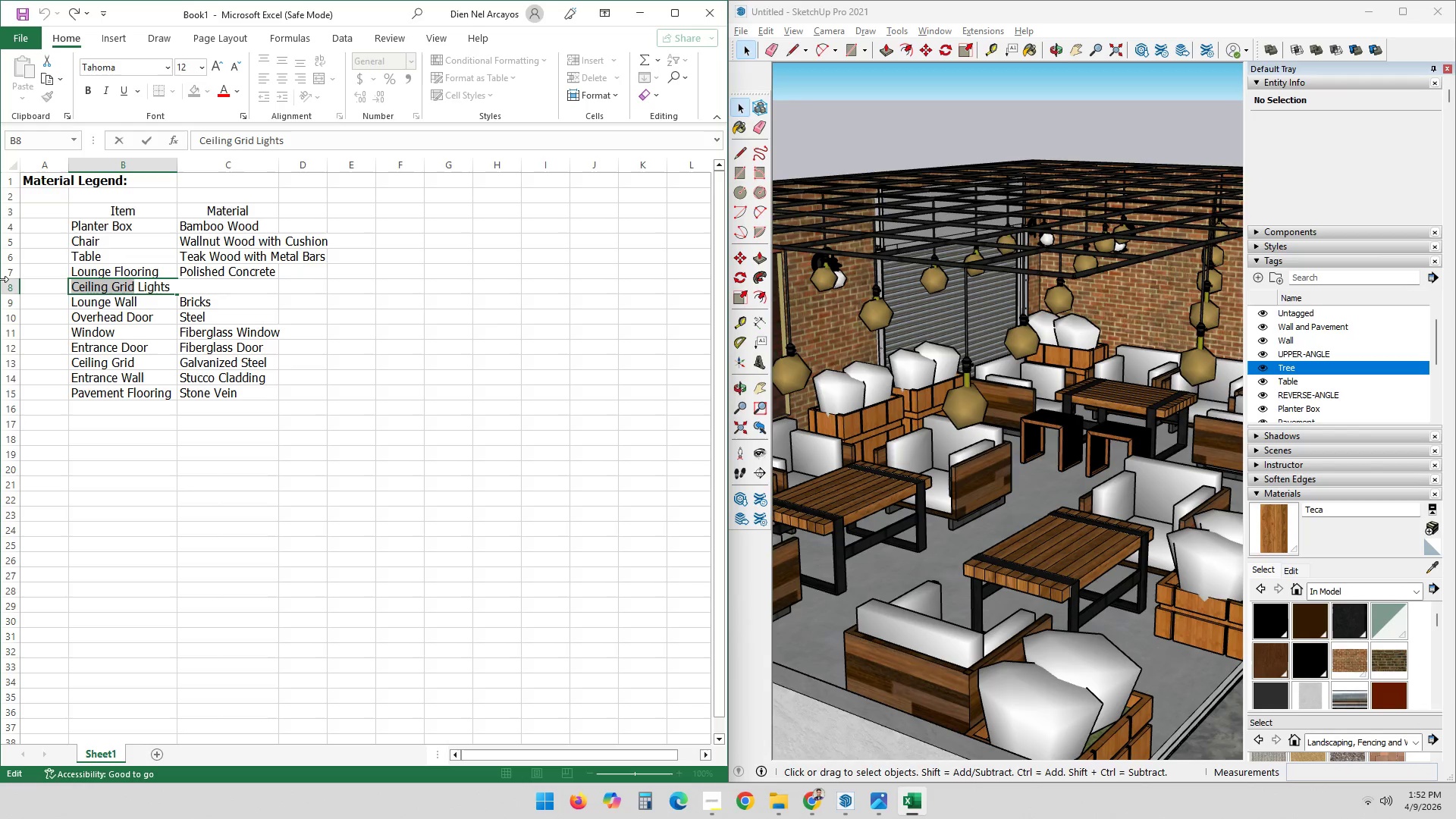 
key(Control+A)
 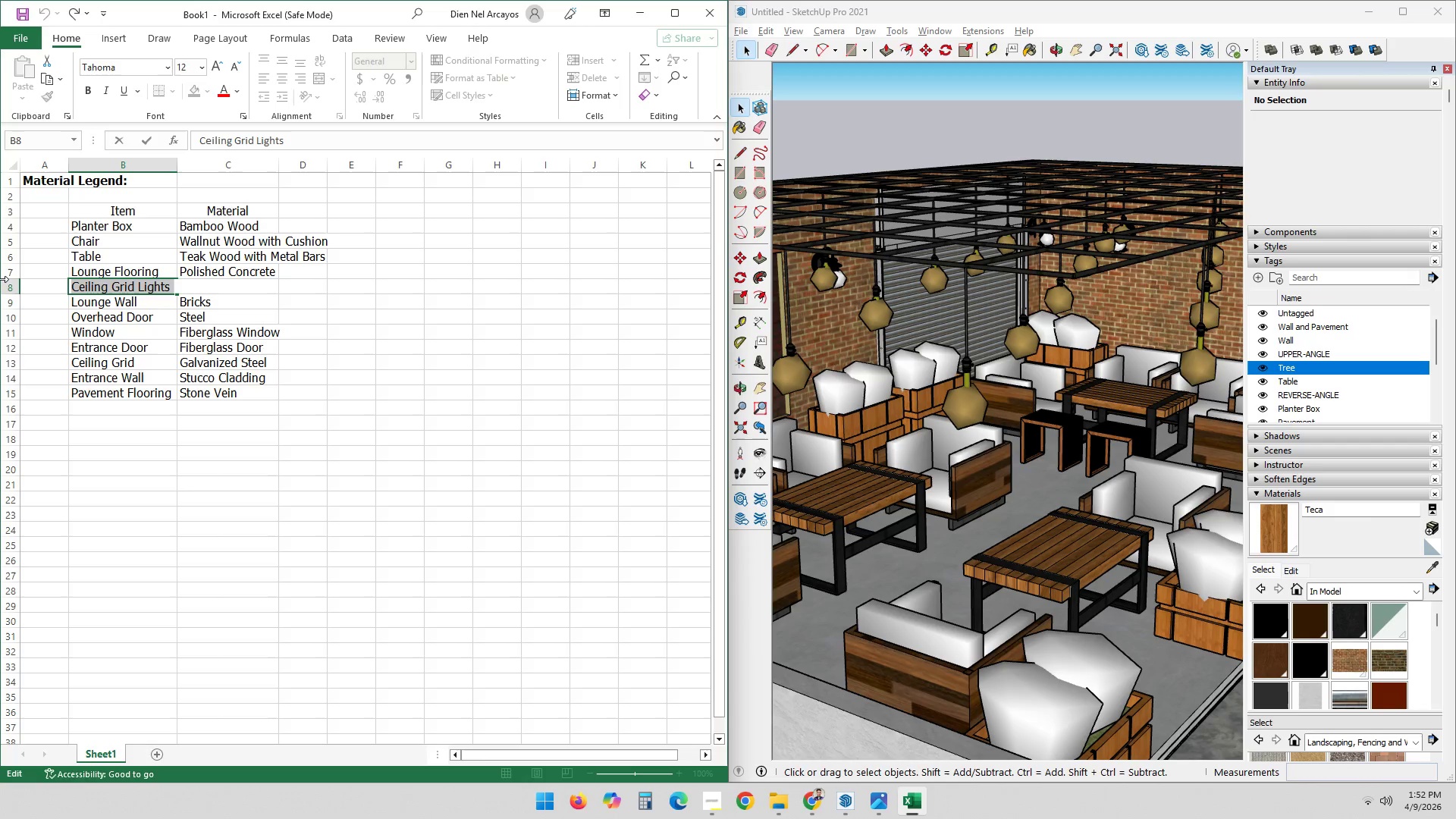 
type(Bulbs)
 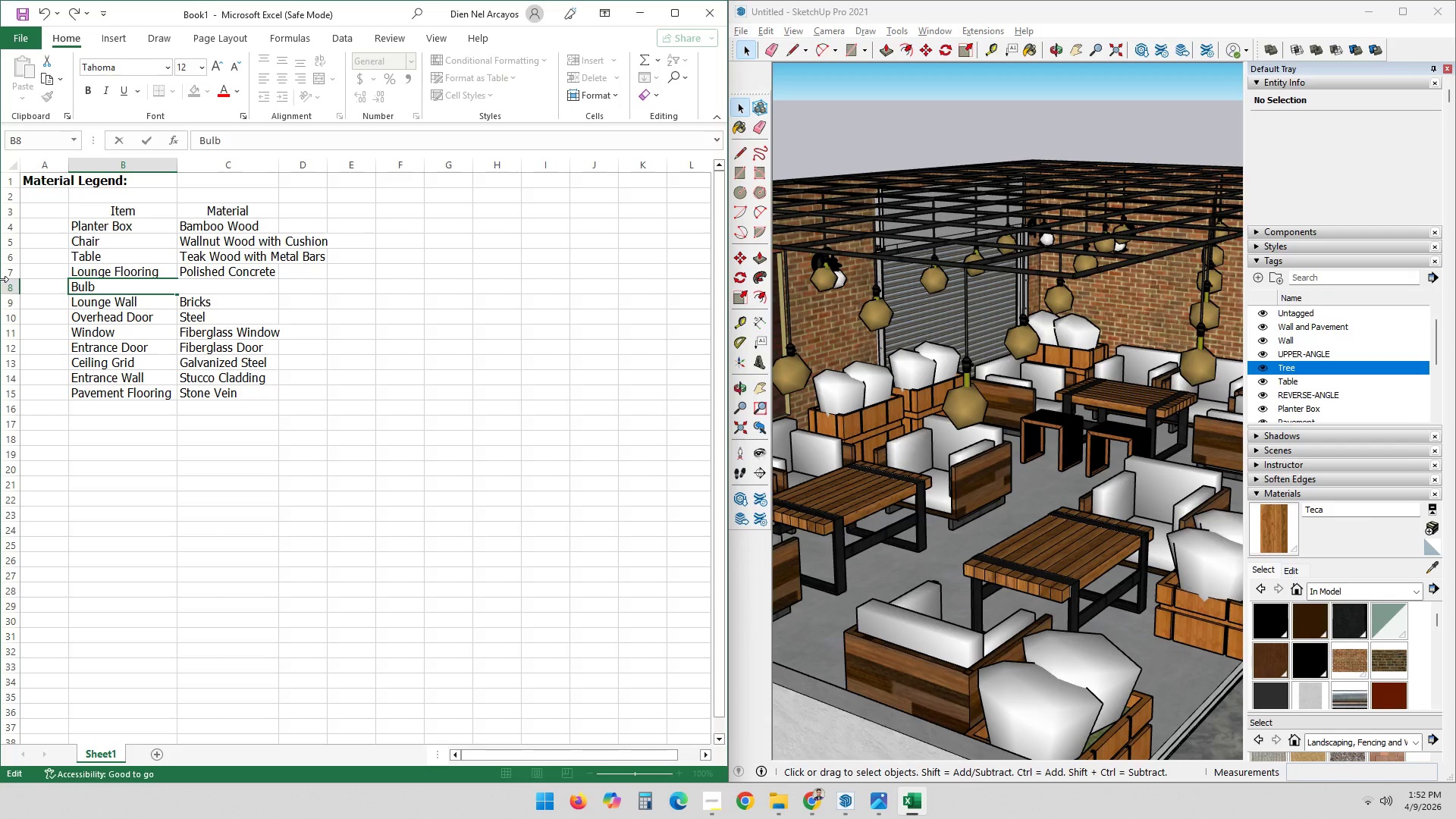 
key(Enter)
 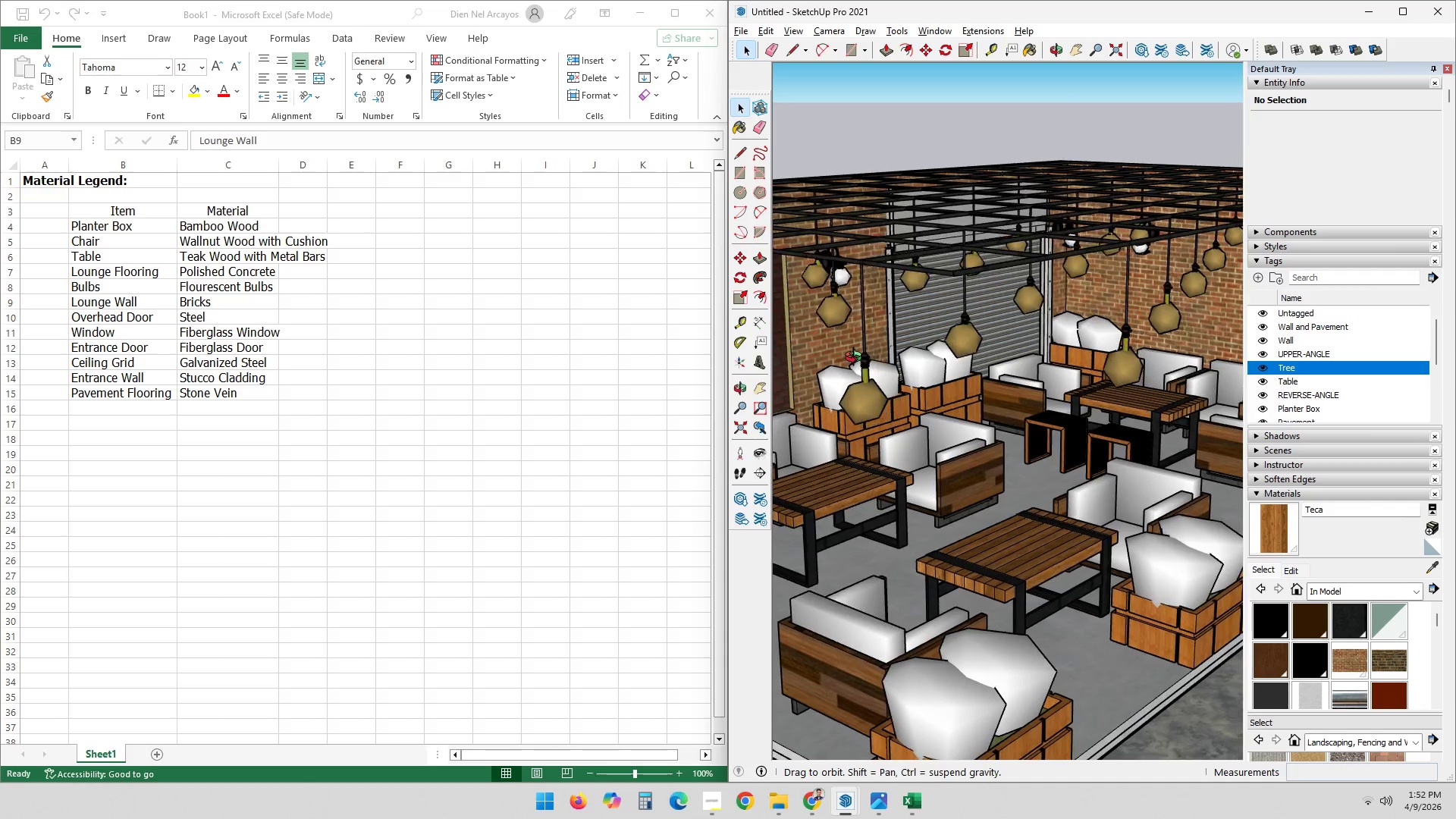 
hold_key(key=ShiftLeft, duration=0.44)
 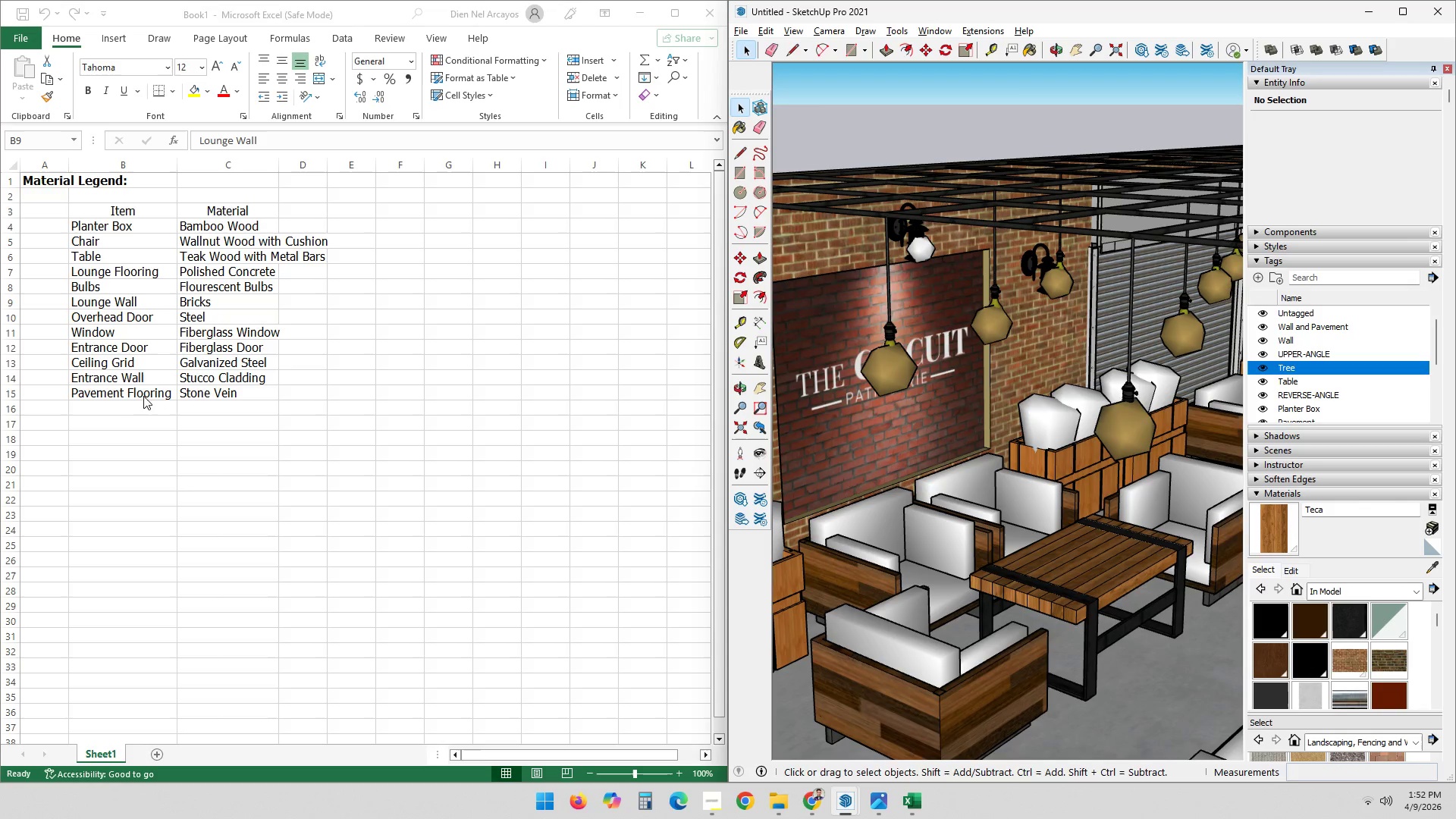 
scroll: coordinate [862, 315], scroll_direction: up, amount: 2.0
 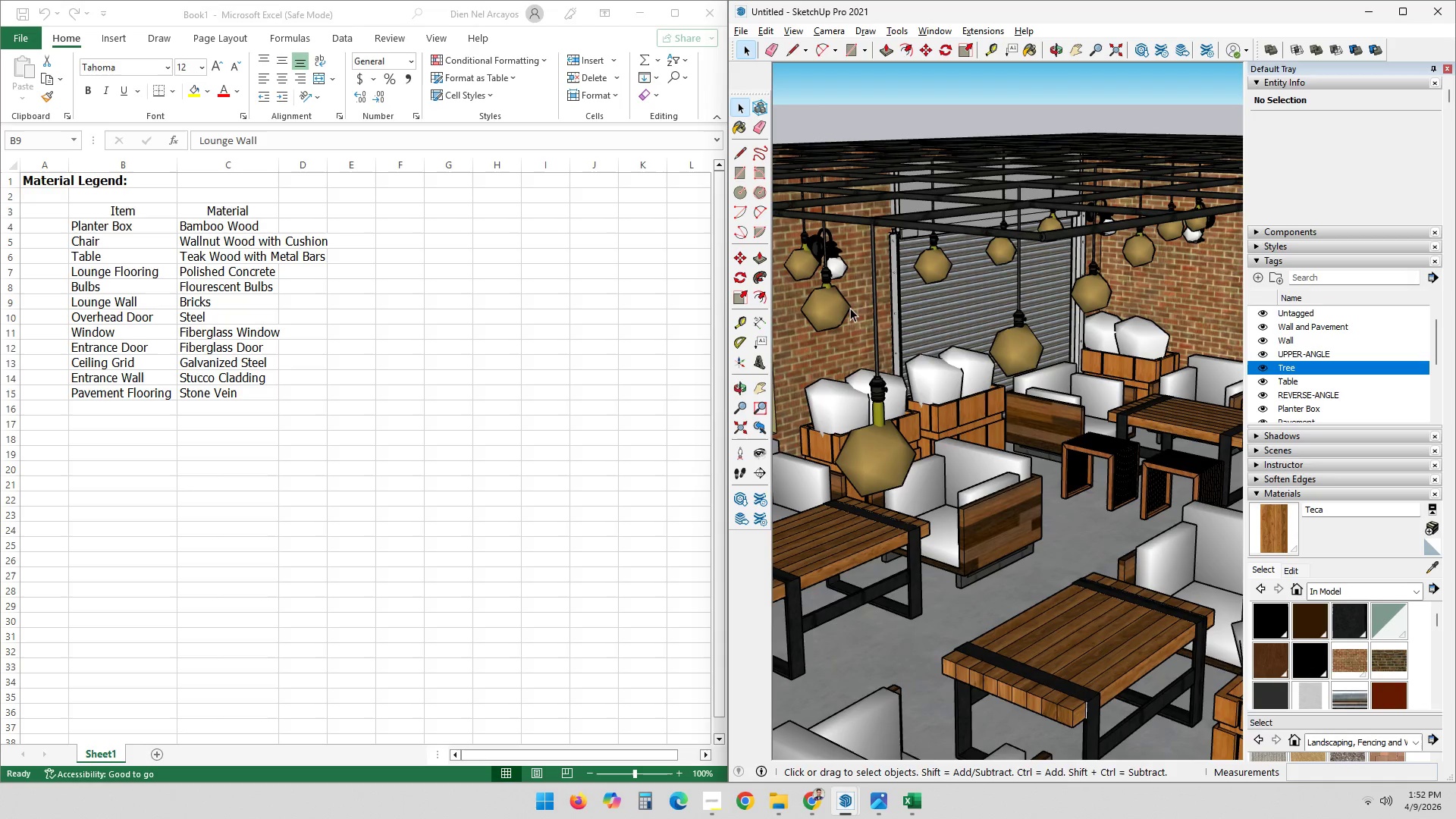 
double_click([222, 400])
 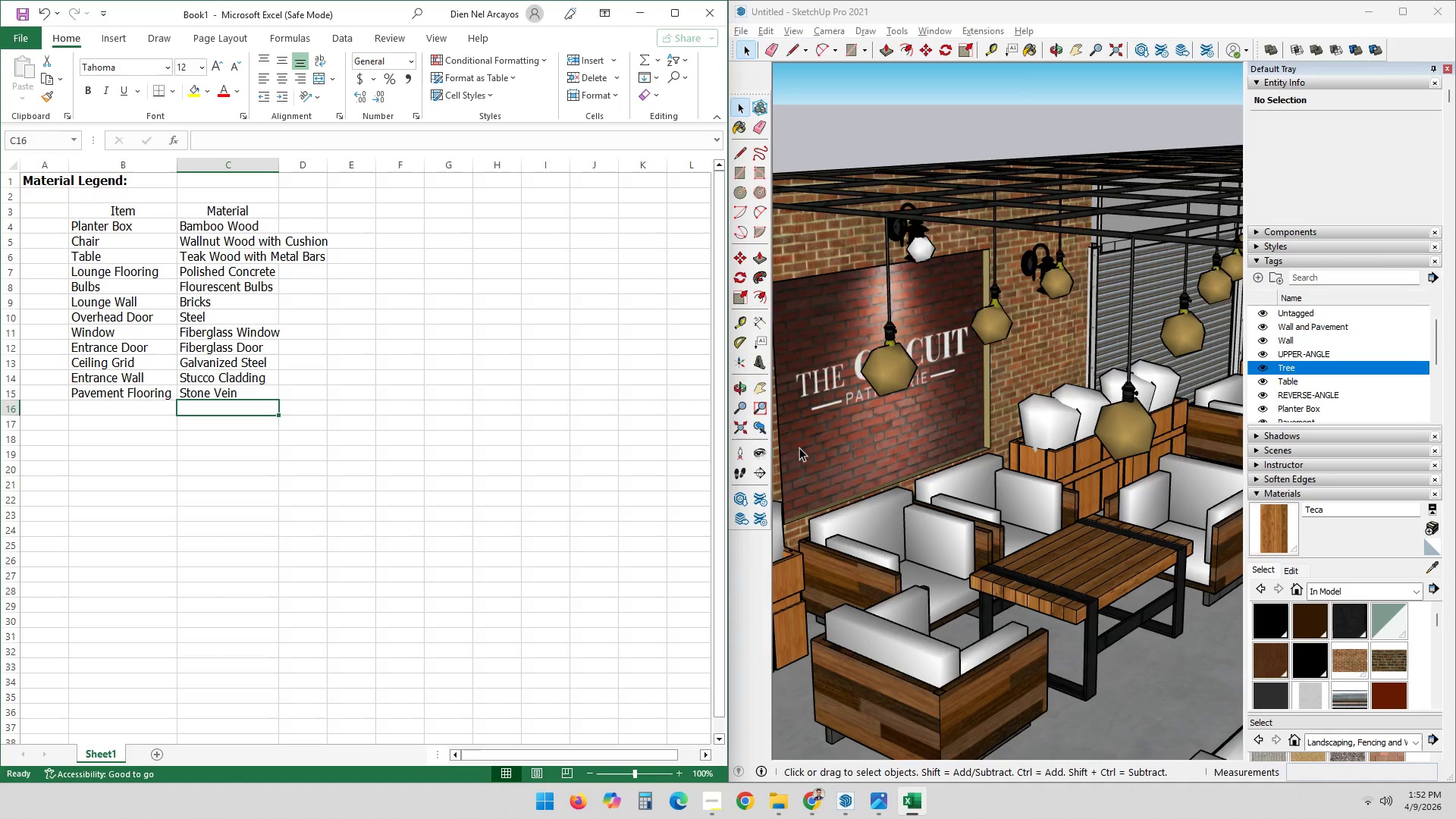 
hold_key(key=ShiftLeft, duration=0.48)
scroll: coordinate [1004, 521], scroll_direction: down, amount: 8.0
 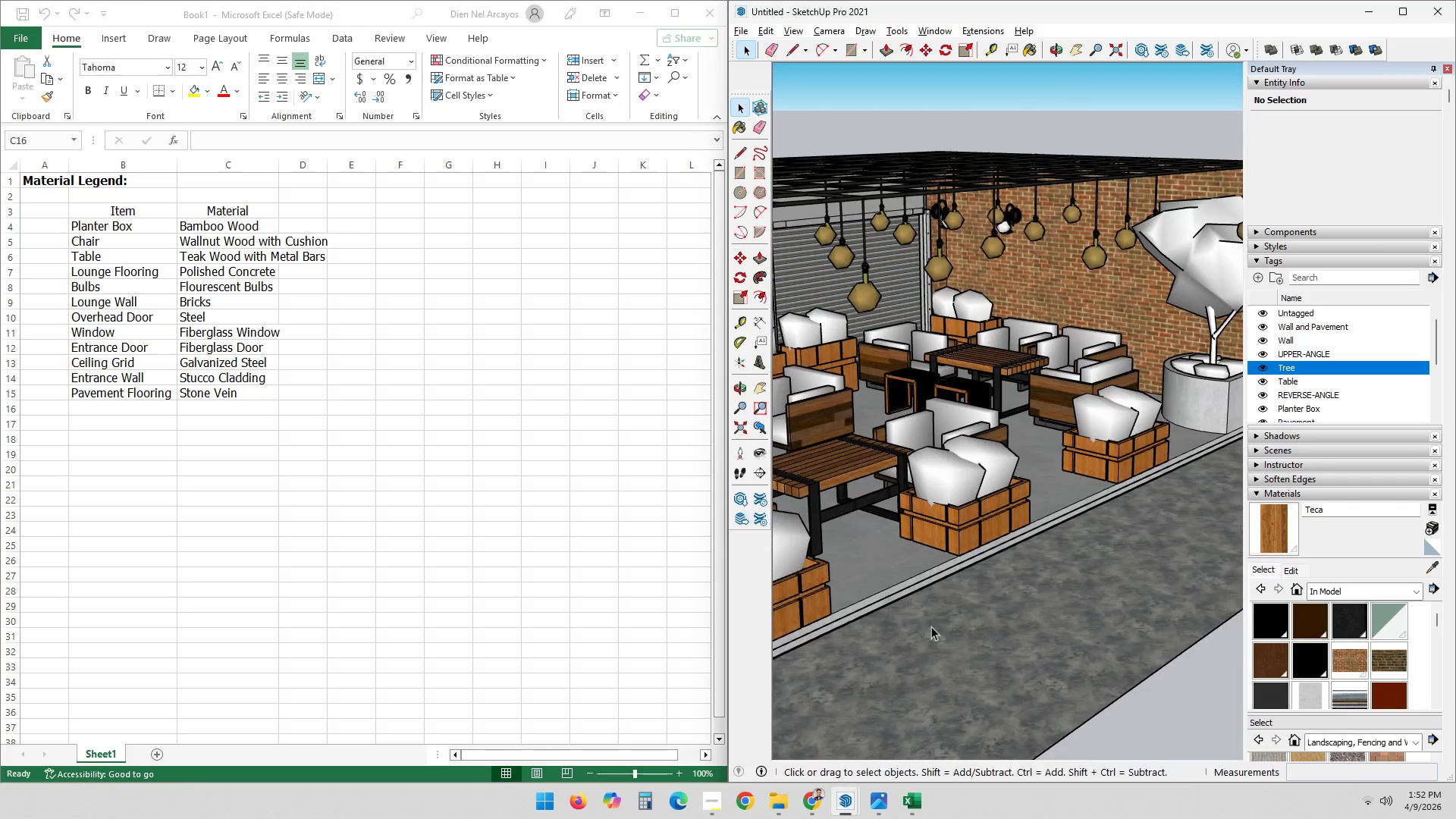 
double_click([1029, 632])
 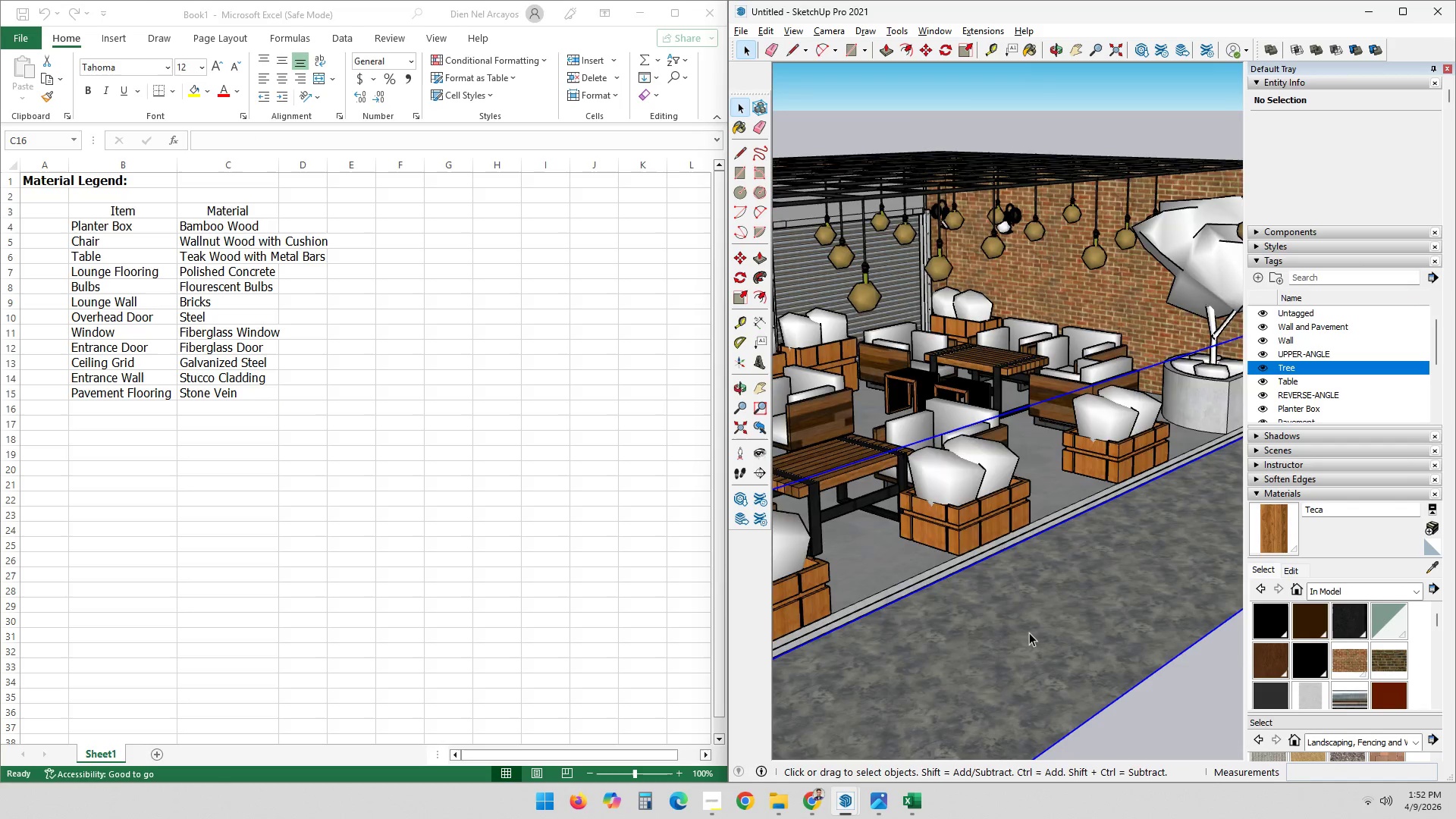 
triple_click([1029, 632])
 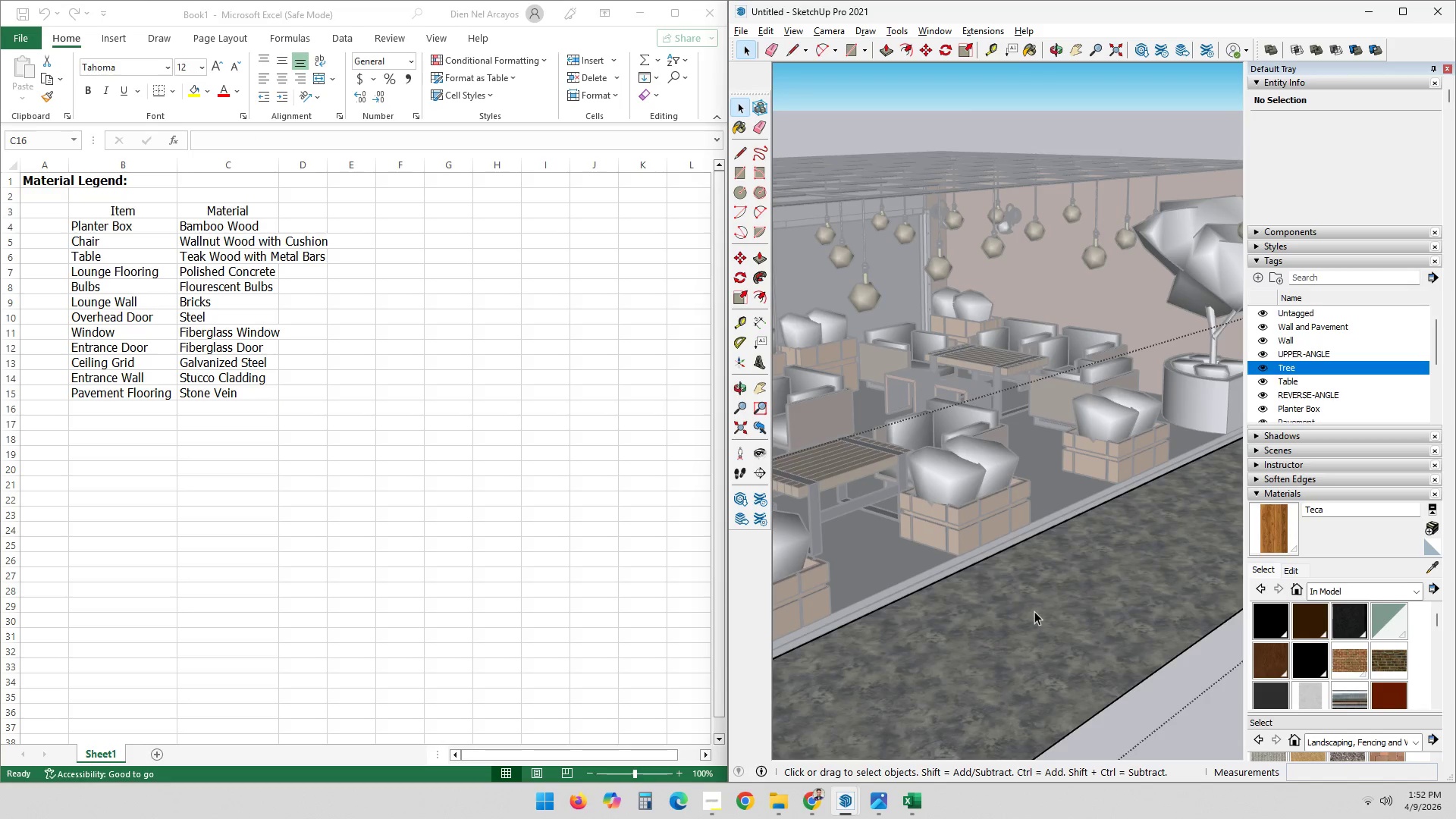 
left_click([1035, 610])
 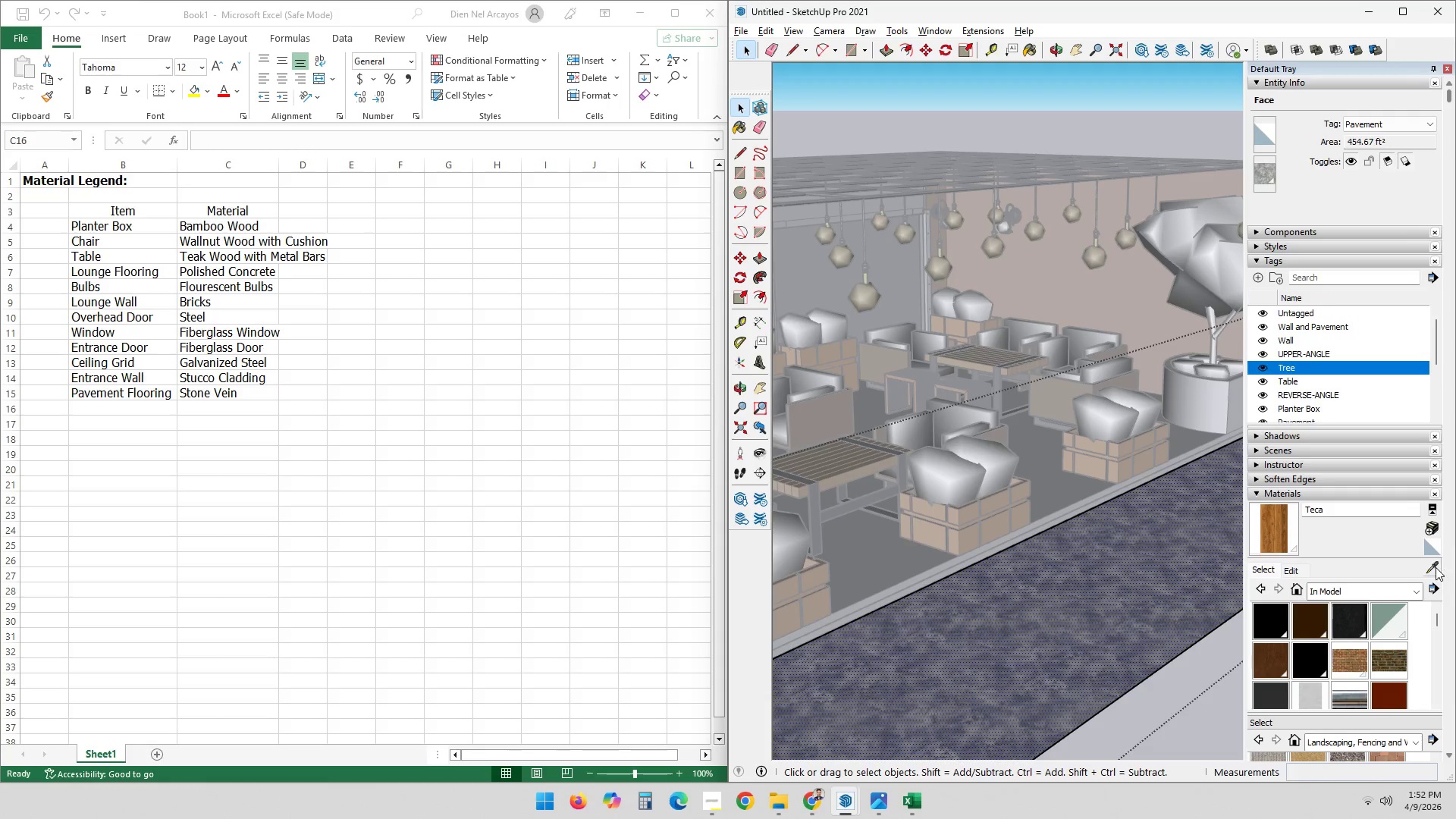 
double_click([1059, 595])
 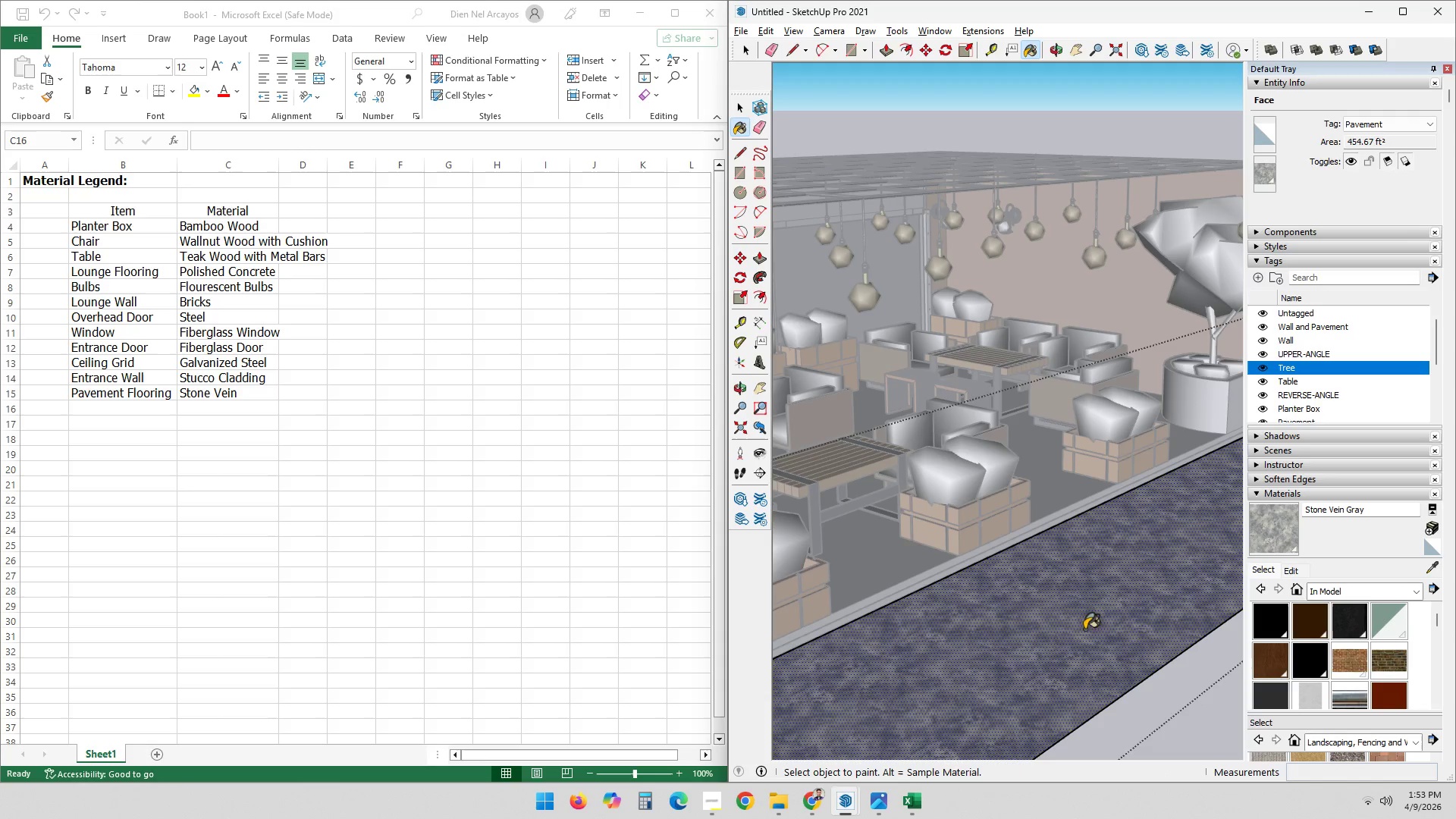 
key(Space)
 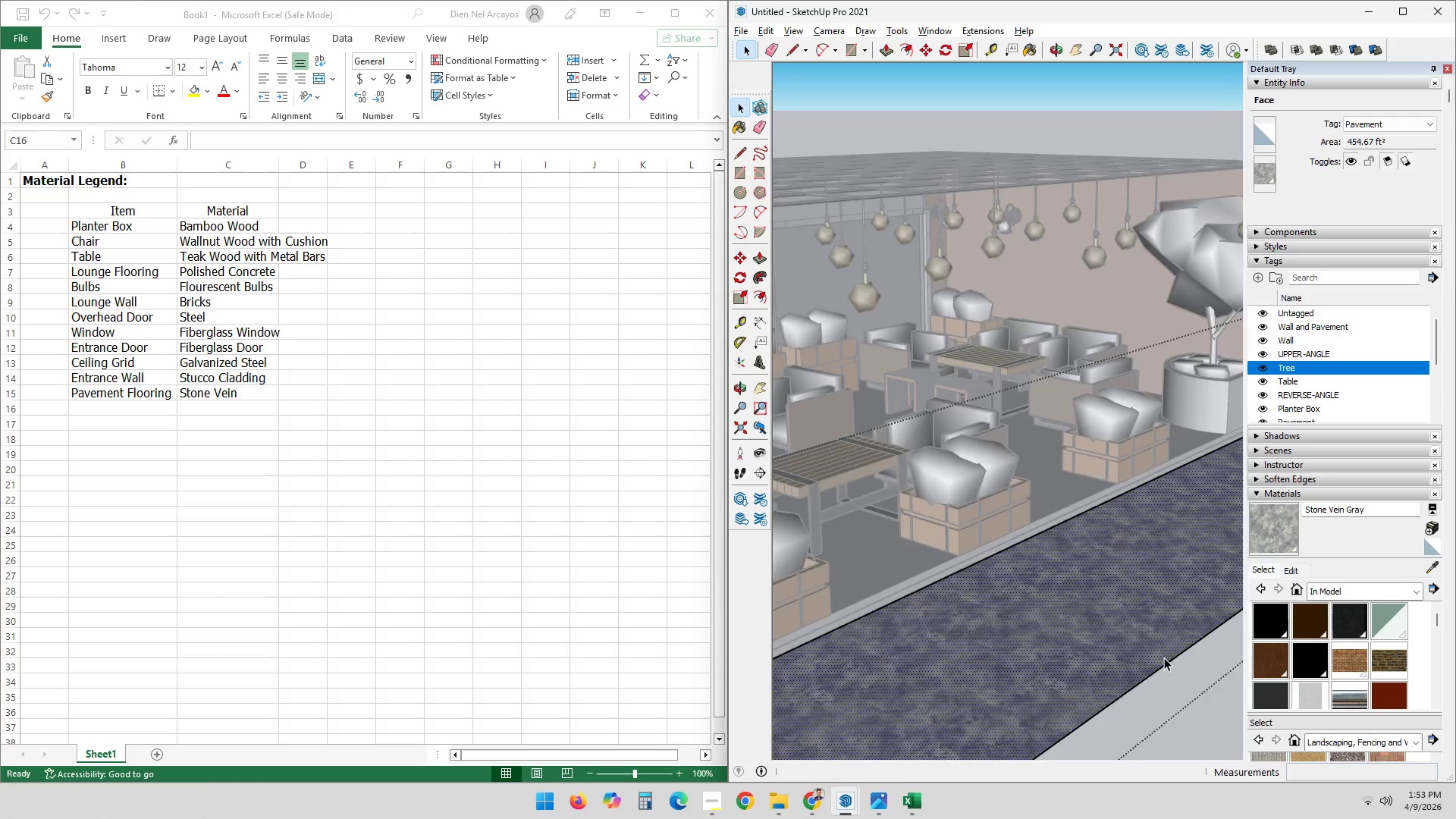 
key(Escape)
 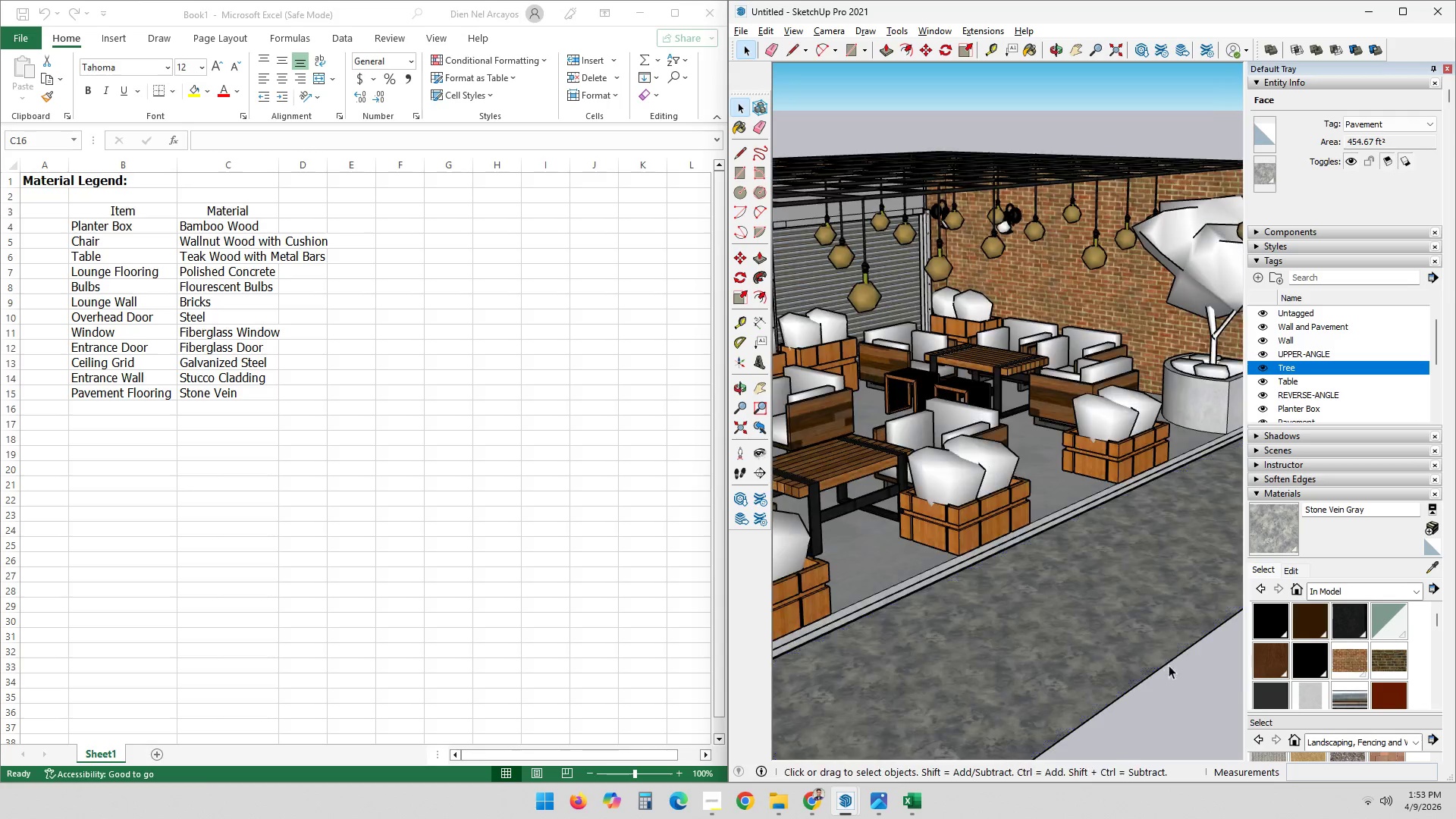 
key(Escape)
 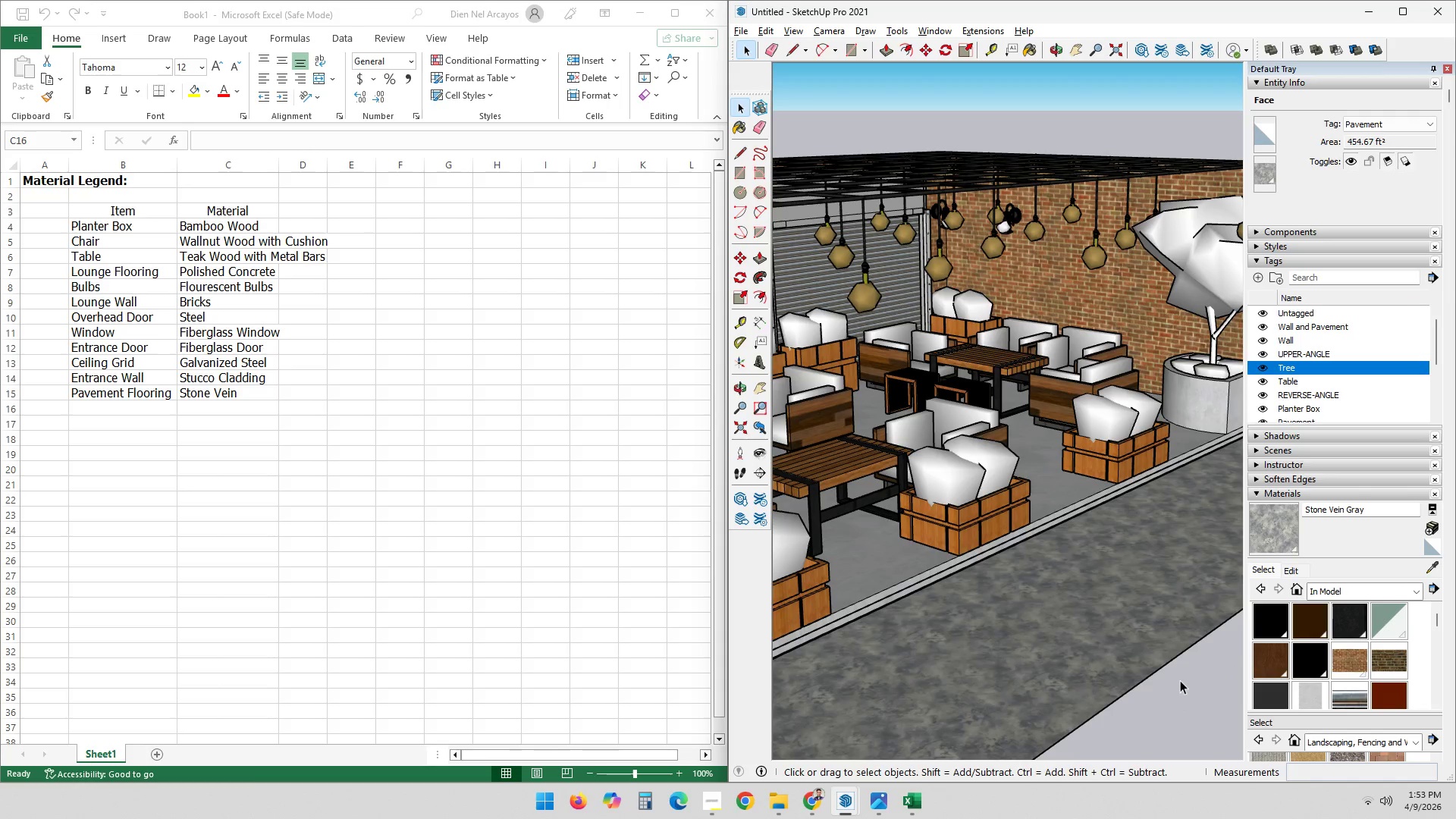 
key(Escape)
 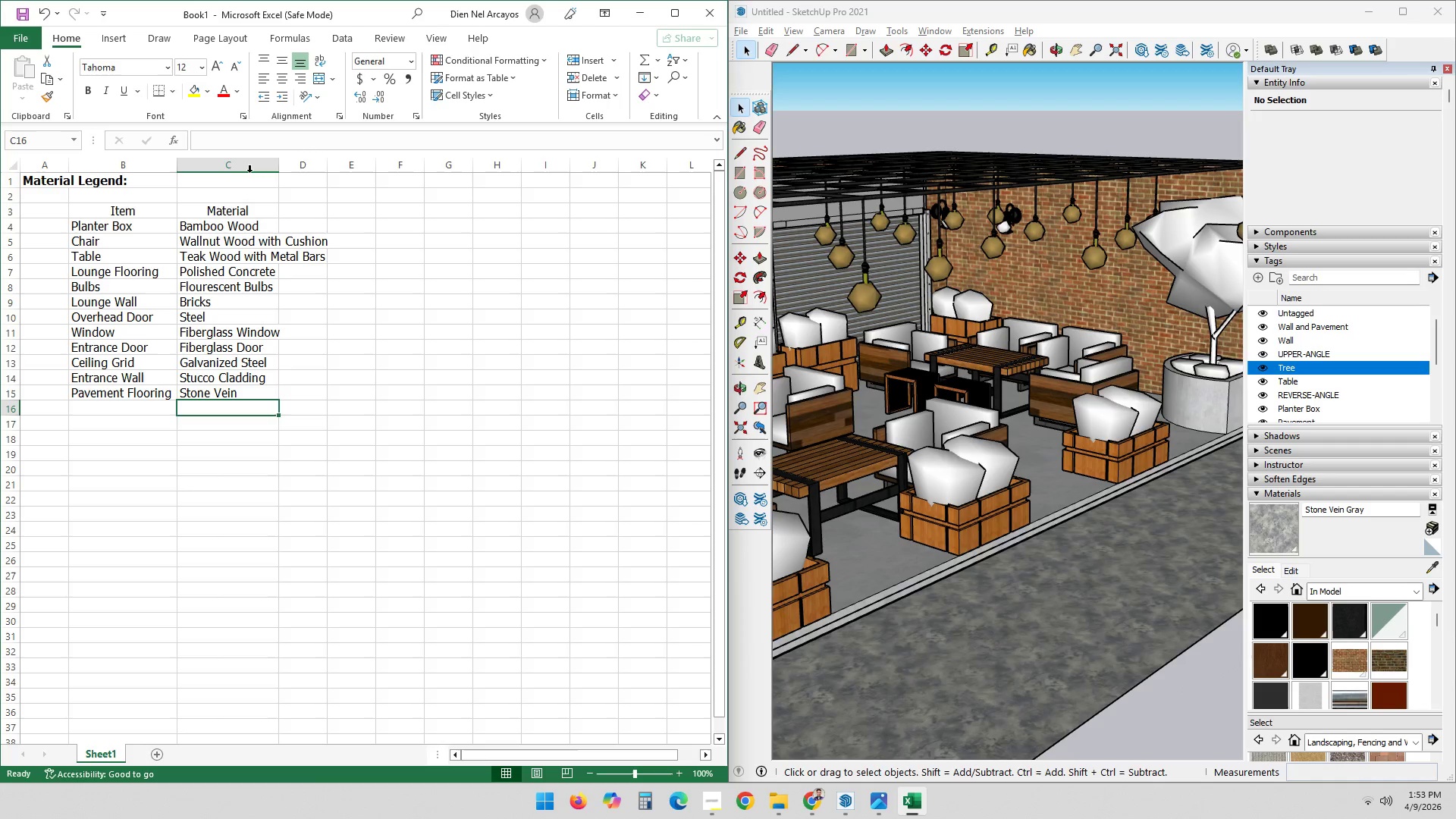 
left_click([246, 164])
 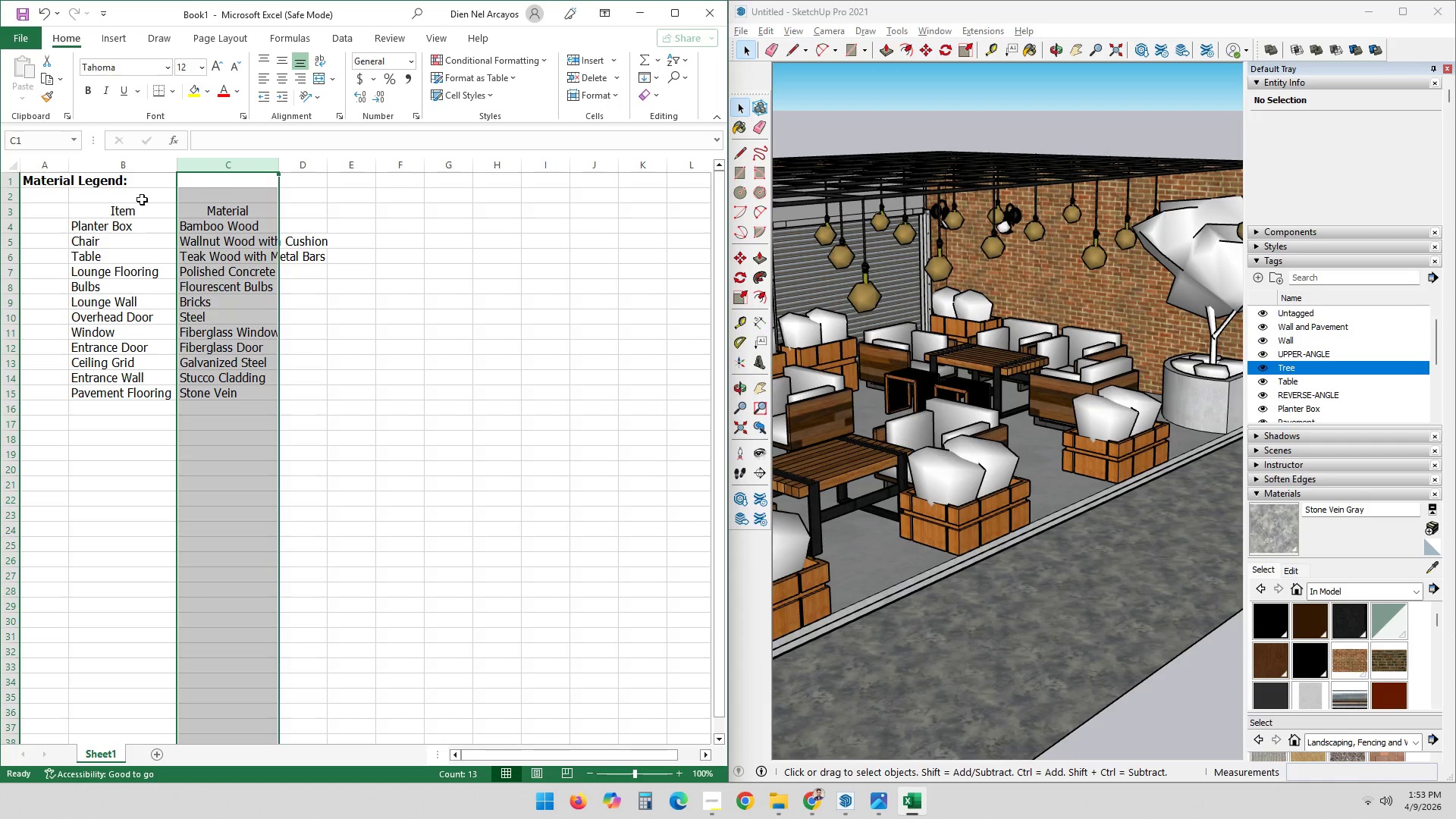 
hold_key(key=ControlLeft, duration=0.36)
left_click([127, 165])
 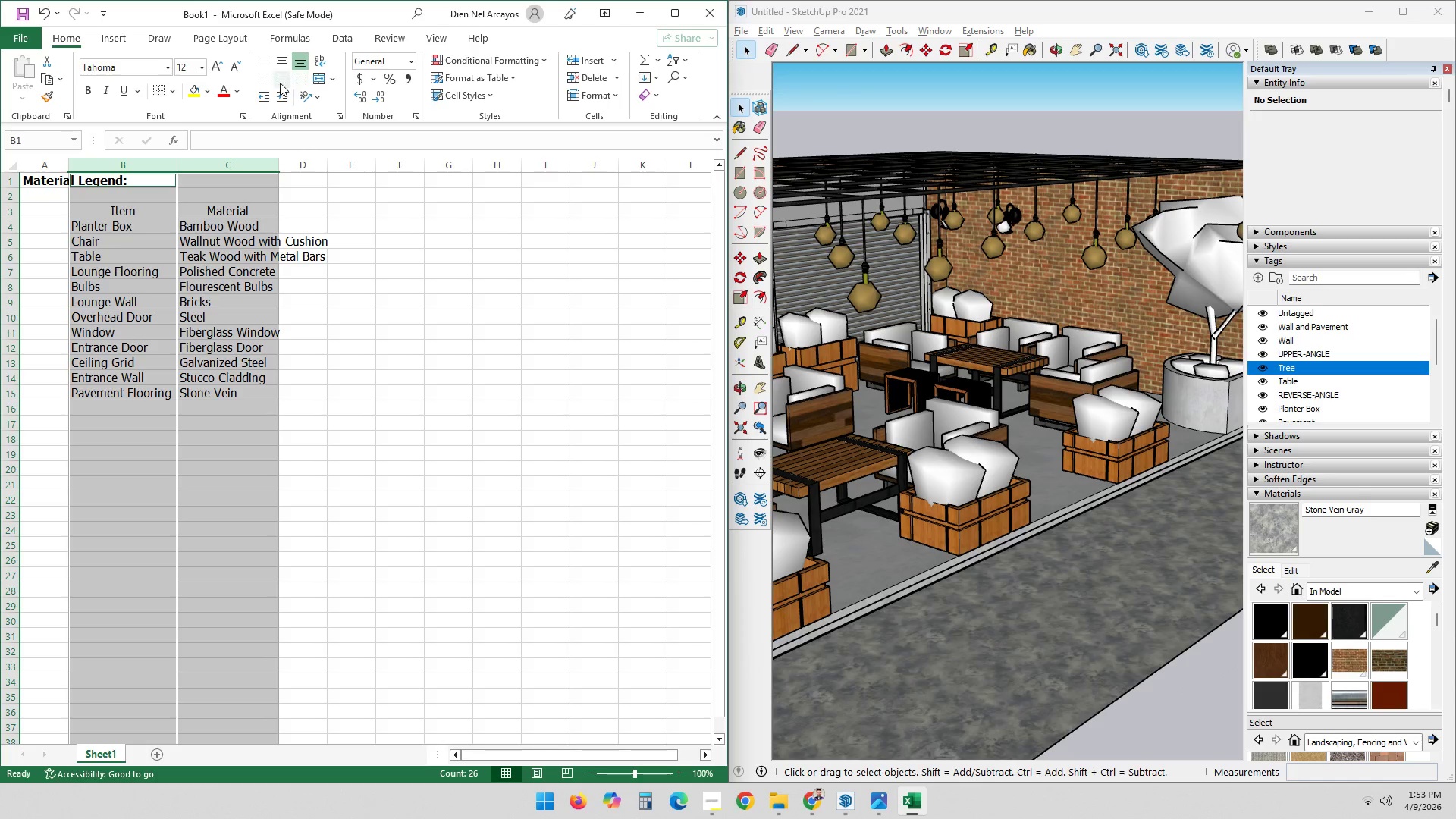 
double_click([280, 59])
 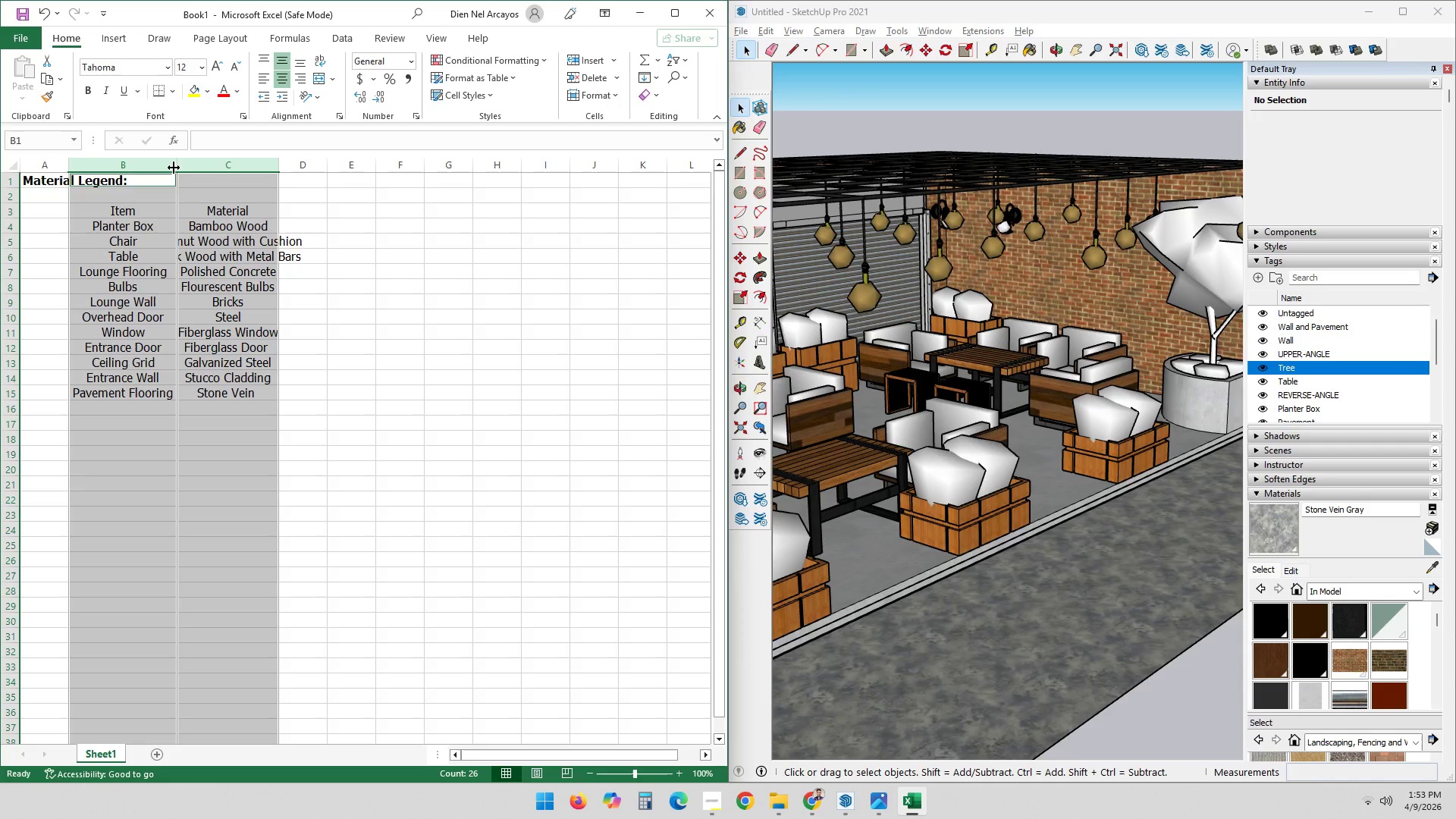 
double_click([177, 164])
 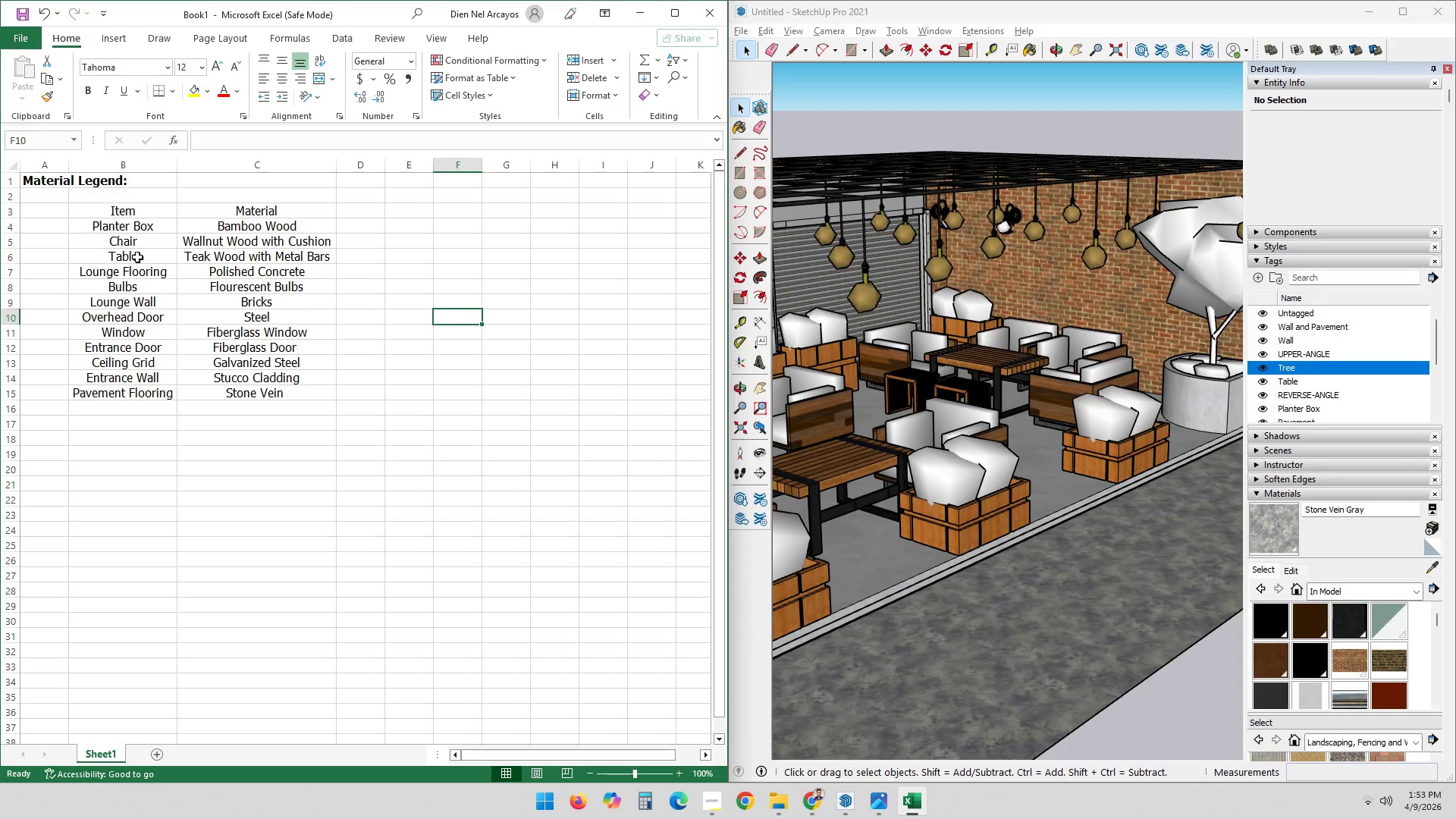 
left_click_drag(start_coordinate=[134, 226], to_coordinate=[162, 384])
 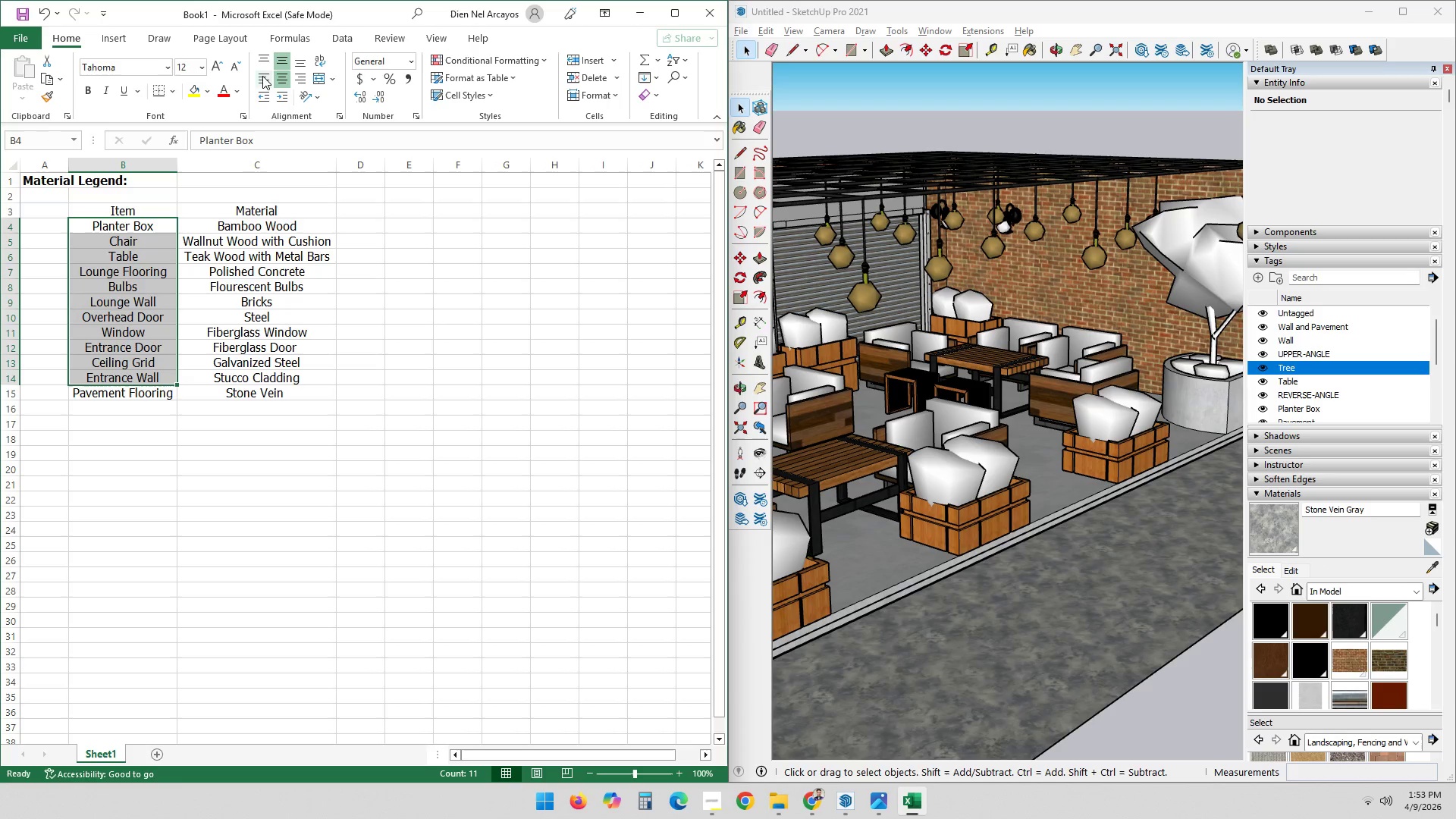 
left_click([262, 80])
 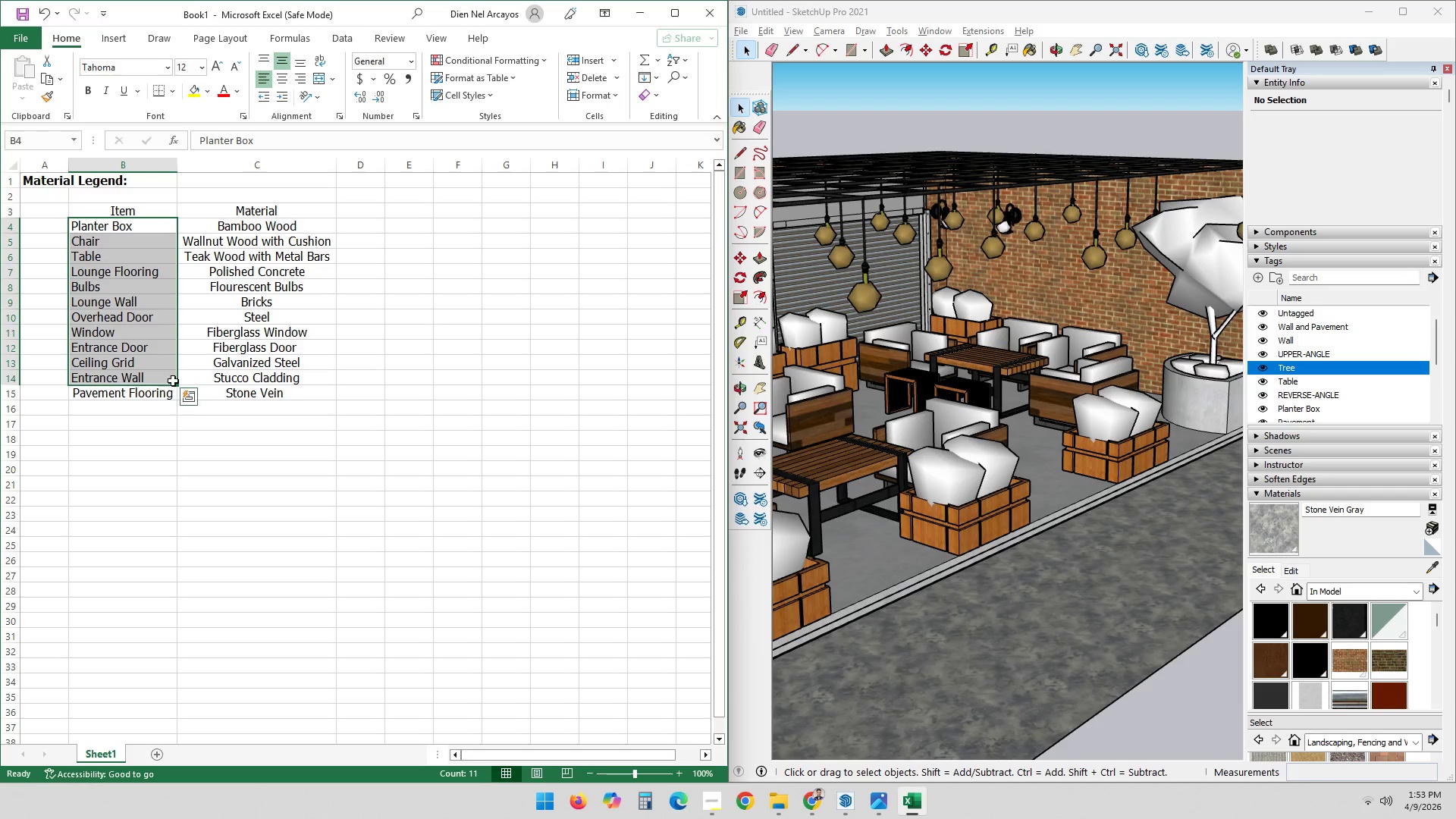 
left_click([146, 388])
 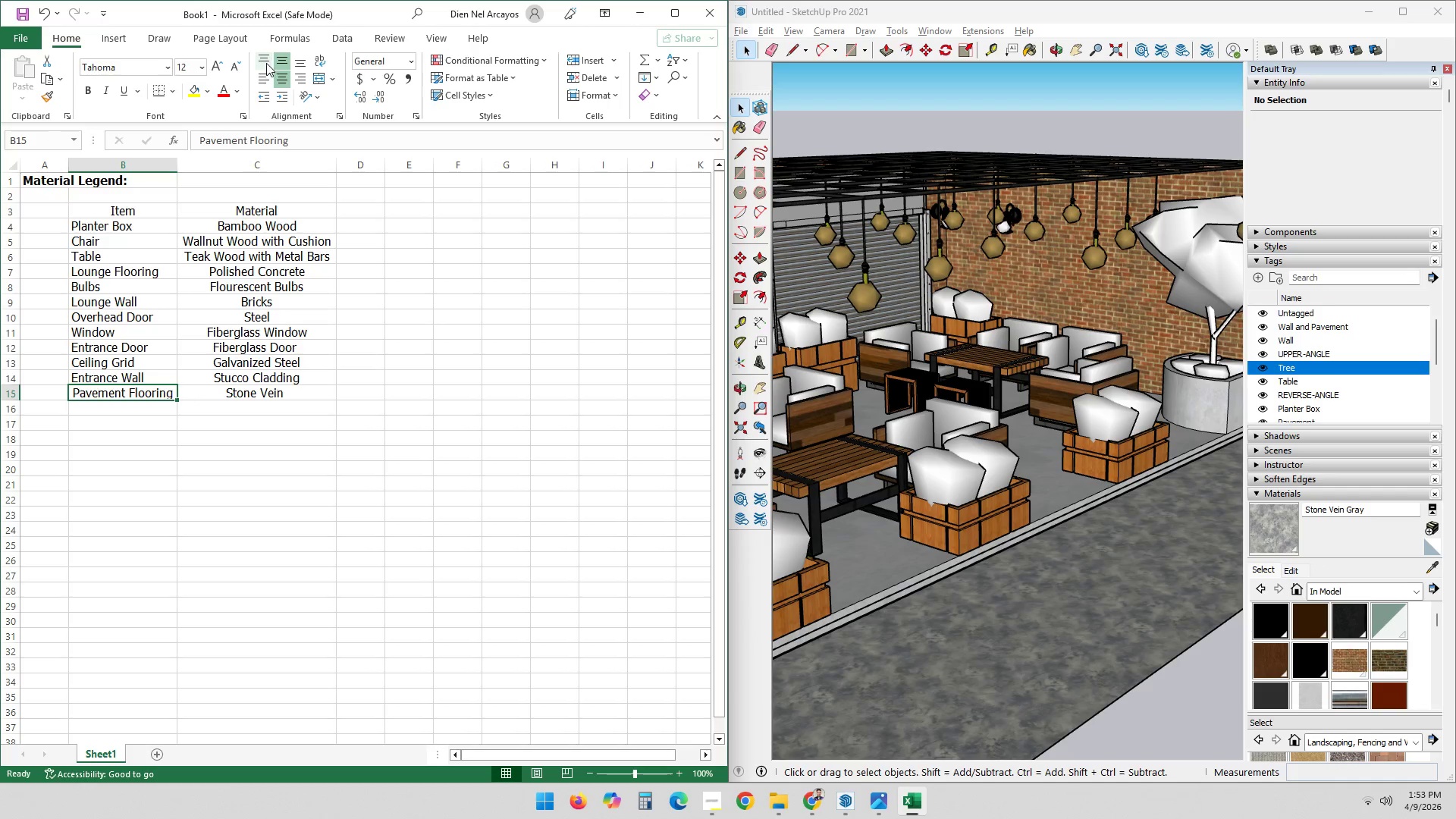 
left_click([262, 77])
 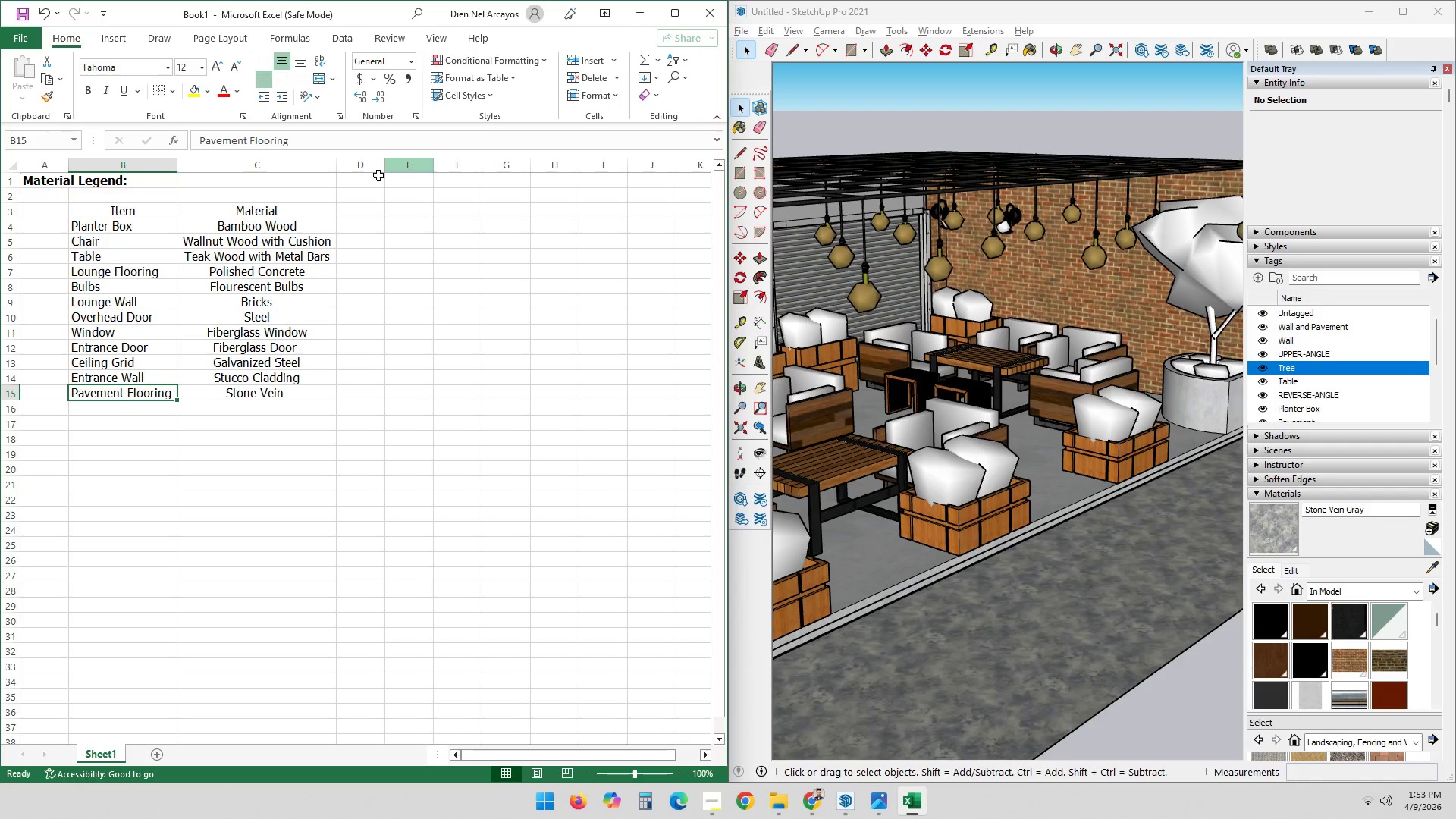 
key(Control+ControlLeft)
 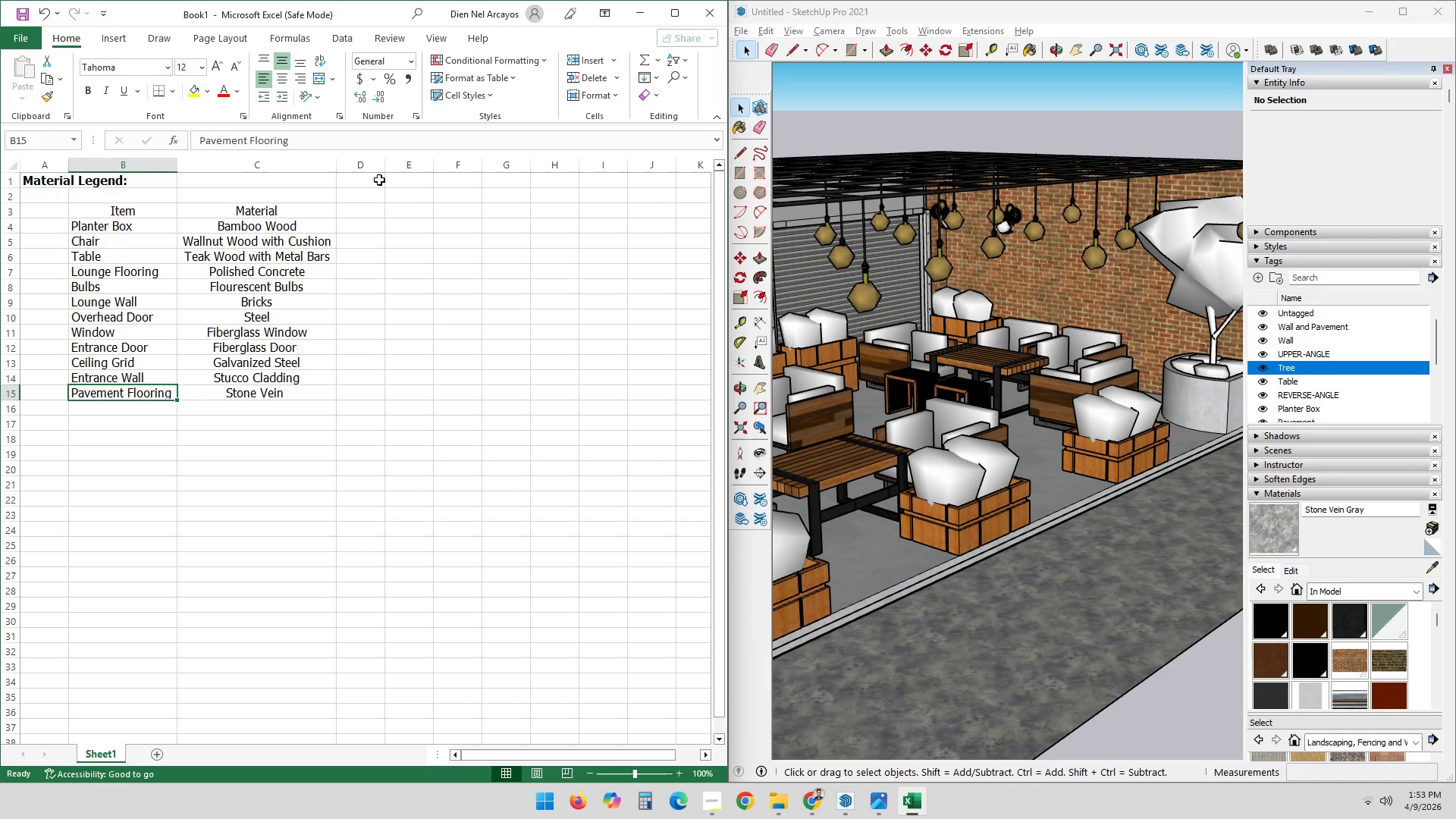 
key(Control+ControlLeft)
 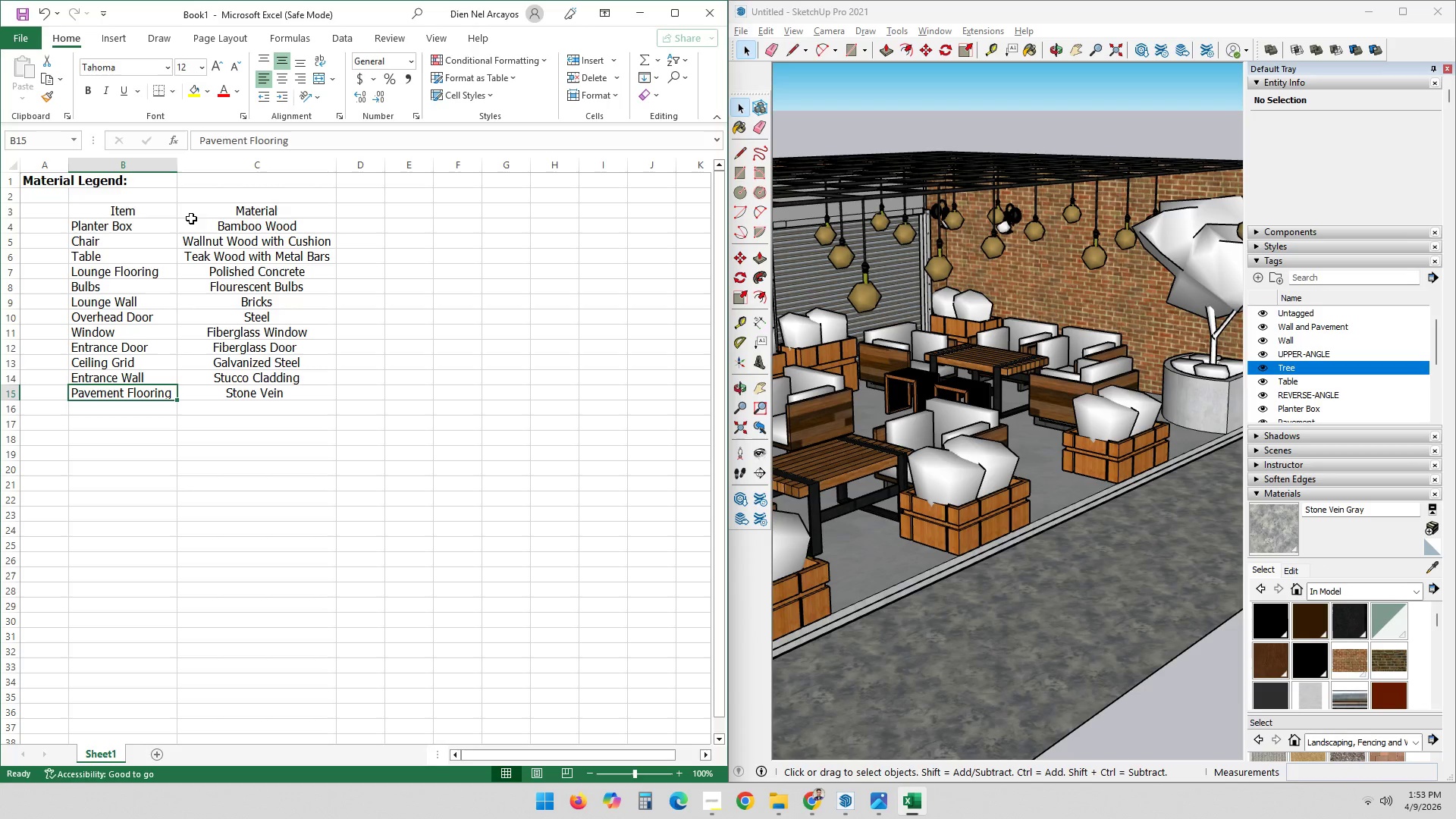 
left_click_drag(start_coordinate=[137, 211], to_coordinate=[271, 206])
 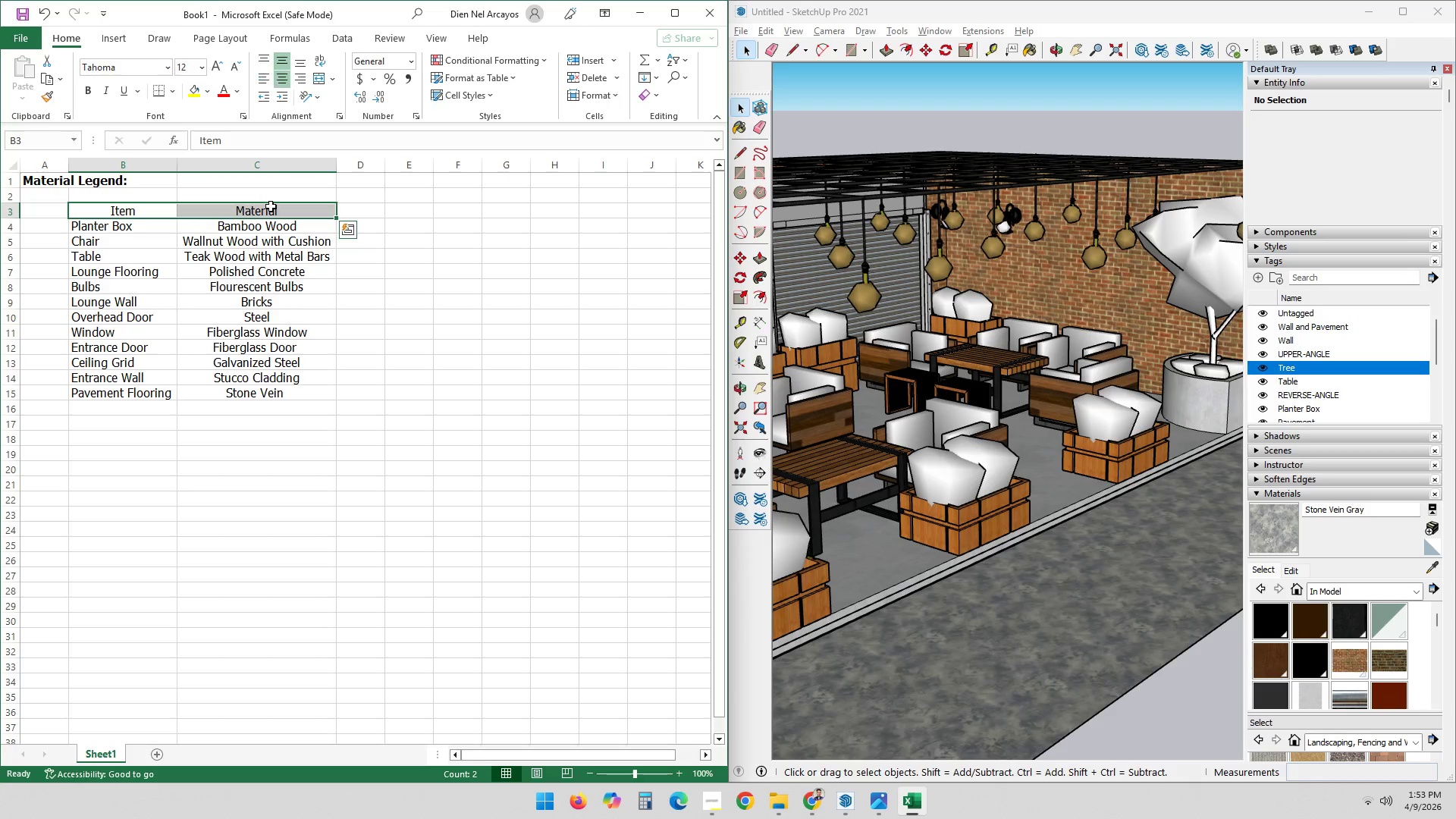 
key(Control+B)
 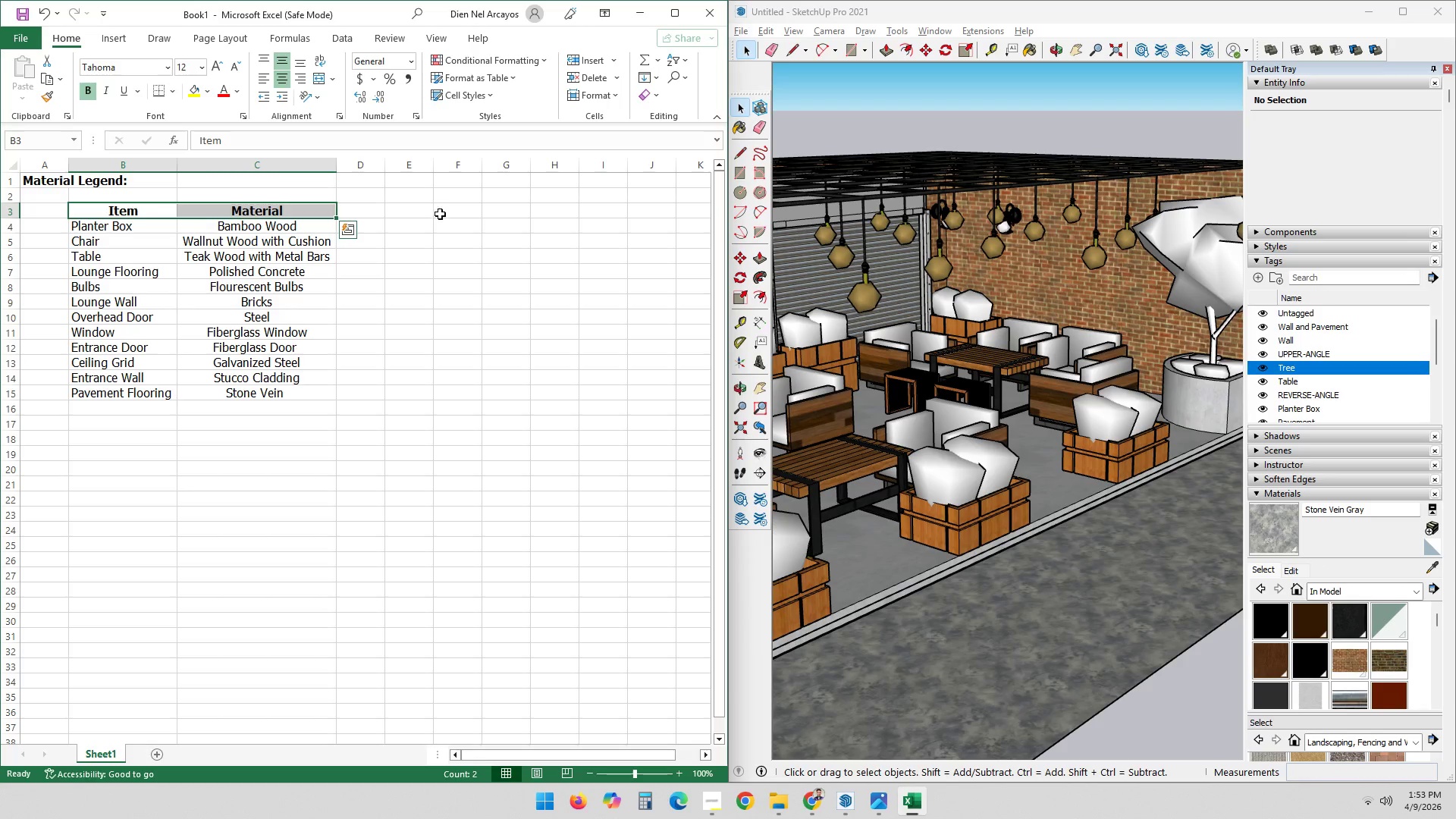 
left_click([455, 225])
 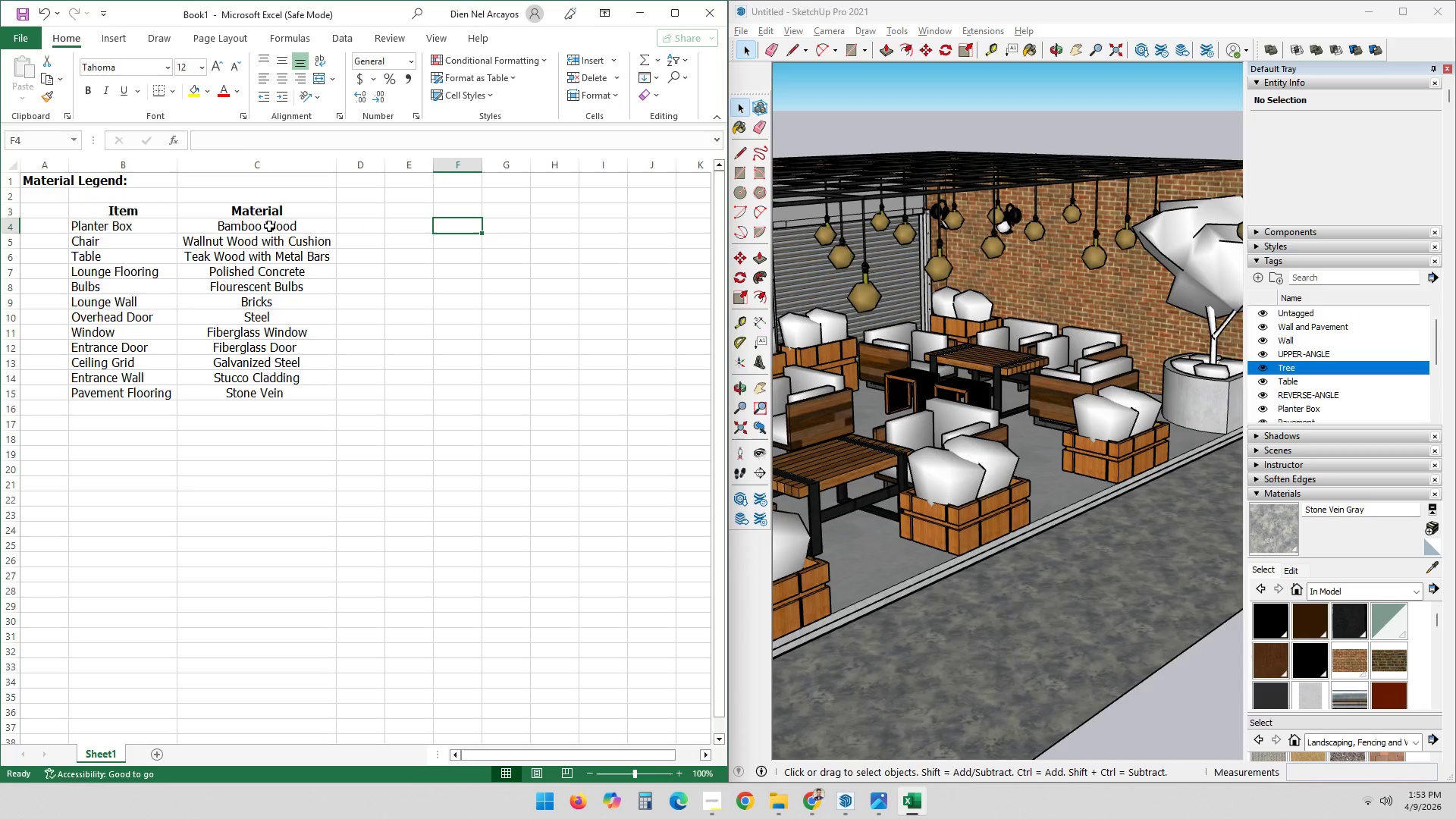 
key(Control+P)
 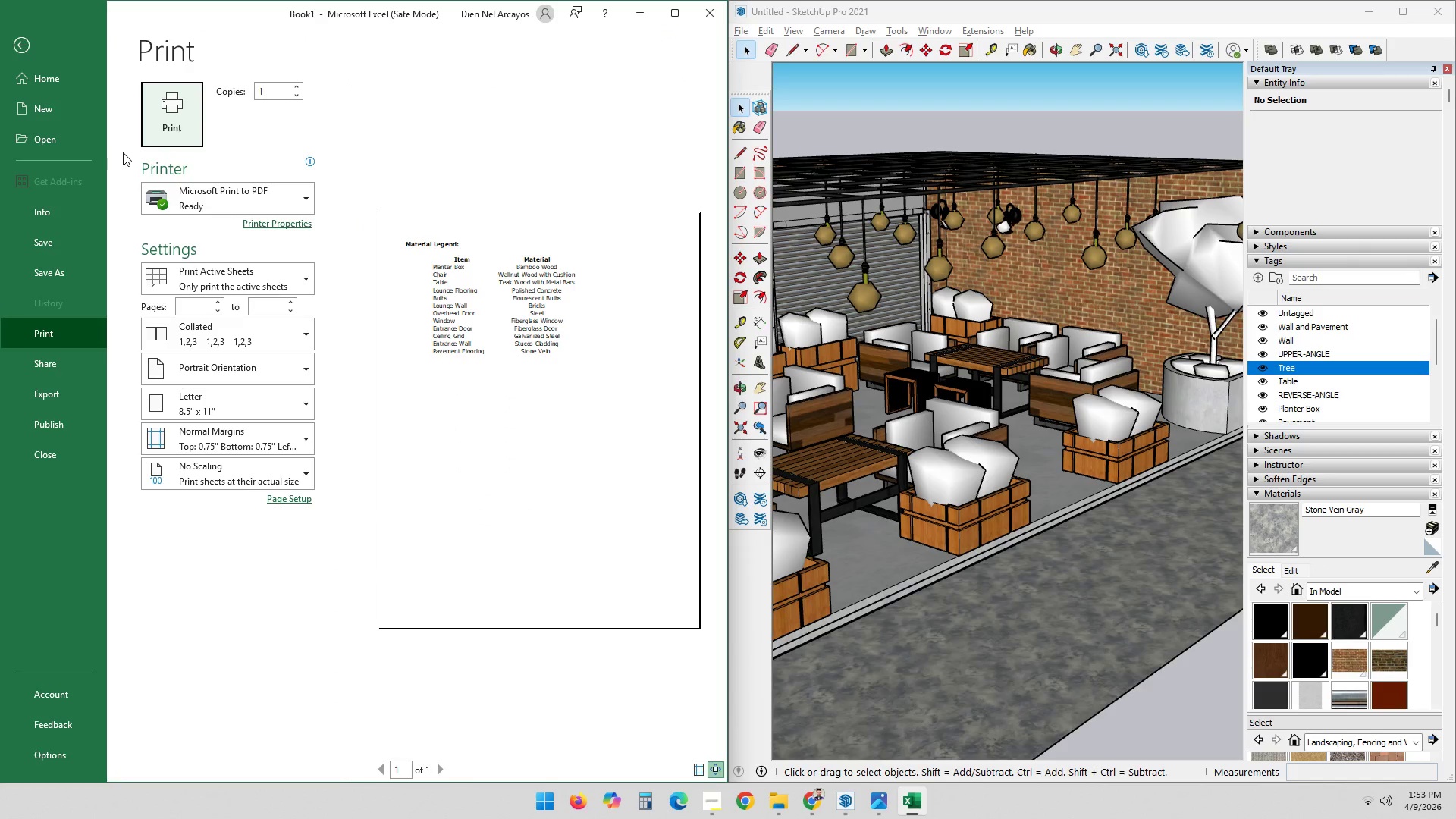 
key(Escape)
 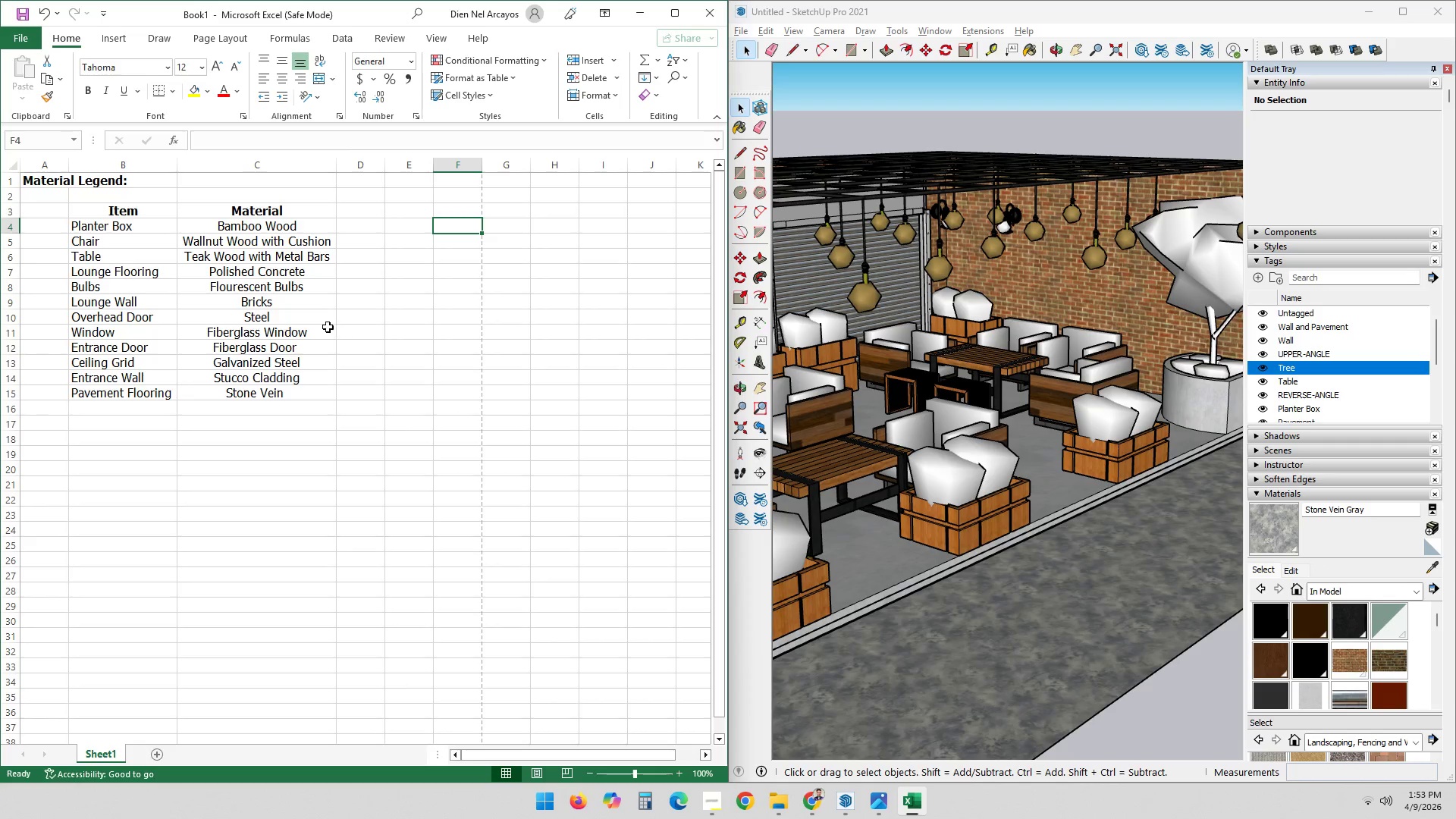 
key(Control+P)
 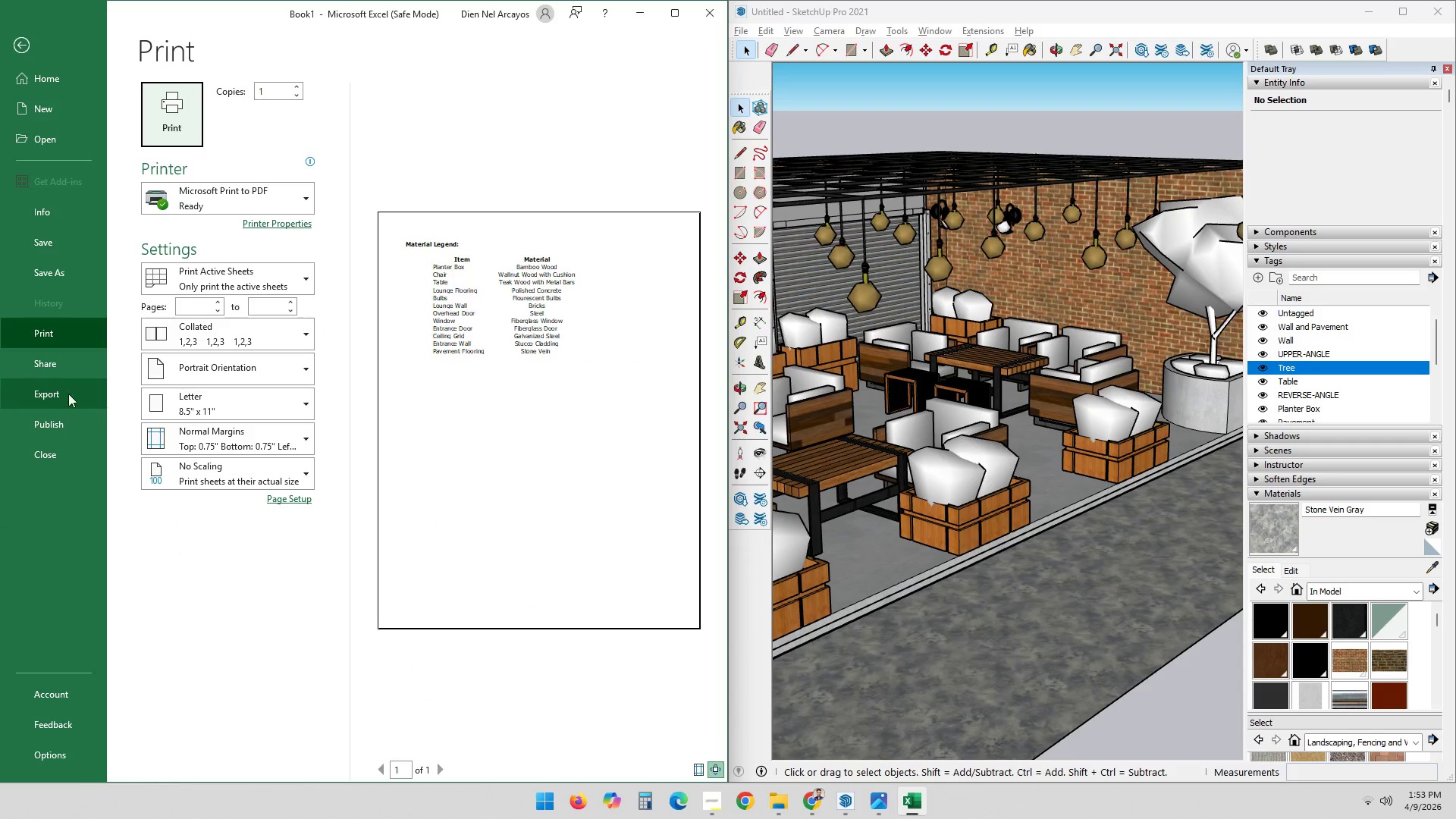 
left_click([64, 385])
 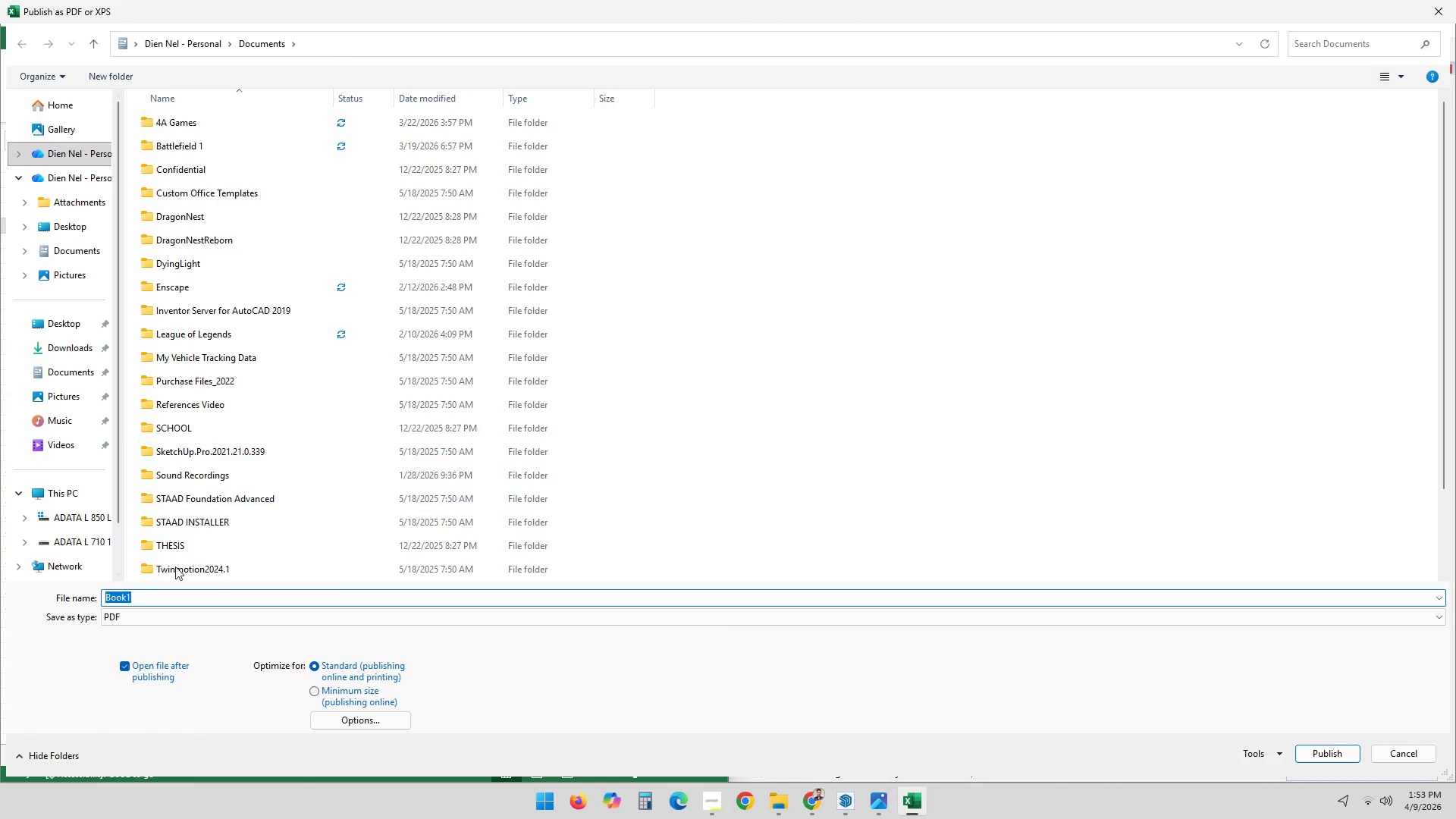 
wait(5.24)
 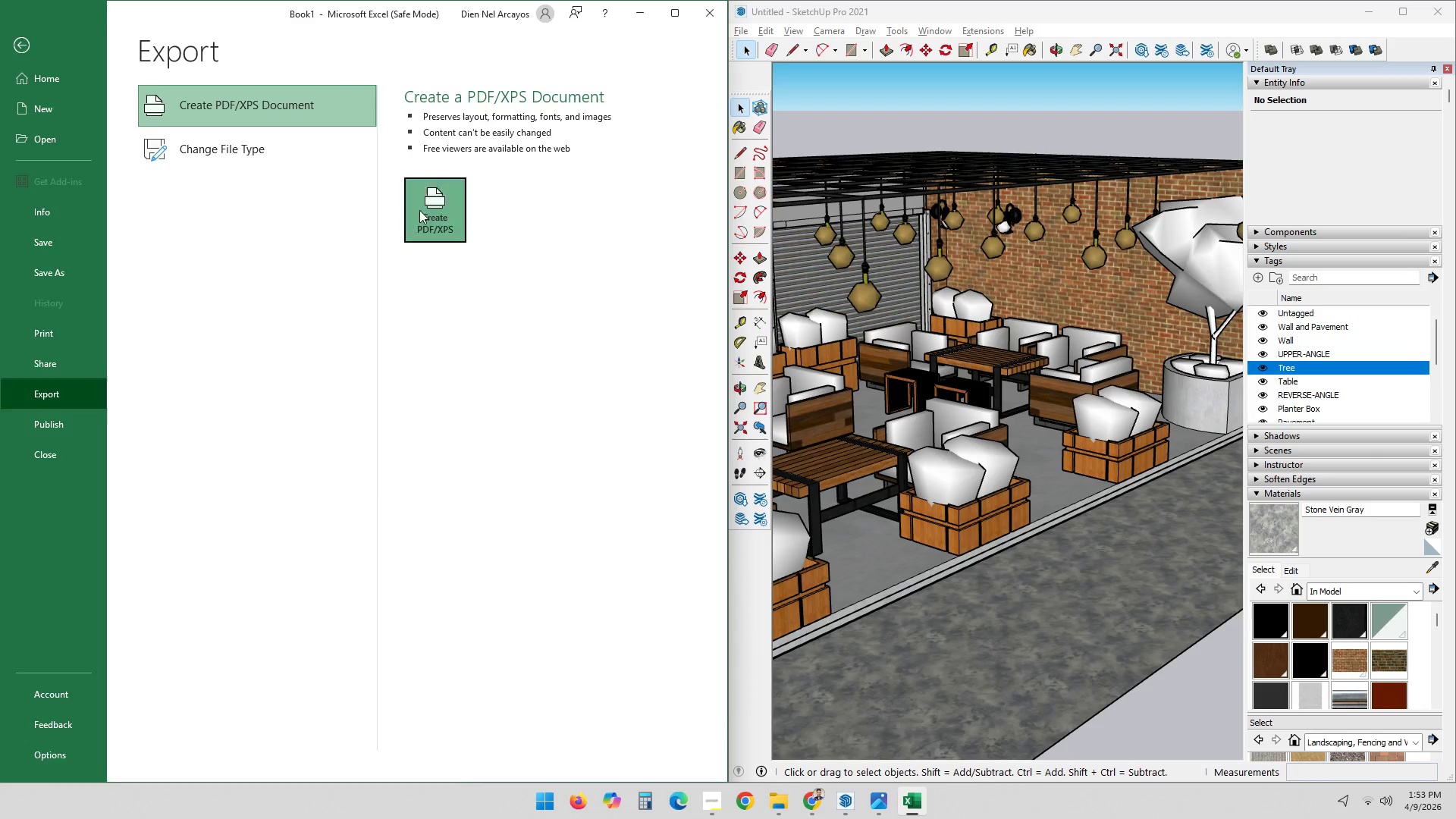 
left_click([56, 325])
 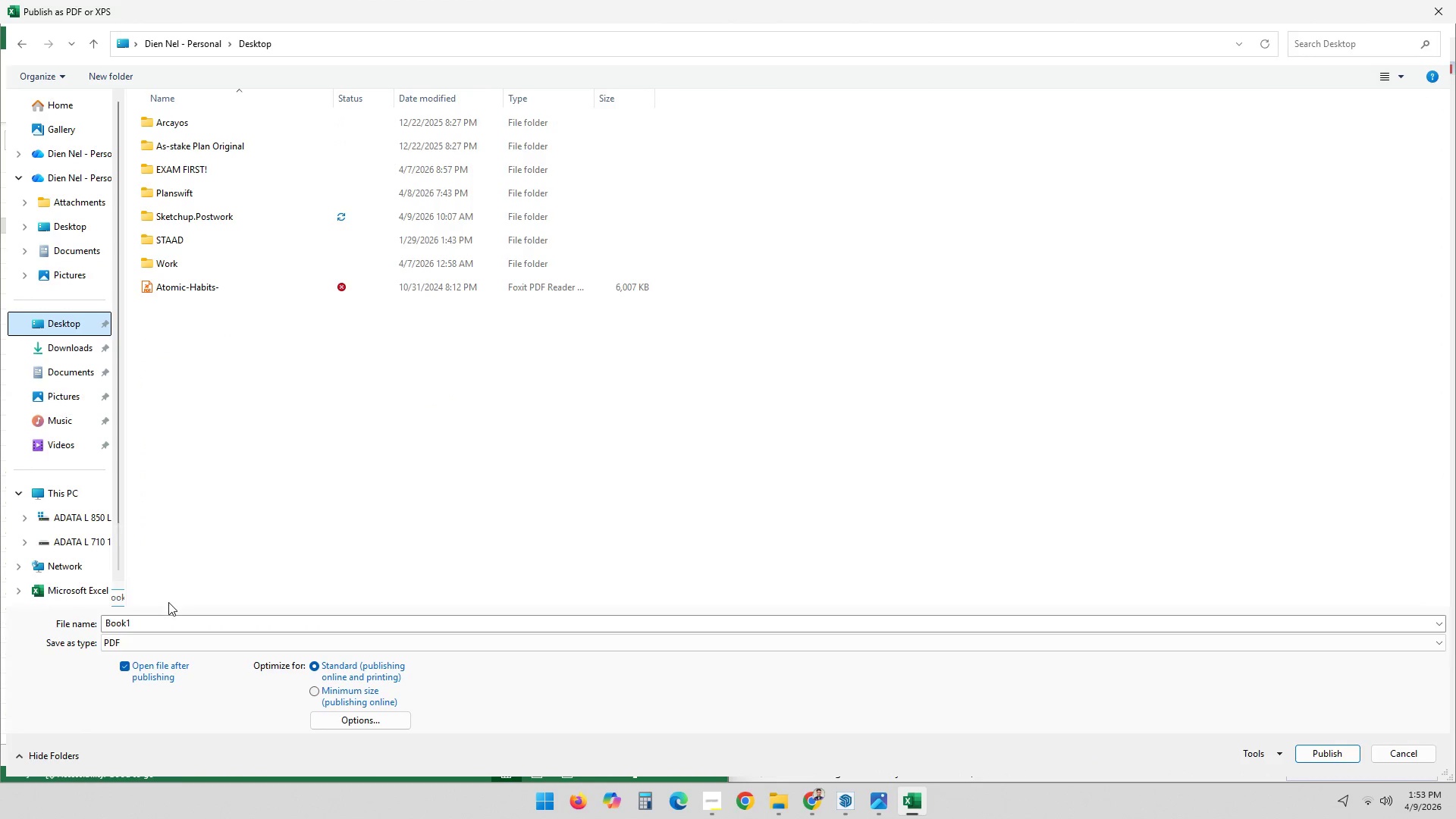 
left_click([158, 622])
 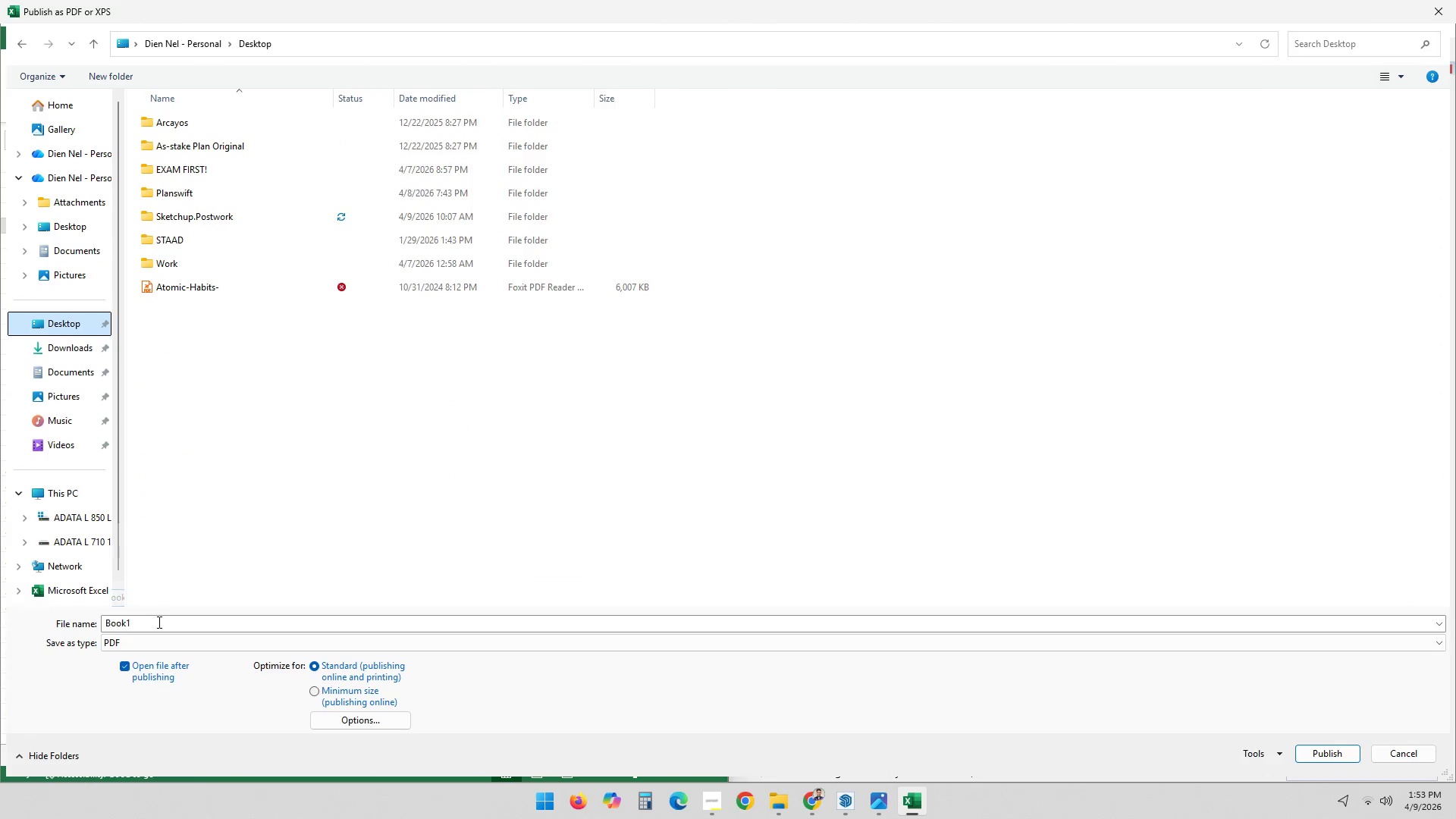 
key(Control+ControlLeft)
 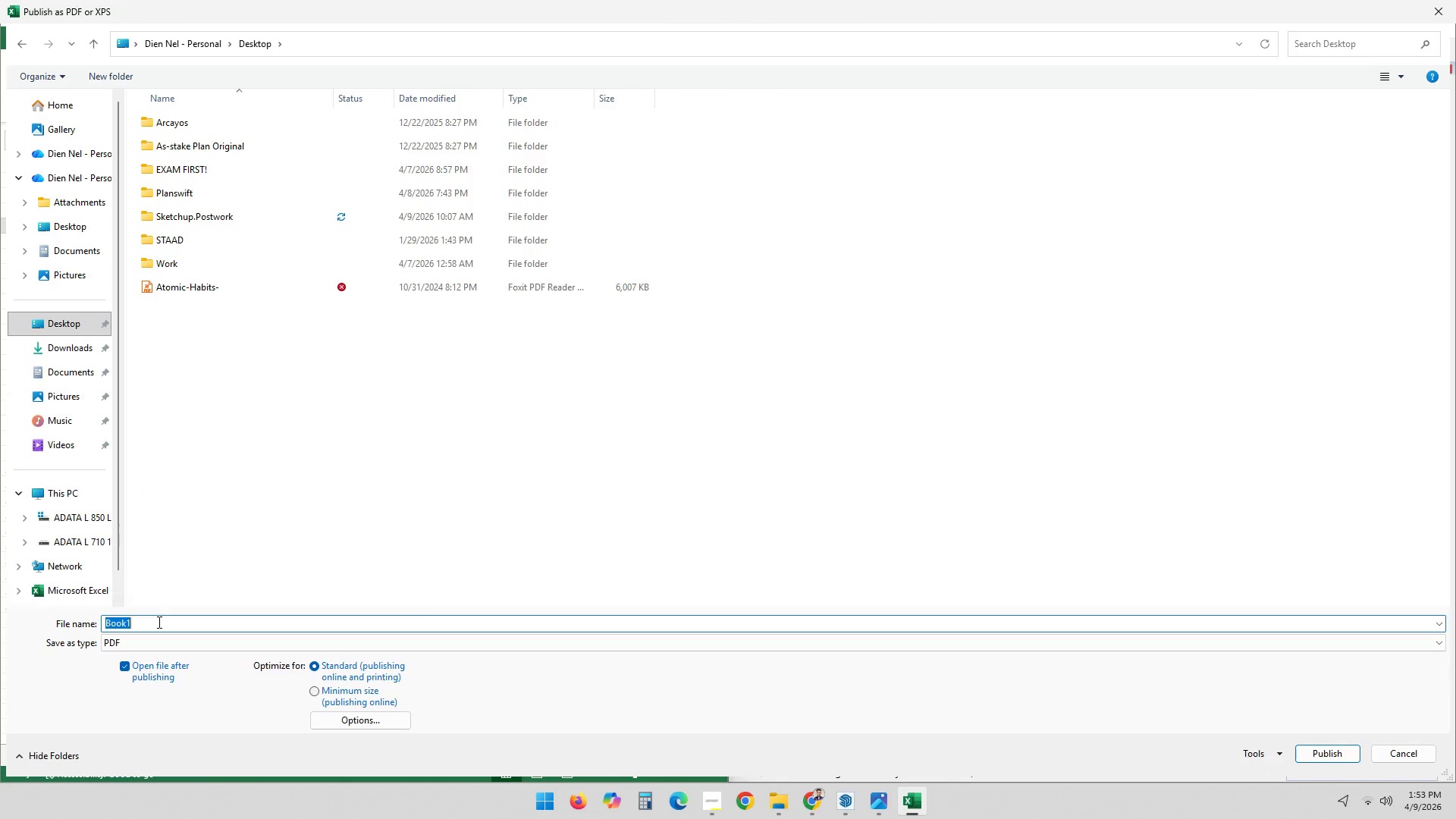 
key(Control+A)
 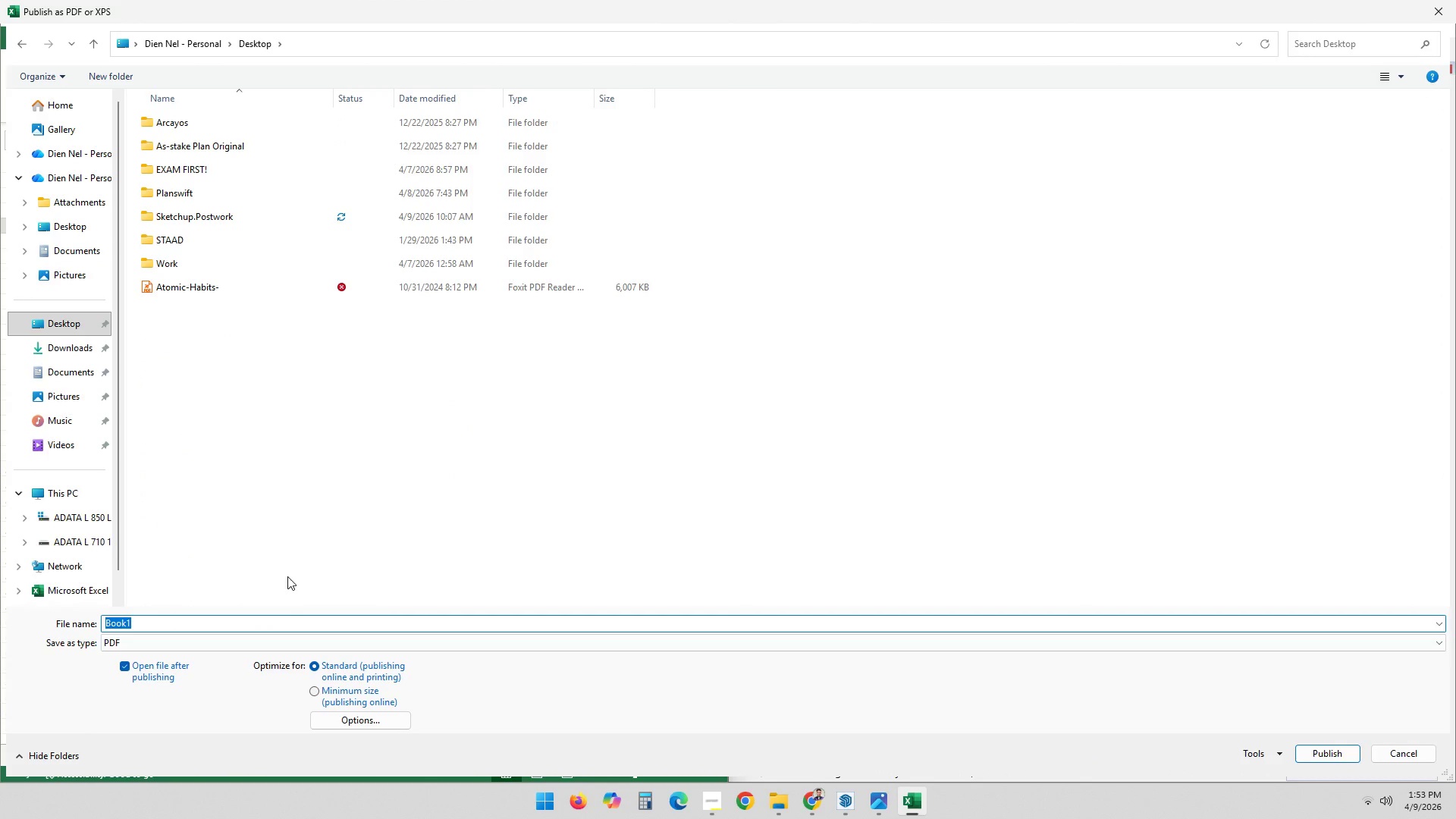 
type(Material Legend)
 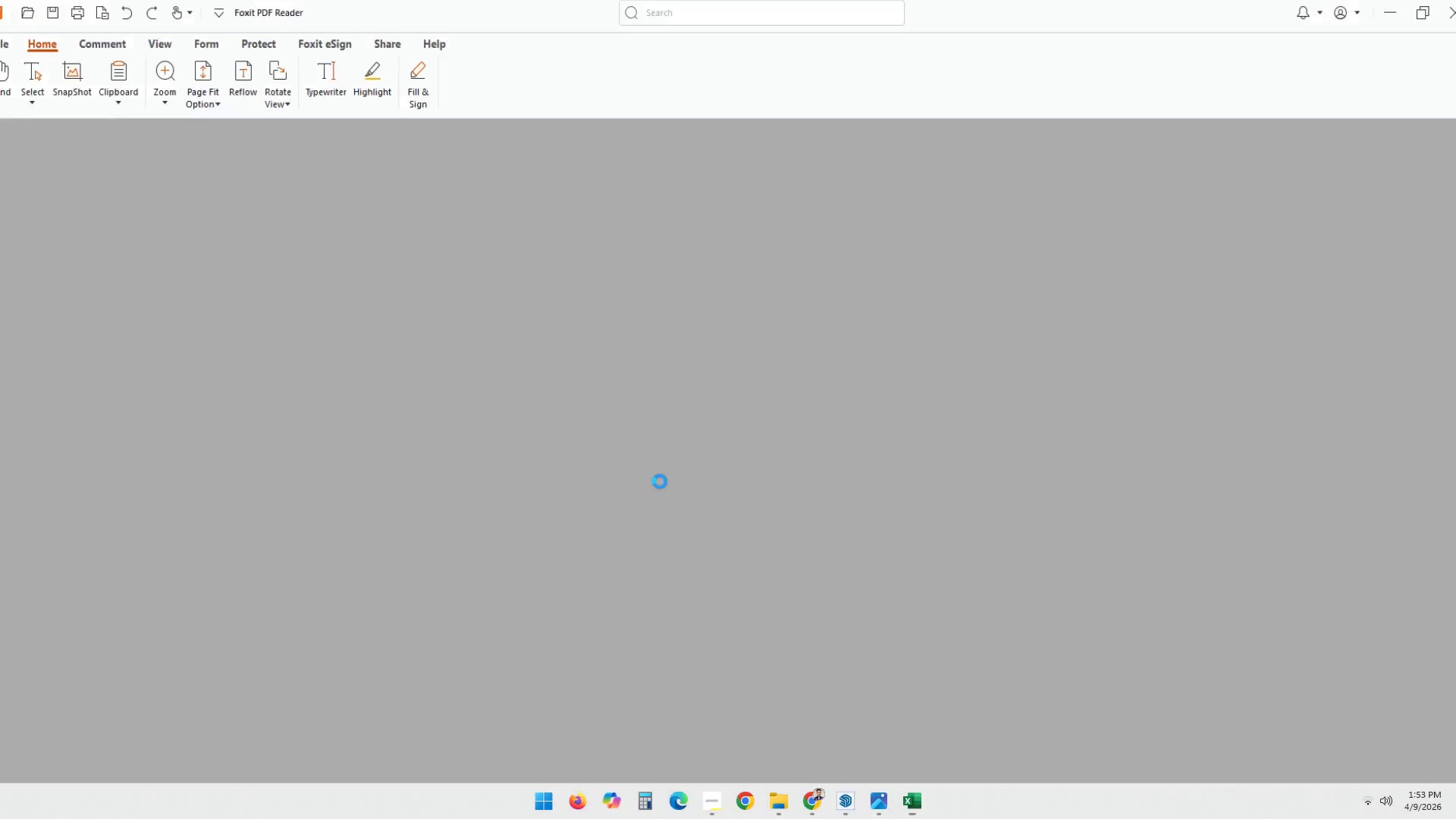 
key(Control+ControlLeft)
 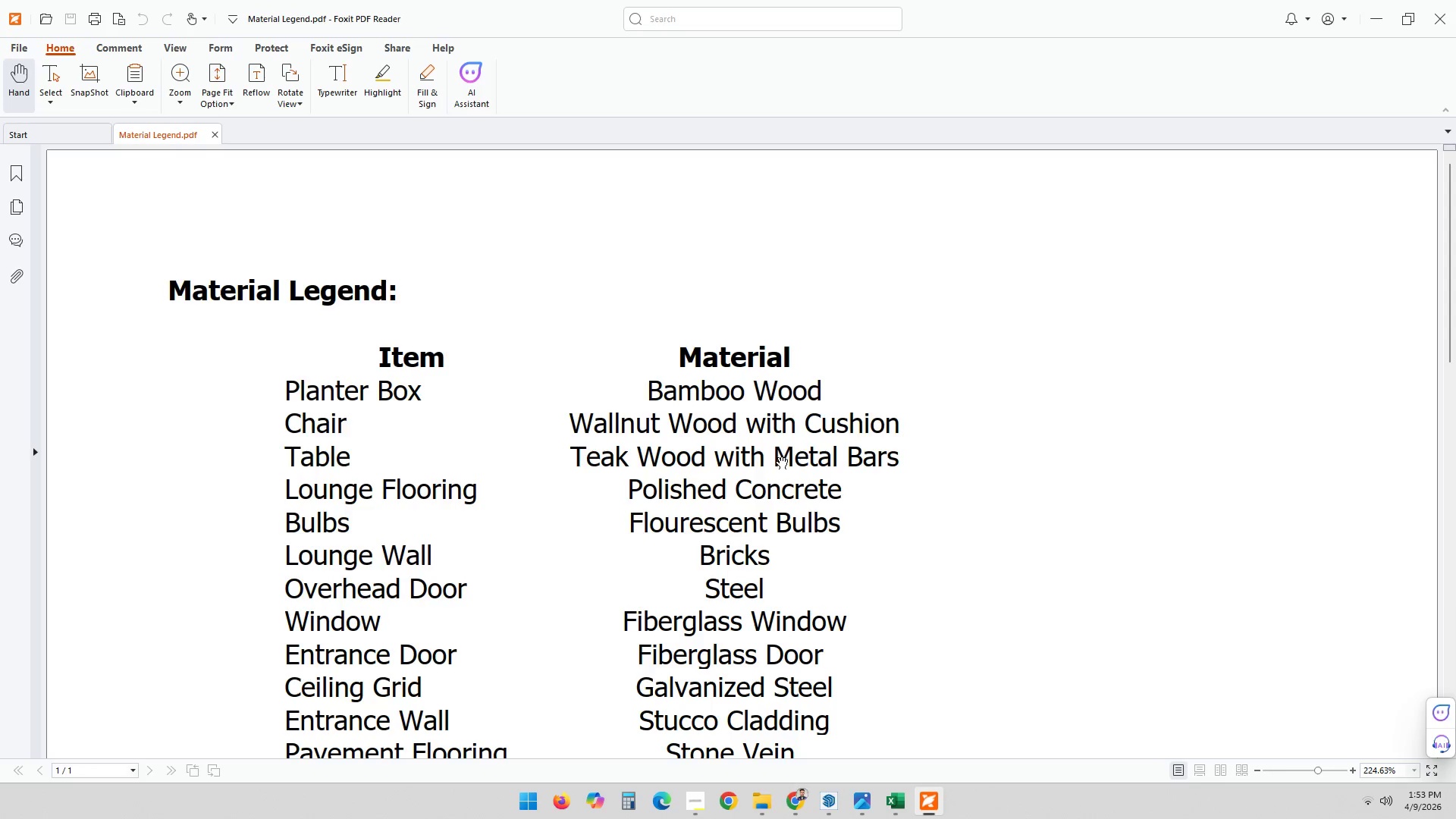 
scroll: coordinate [782, 457], scroll_direction: down, amount: 4.0
 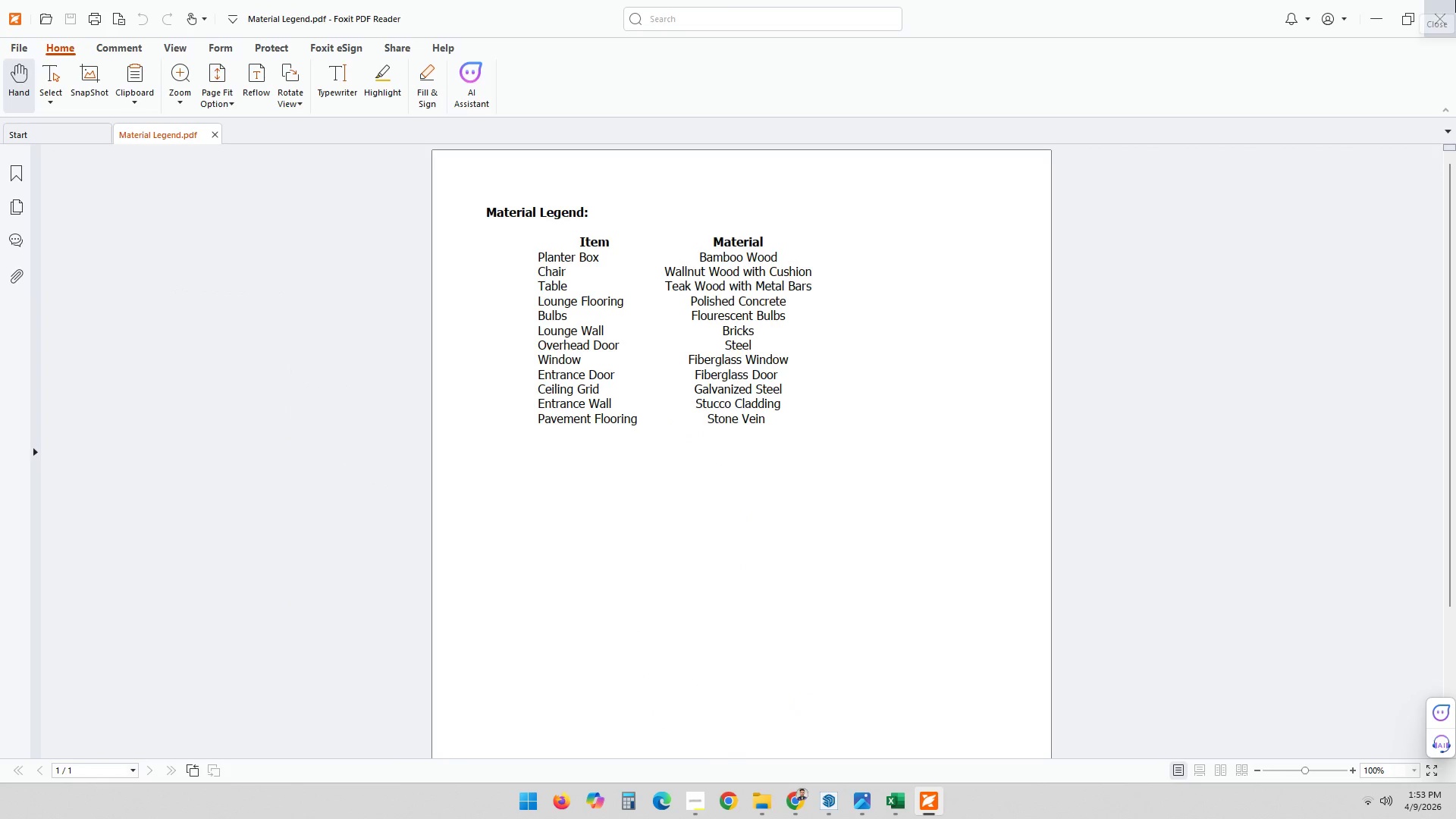 
left_click([1455, 0])
 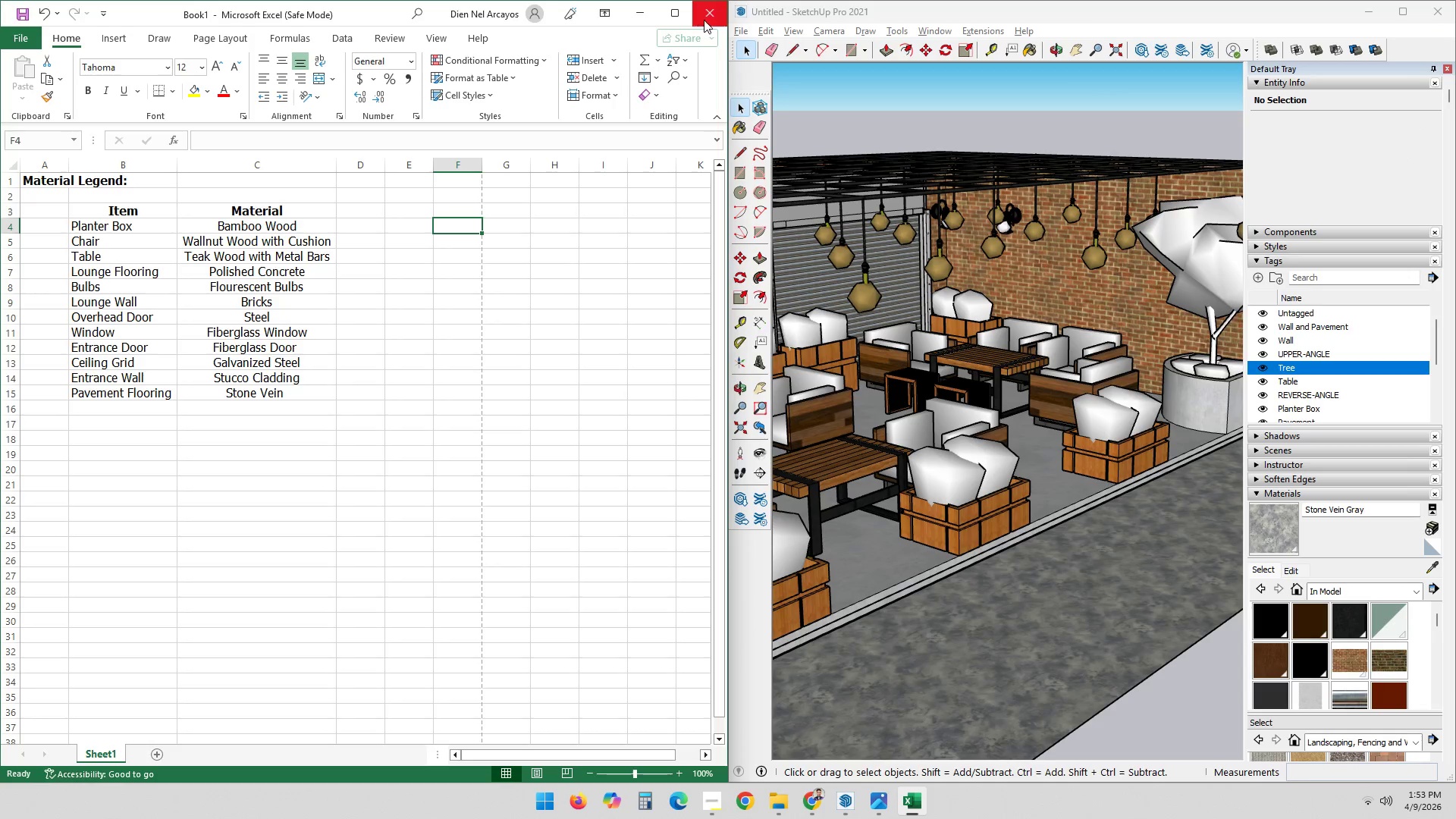 
scroll: coordinate [1021, 343], scroll_direction: down, amount: 2.0
 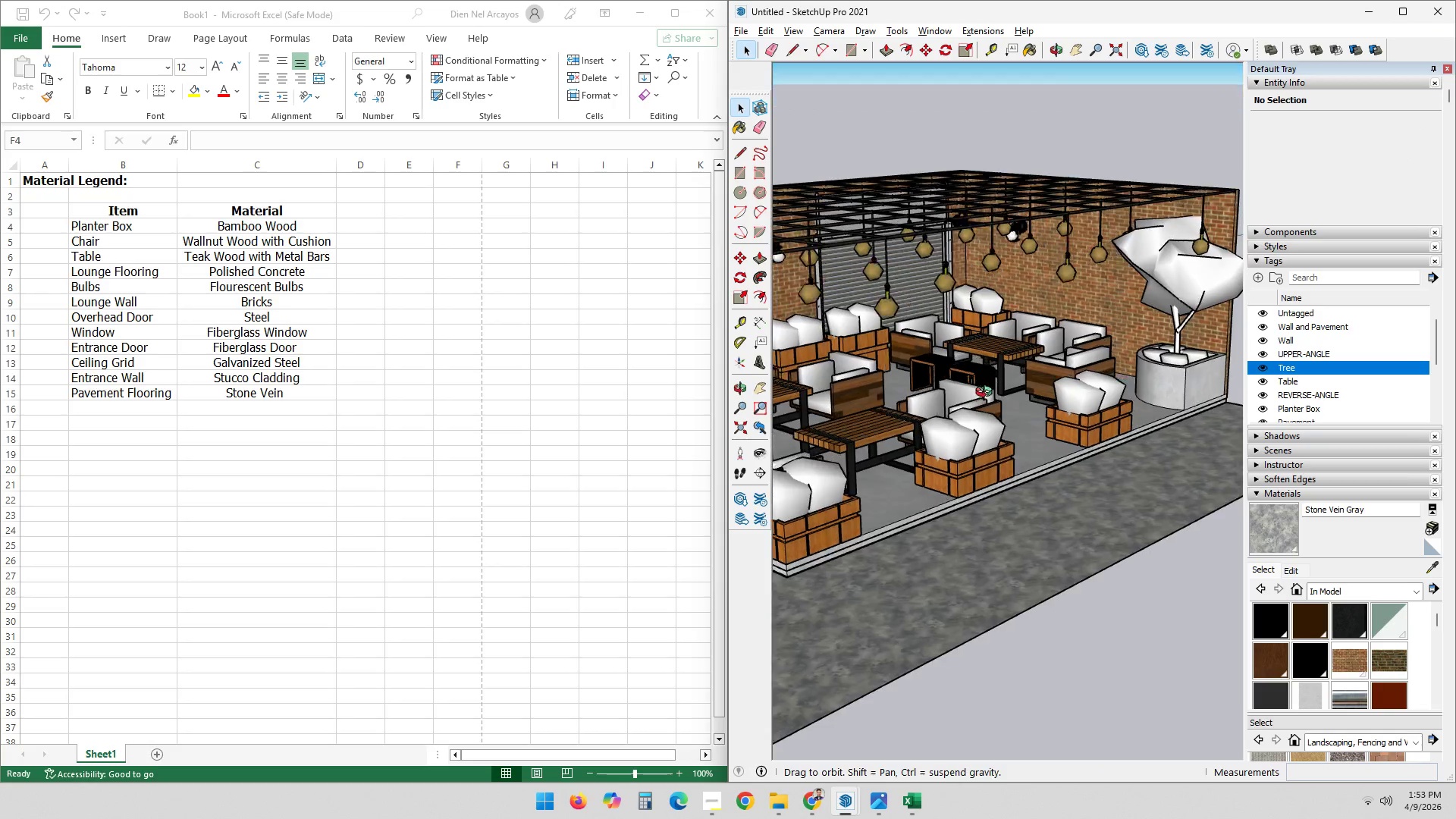 
key(Shift+ShiftLeft)
 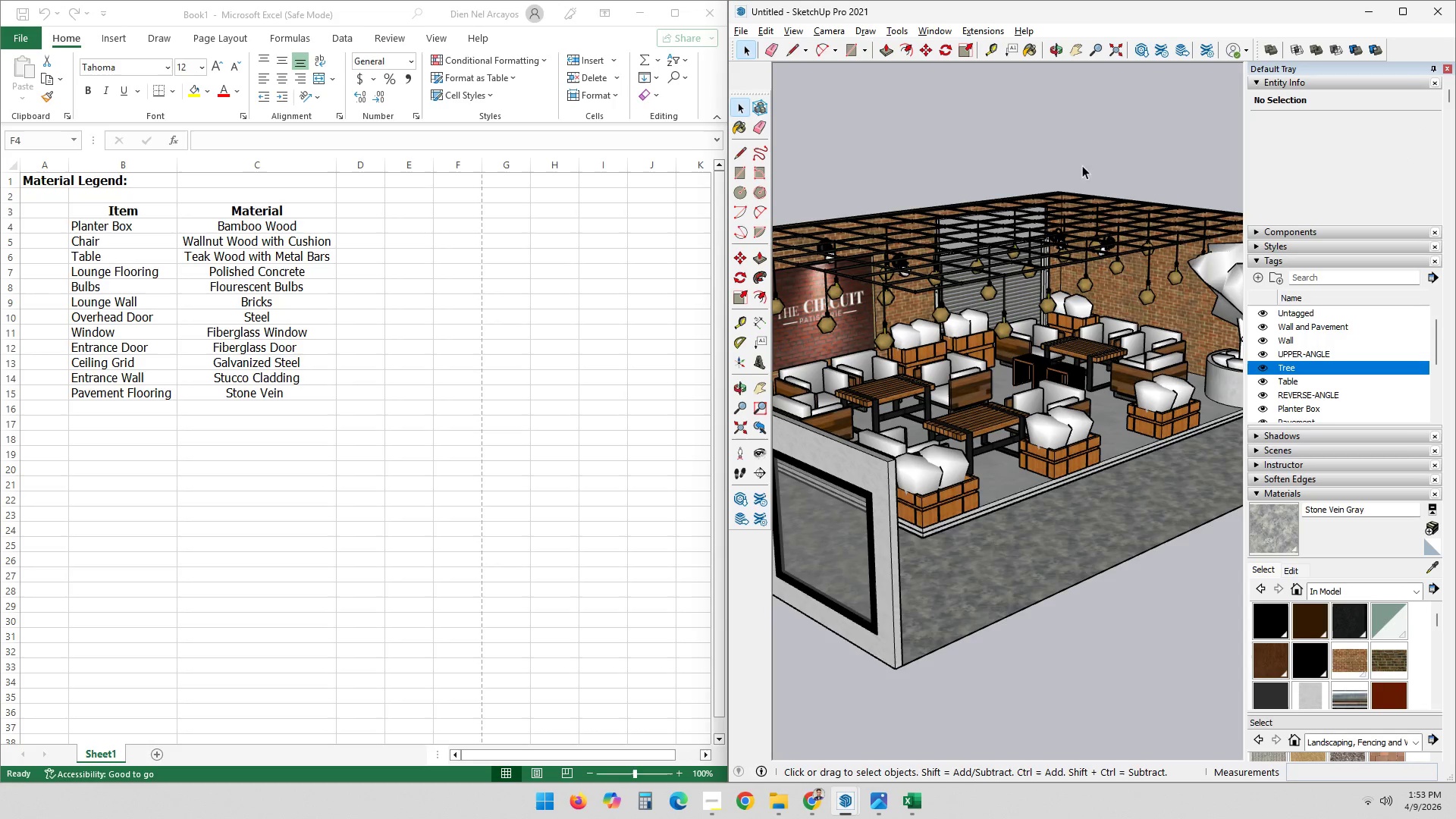 
scroll: coordinate [954, 389], scroll_direction: down, amount: 2.0
 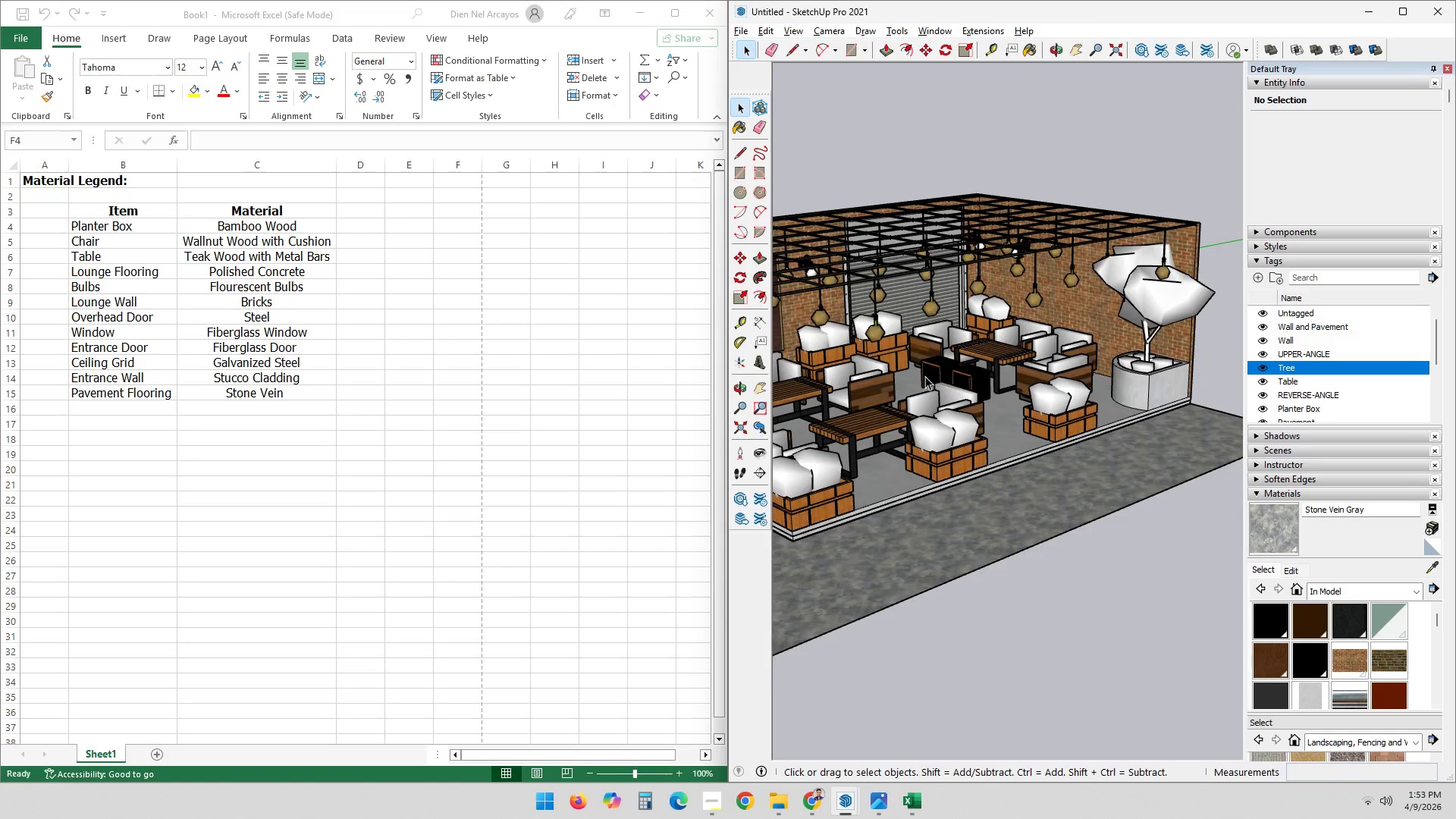 
key(Control+ControlLeft)
 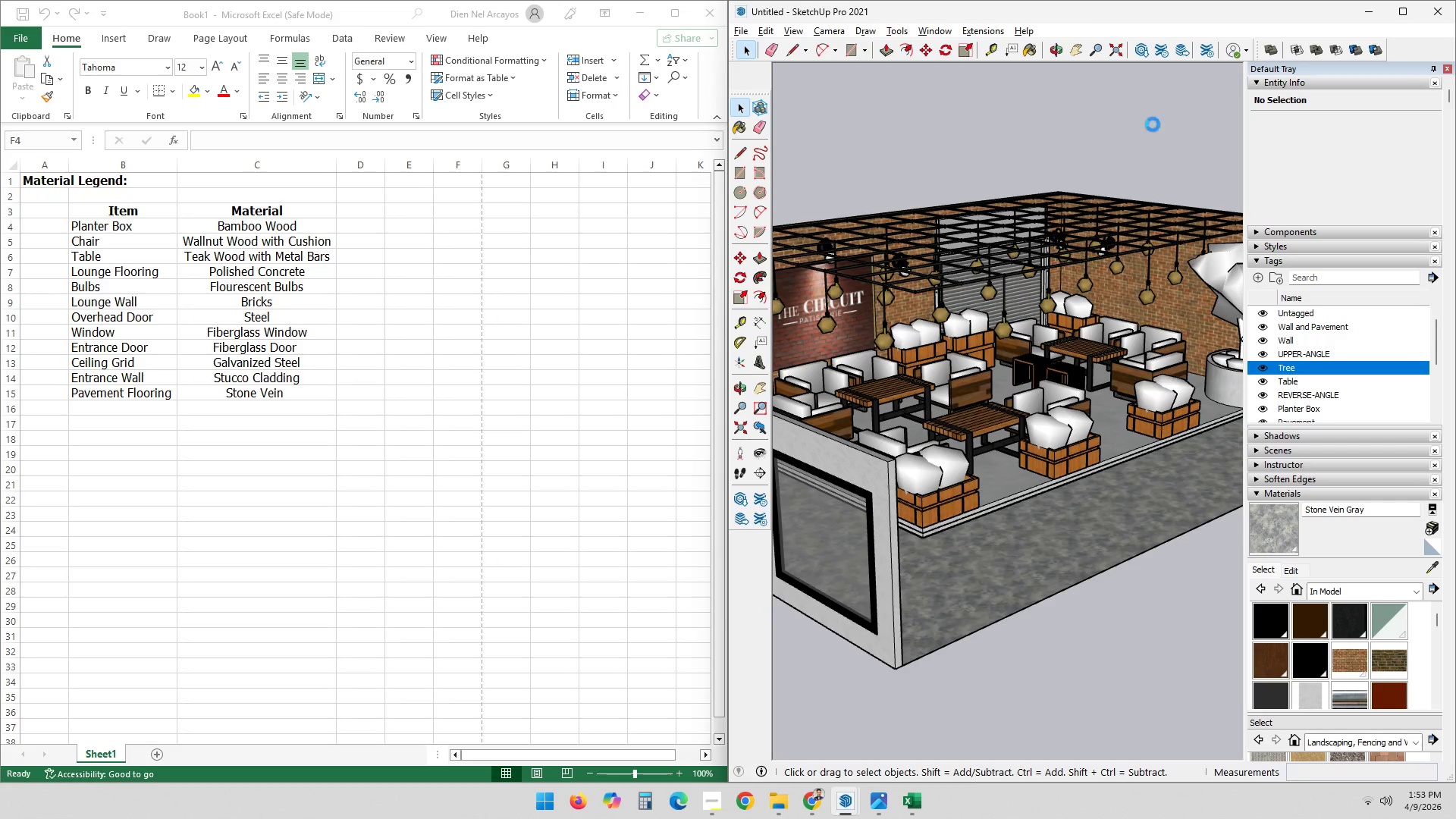 
key(Control+S)
 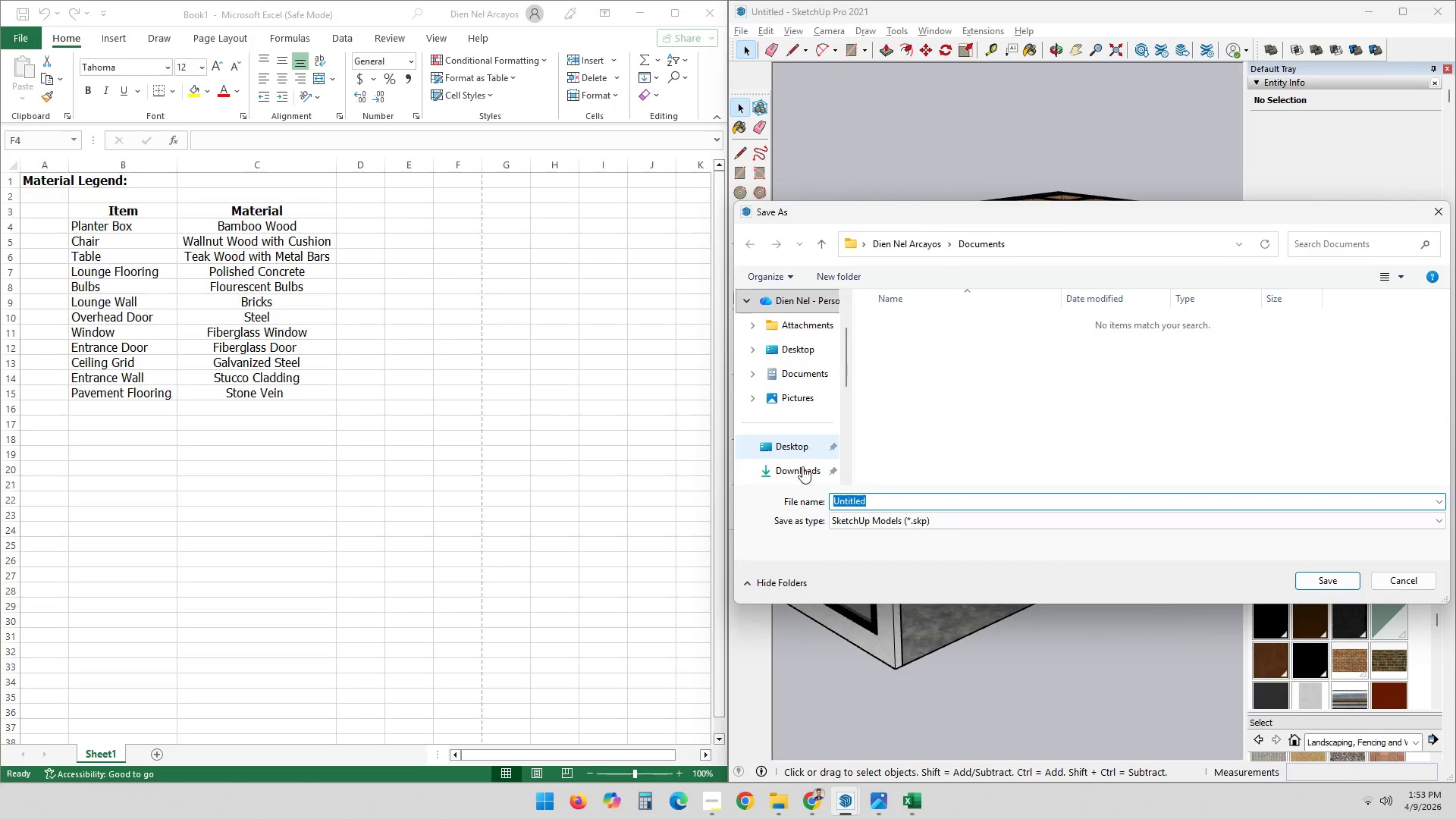 
left_click([796, 456])
 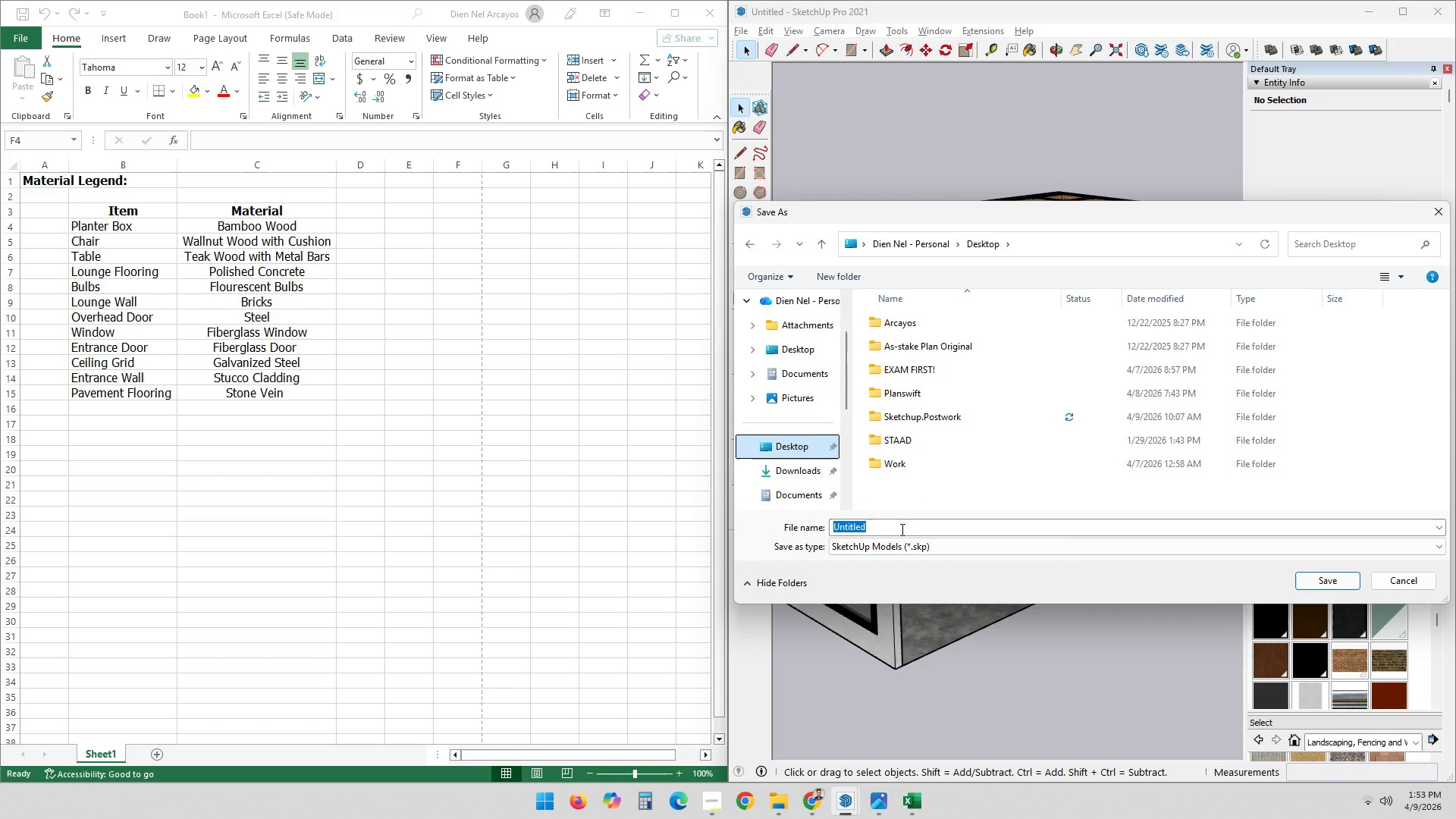 
type(The Circuit )
 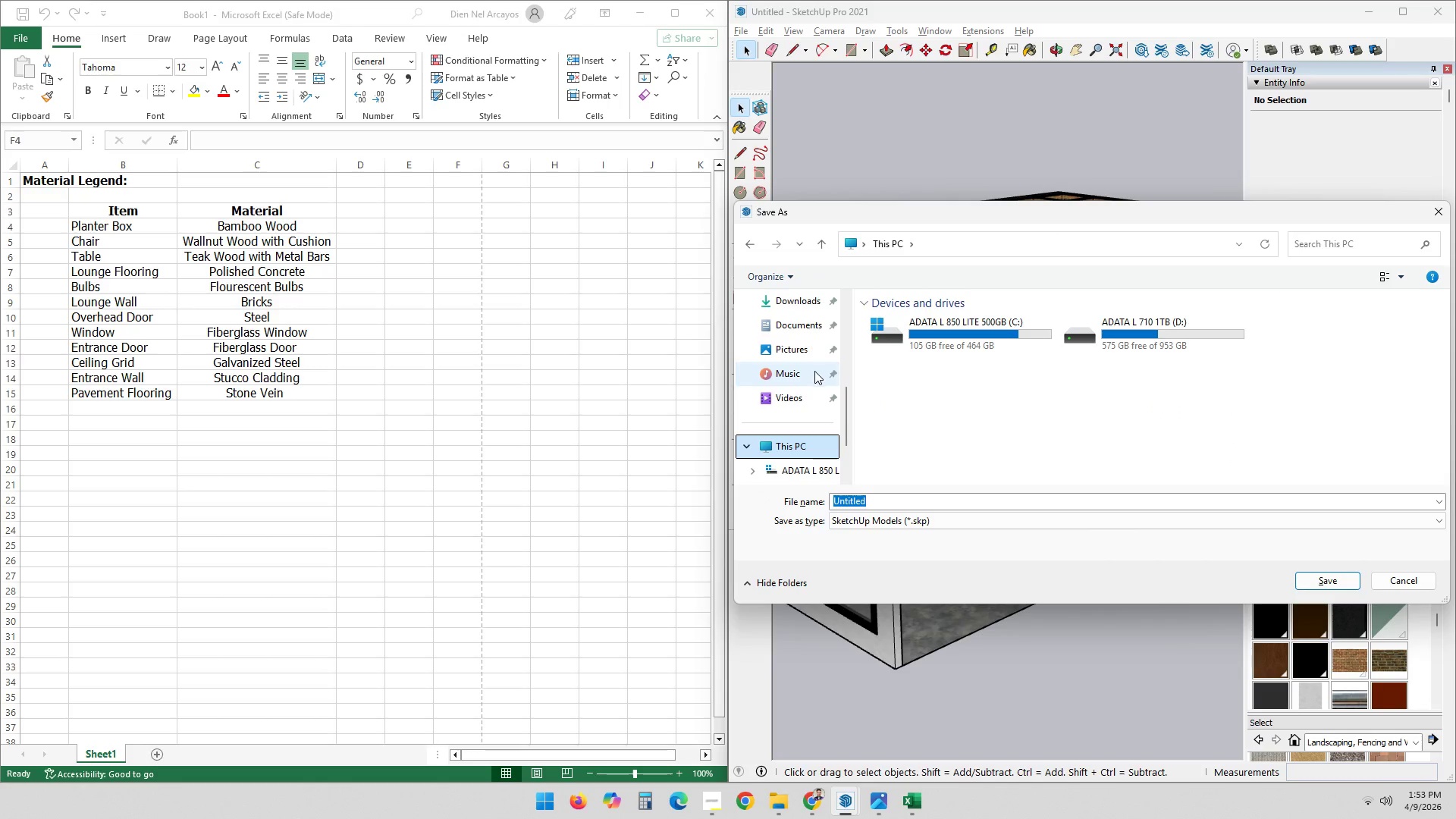 
scroll: coordinate [799, 437], scroll_direction: up, amount: 1.0
 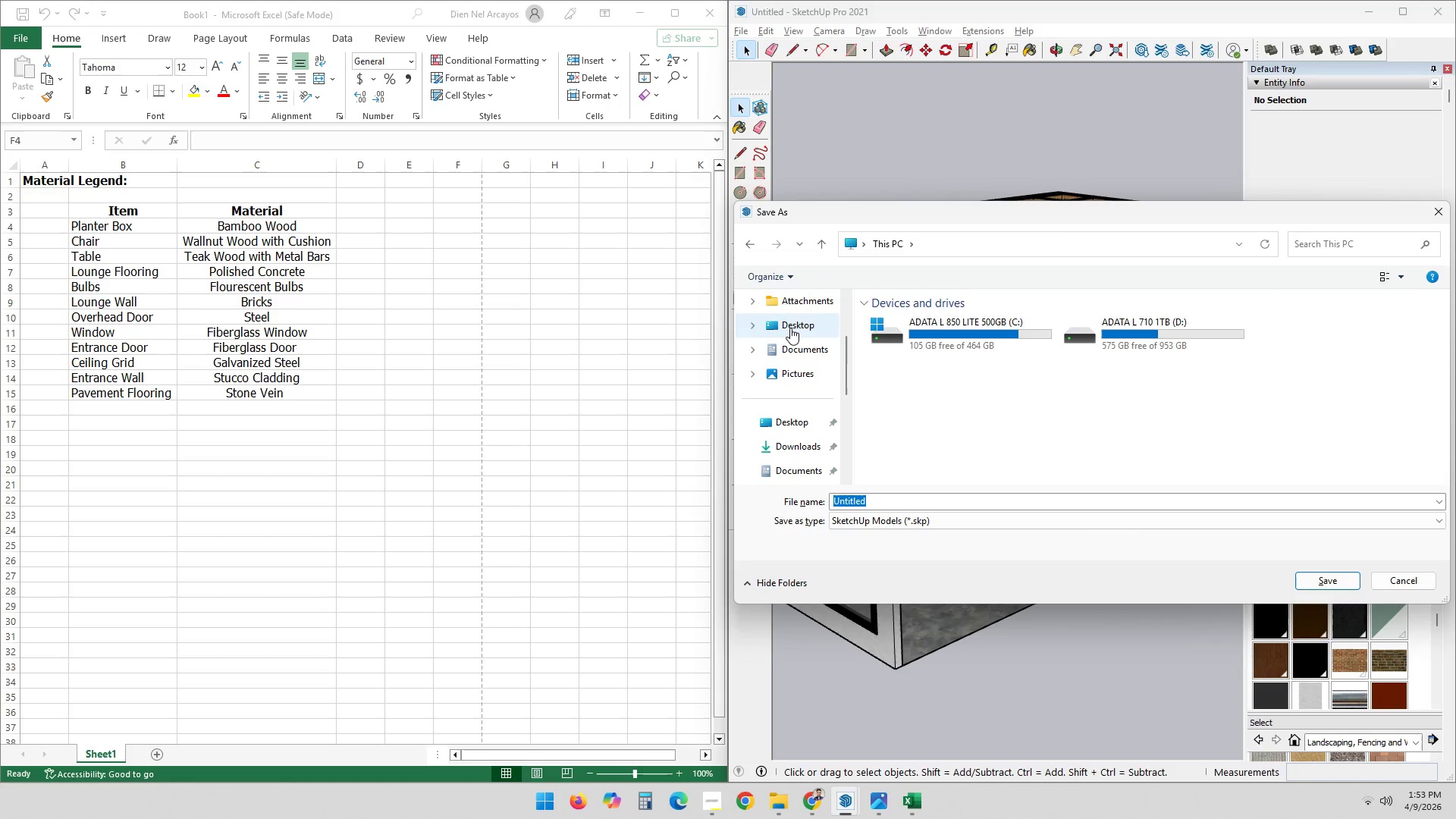 
left_click([791, 326])
 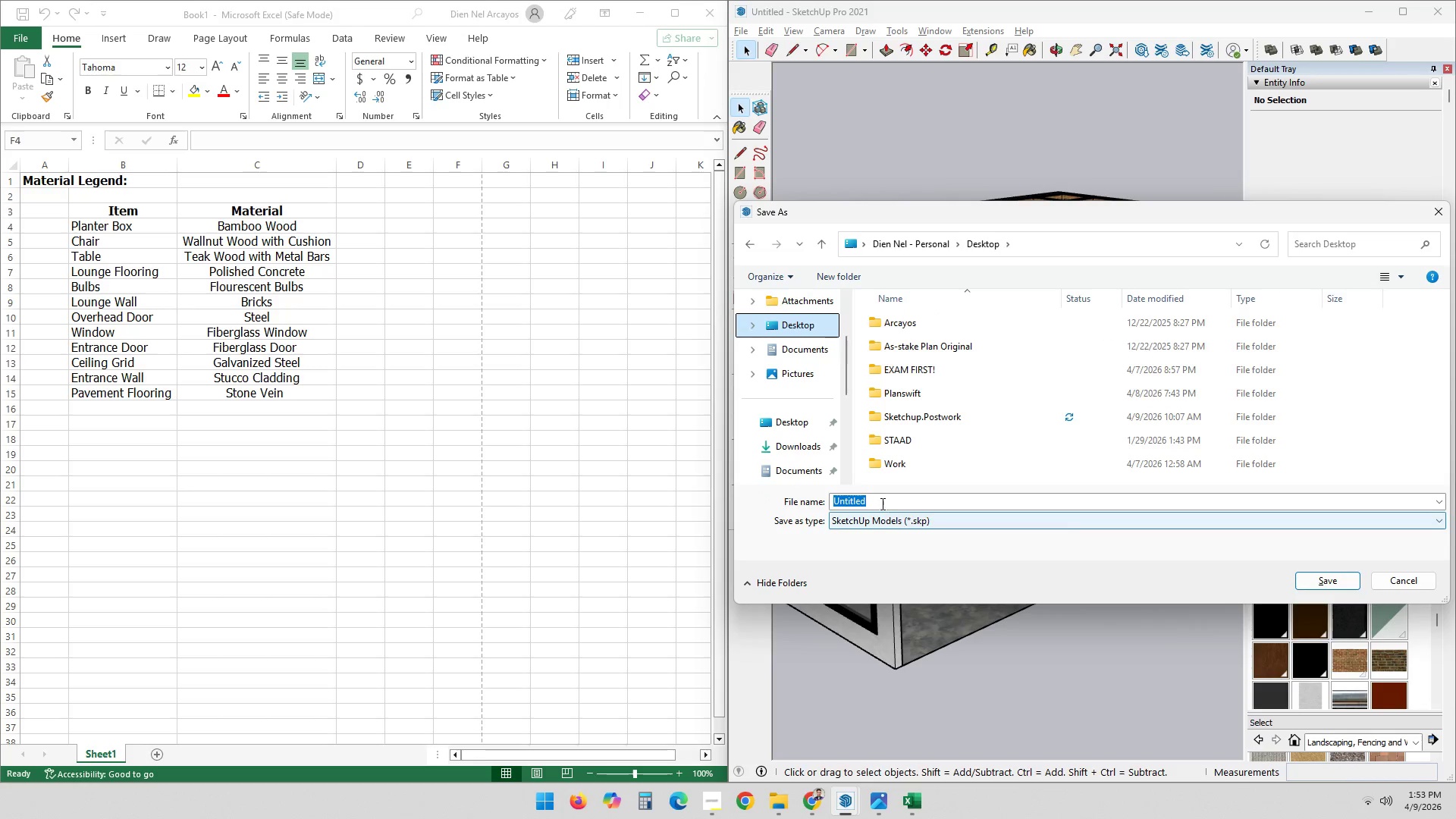 
left_click([882, 502])
 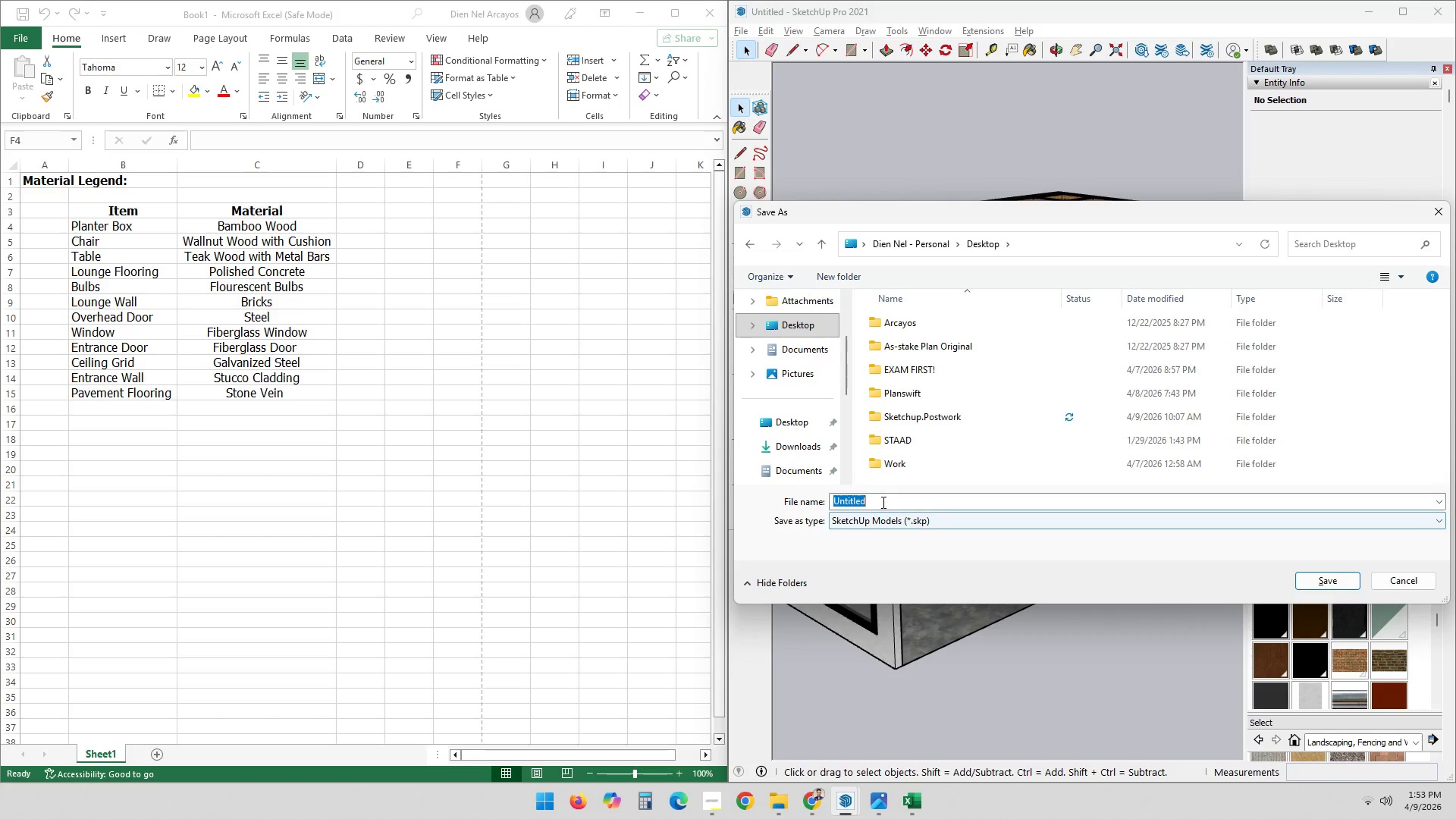 
key(Control+ControlLeft)
 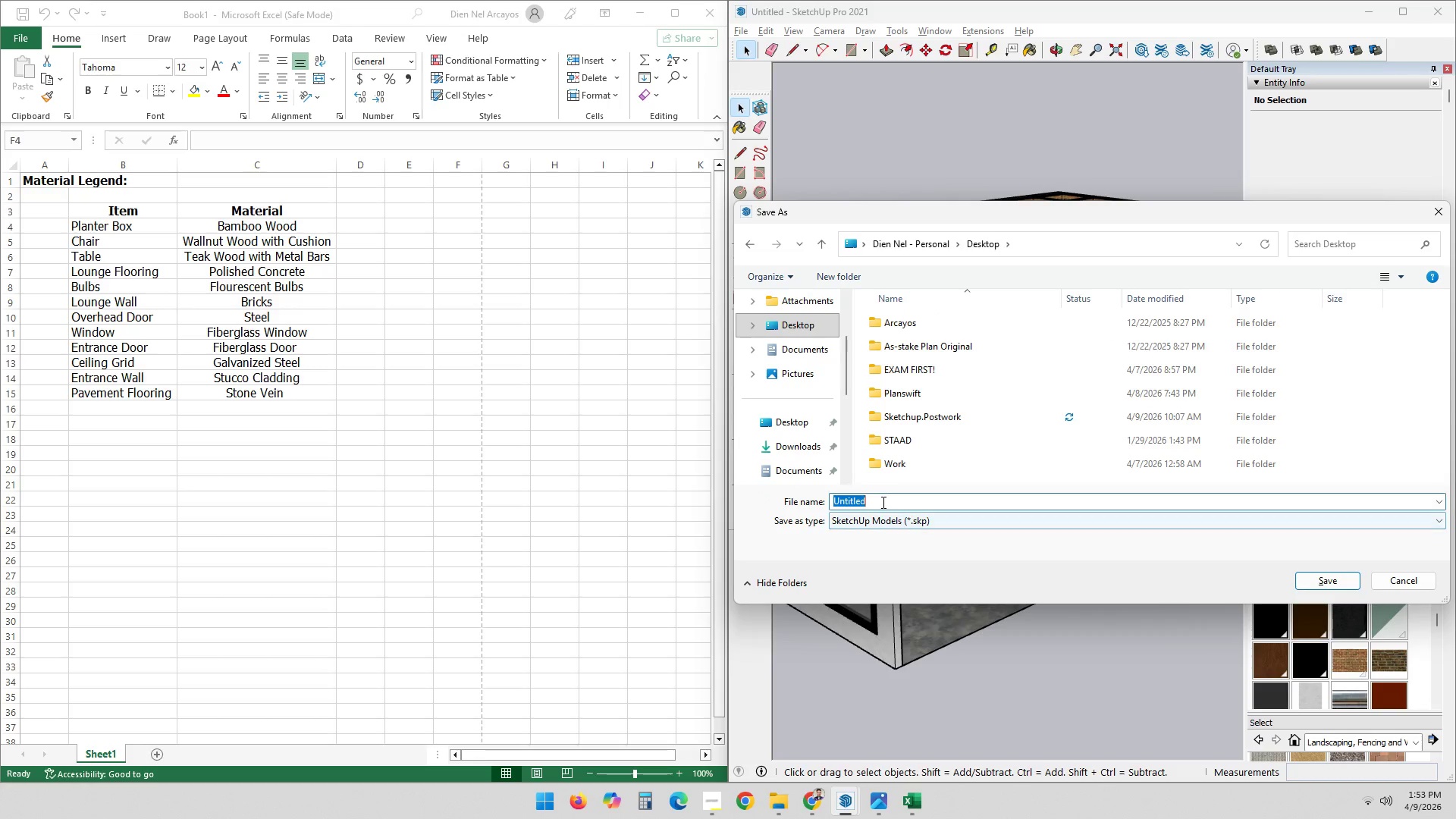 
key(Control+A)
 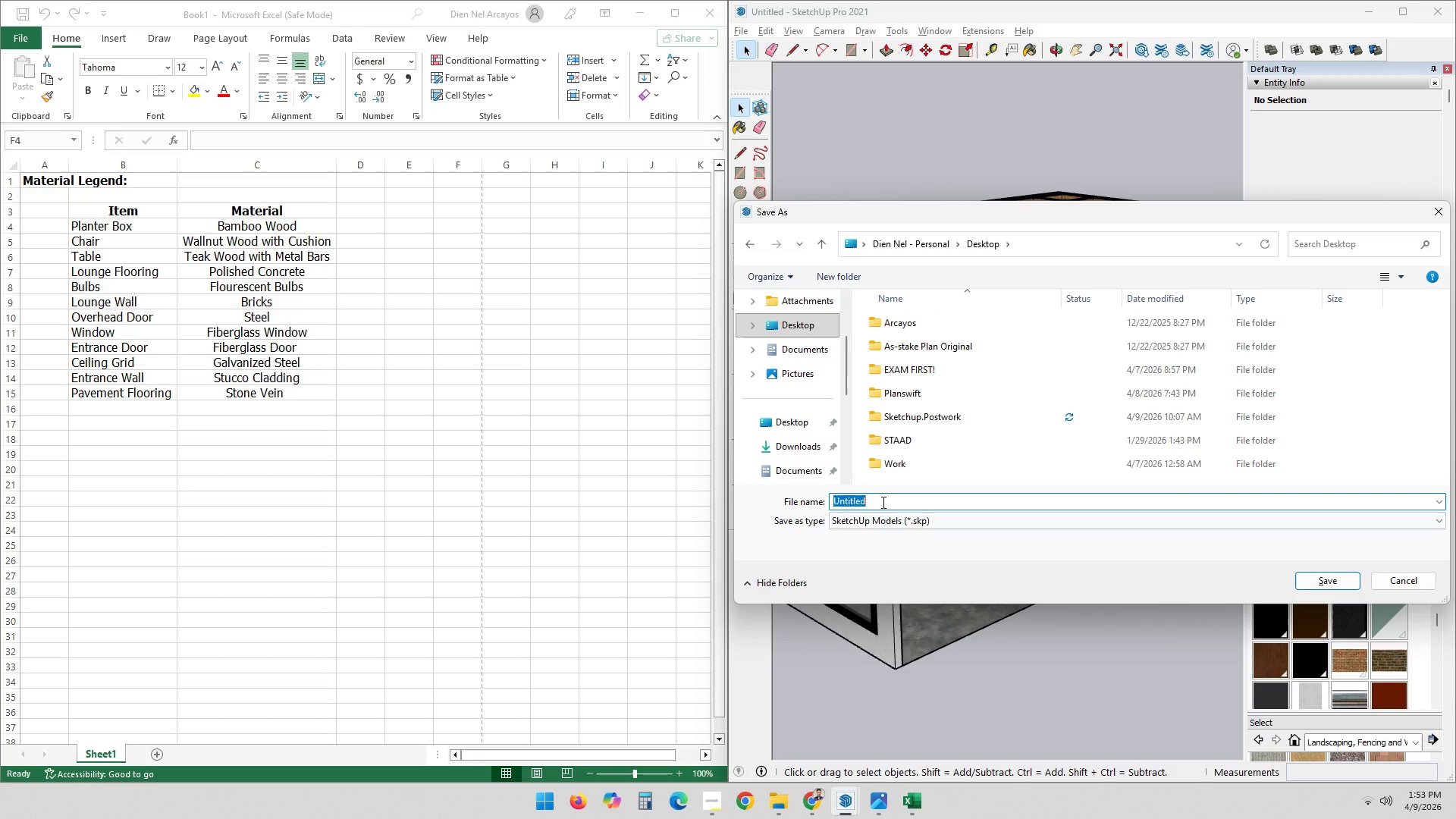 
type(The Circuit Patisserie)
 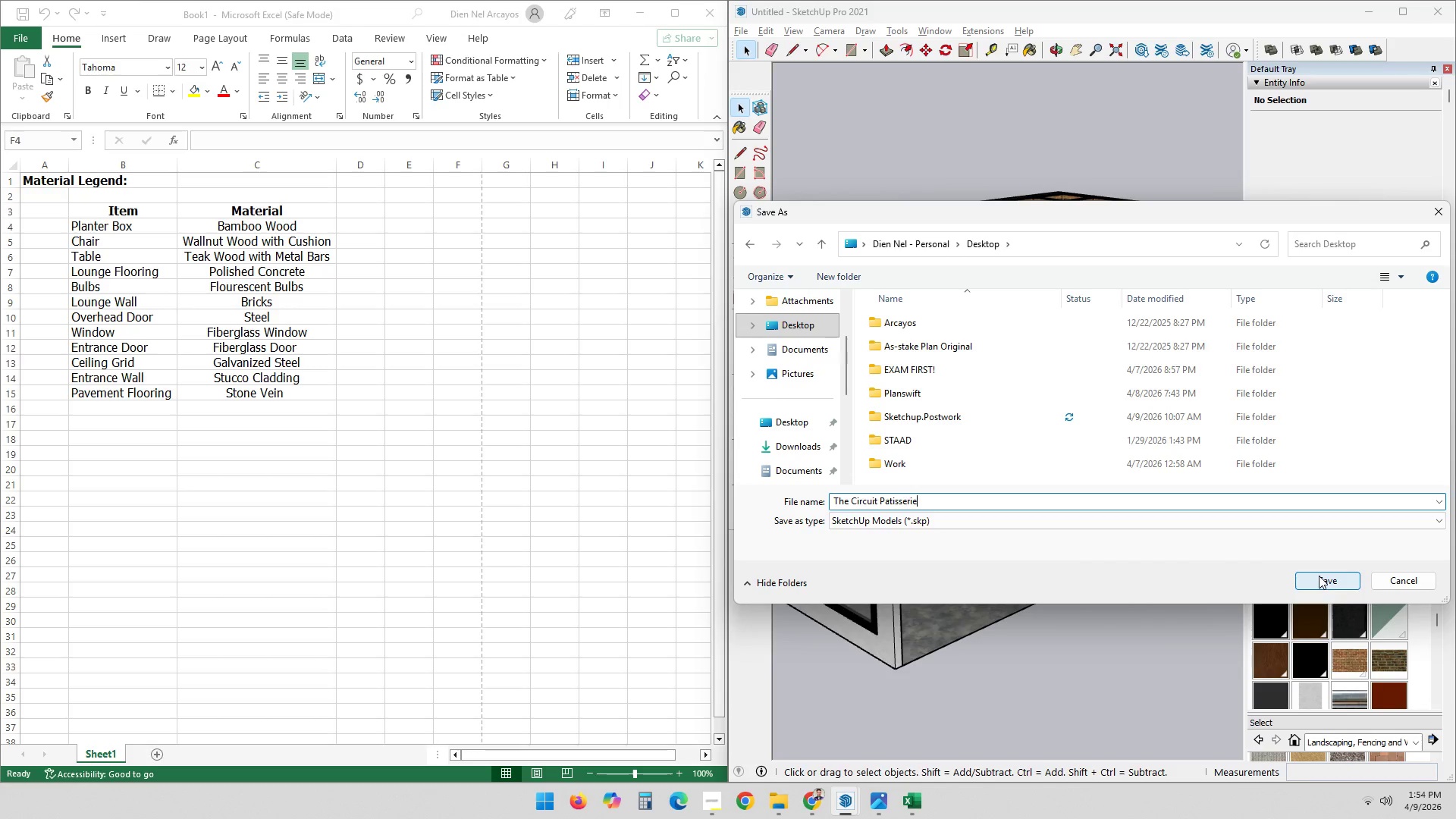 
left_click([1319, 578])
 